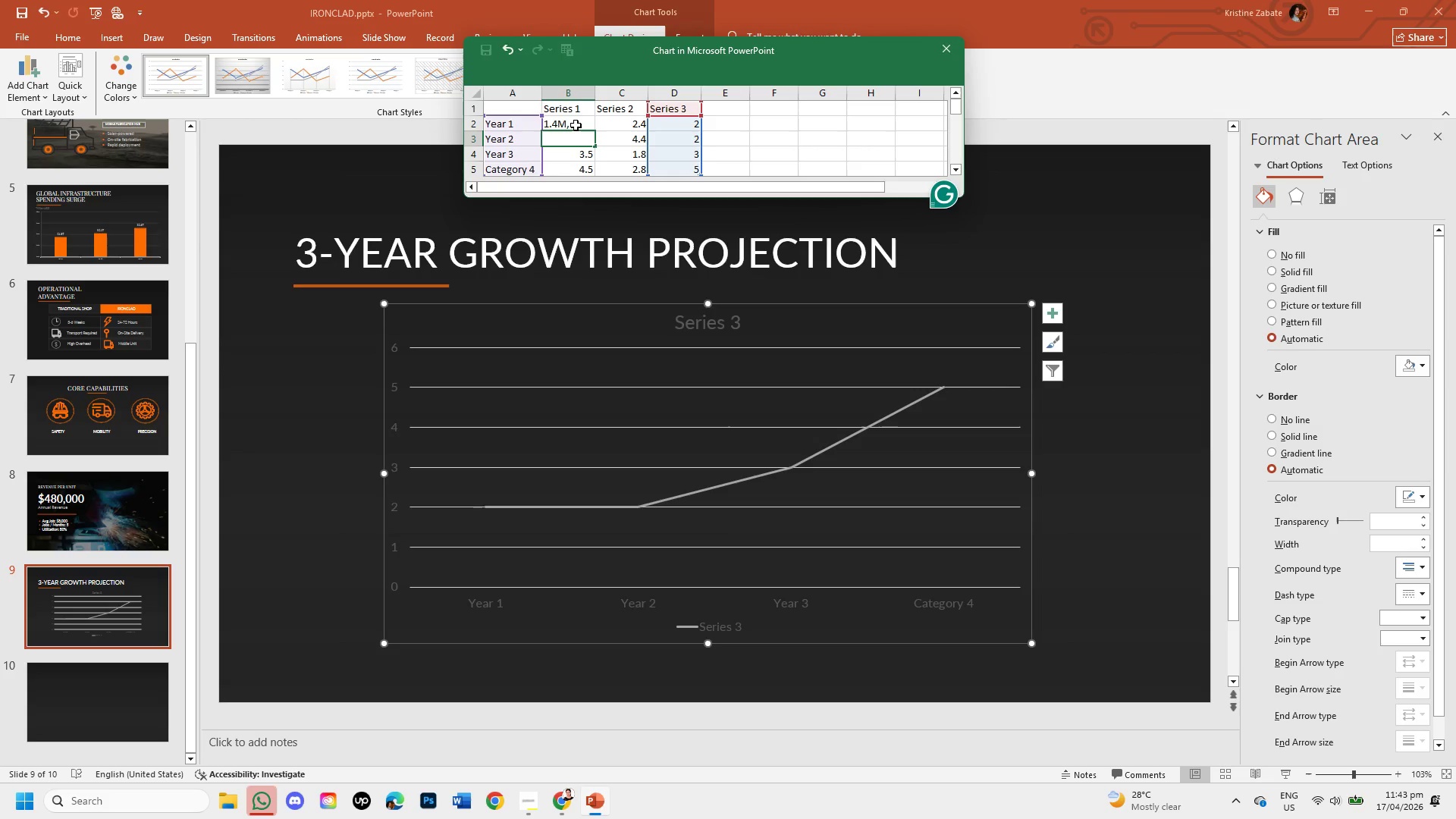 
double_click([576, 125])
 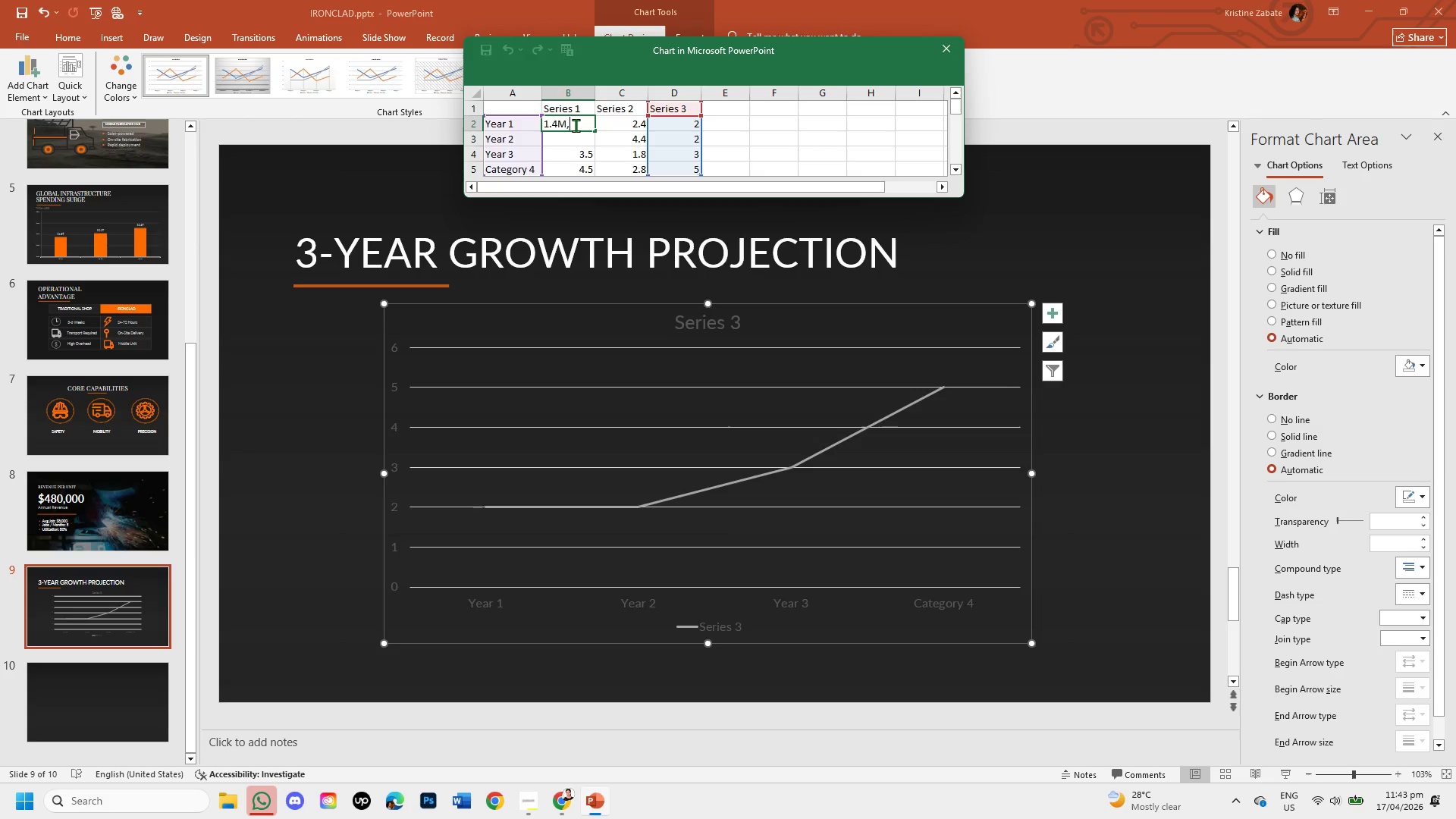 
key(Backspace)
 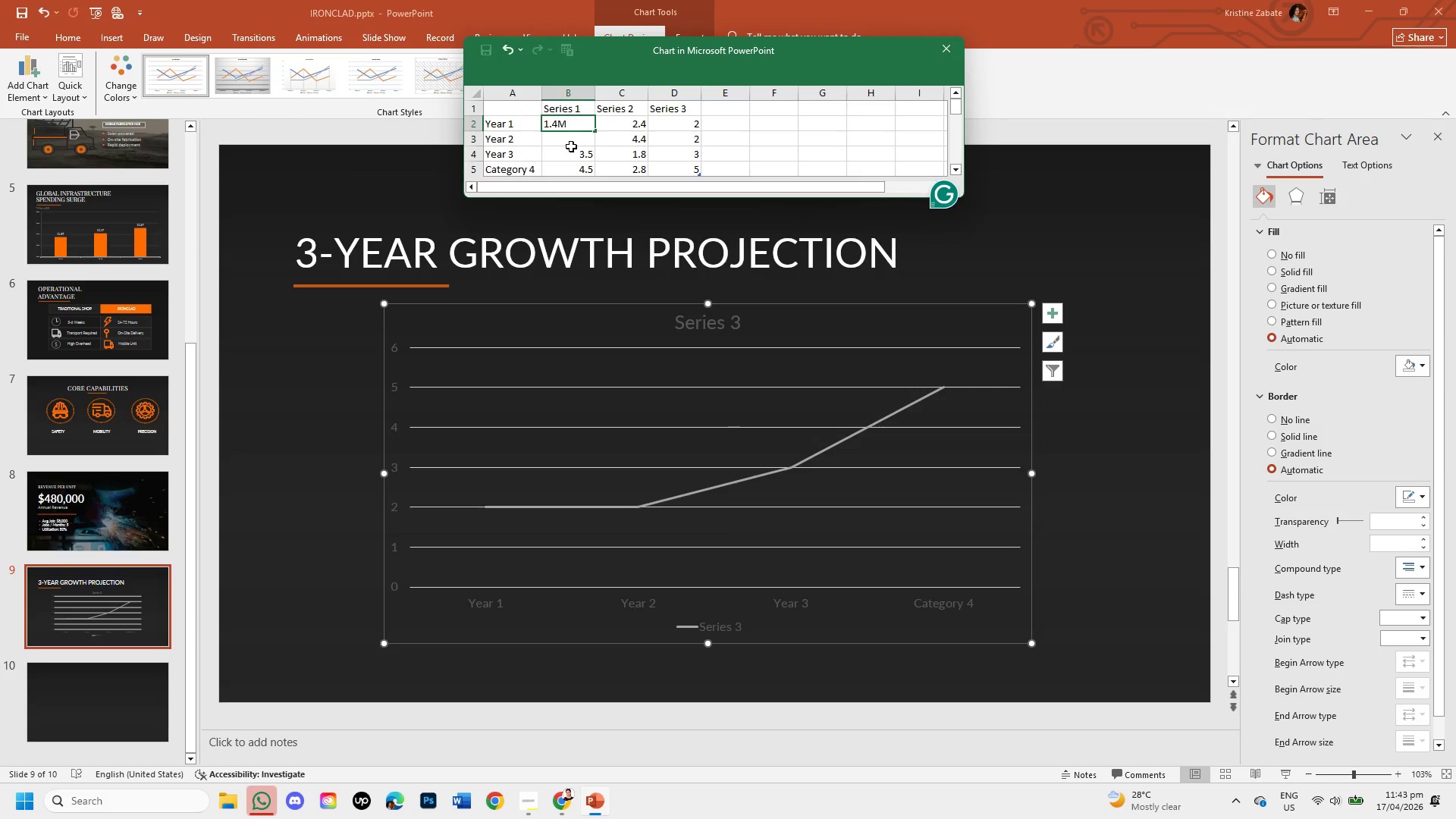 
key(Backspace)
 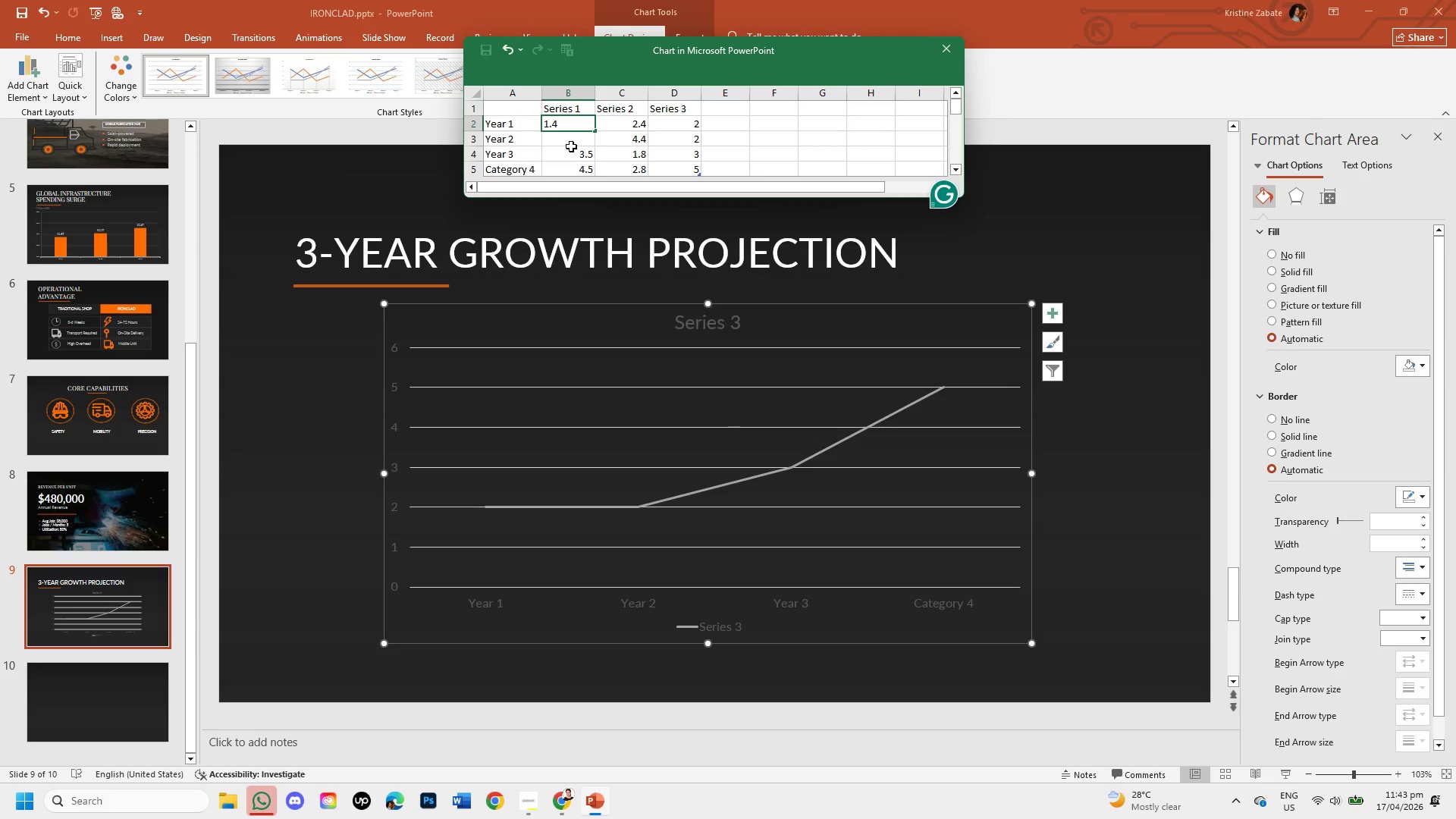 
key(ArrowDown)
 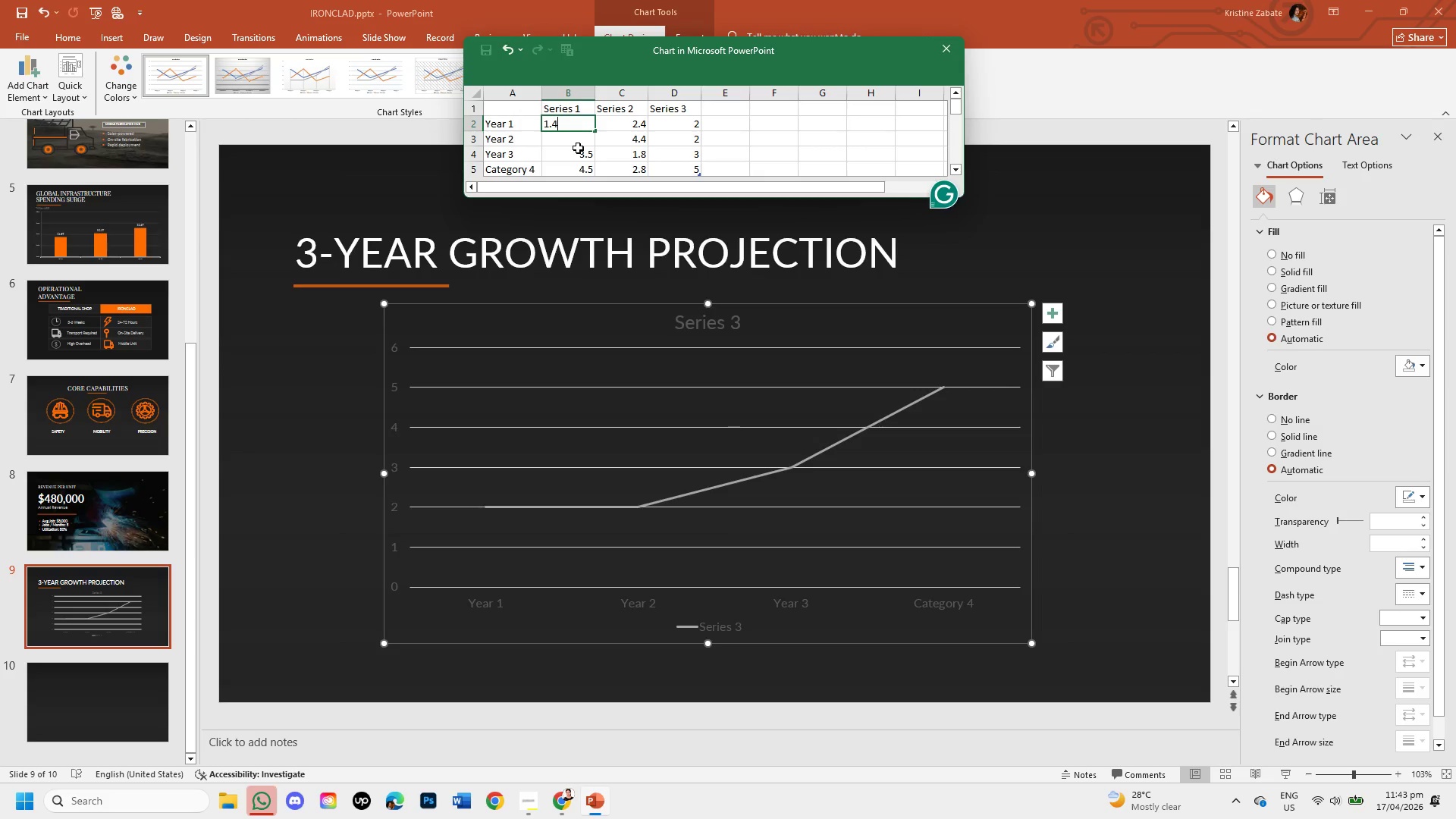 
left_click([582, 142])
 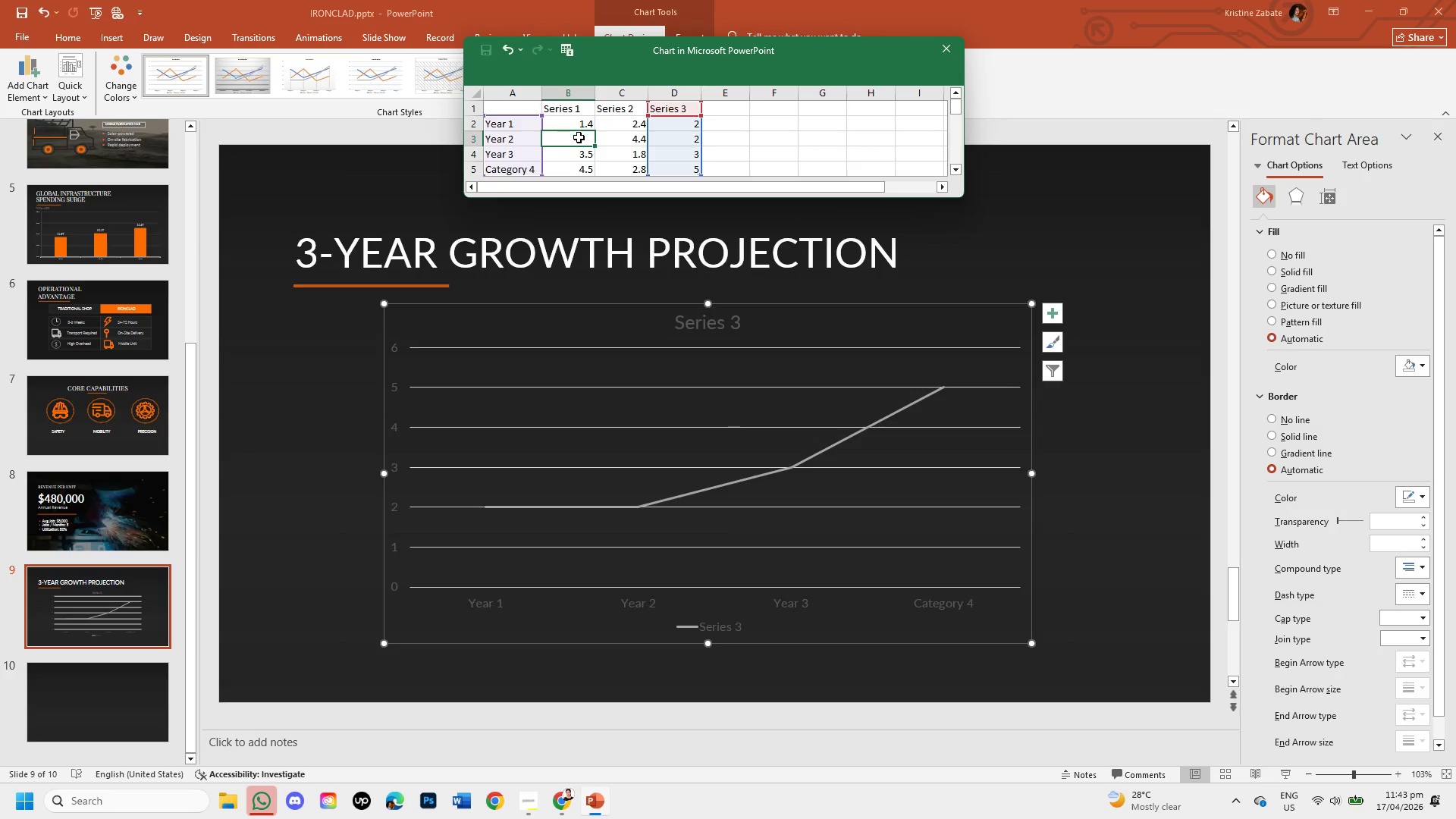 
double_click([579, 137])
 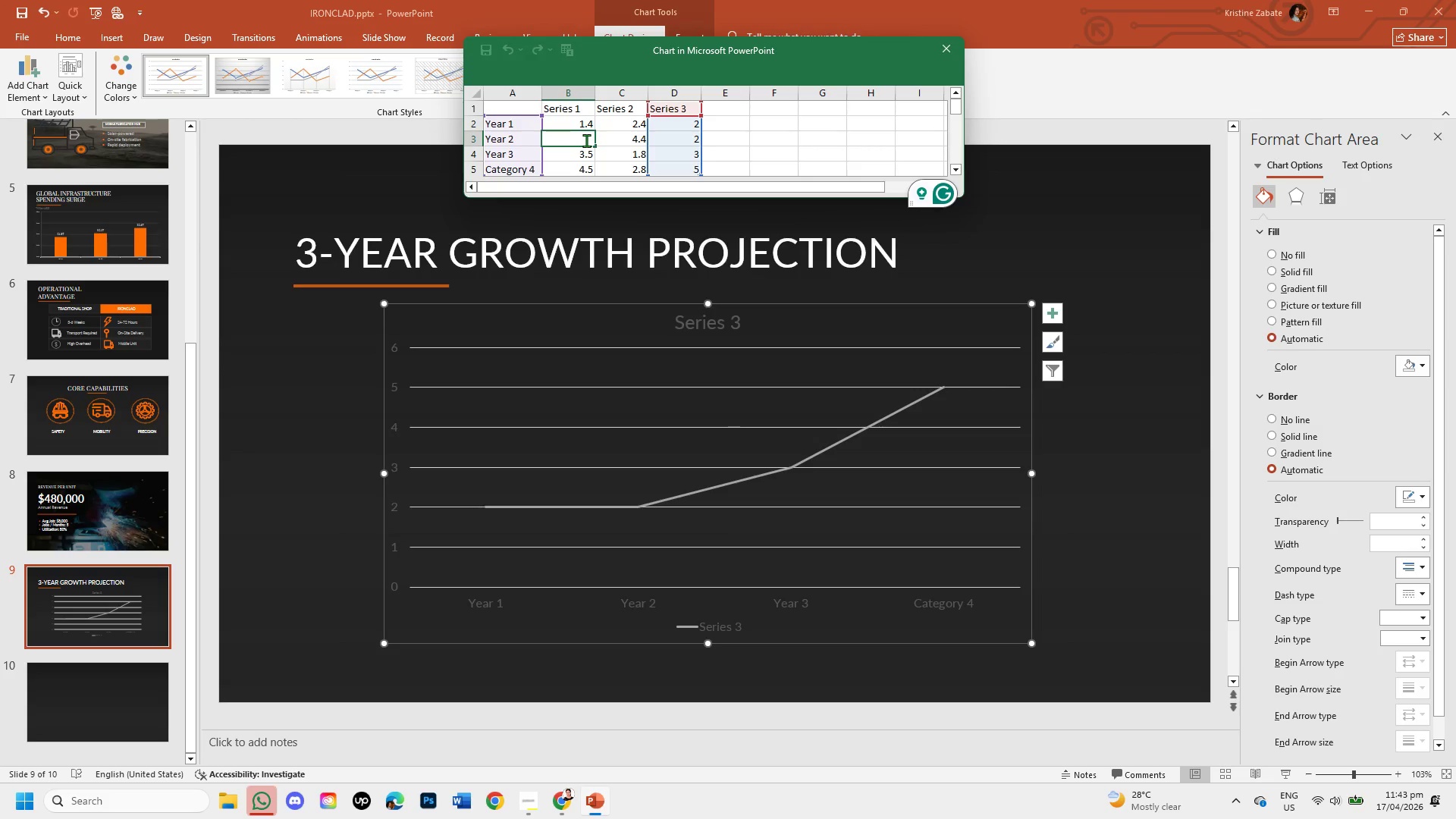 
key(3)
 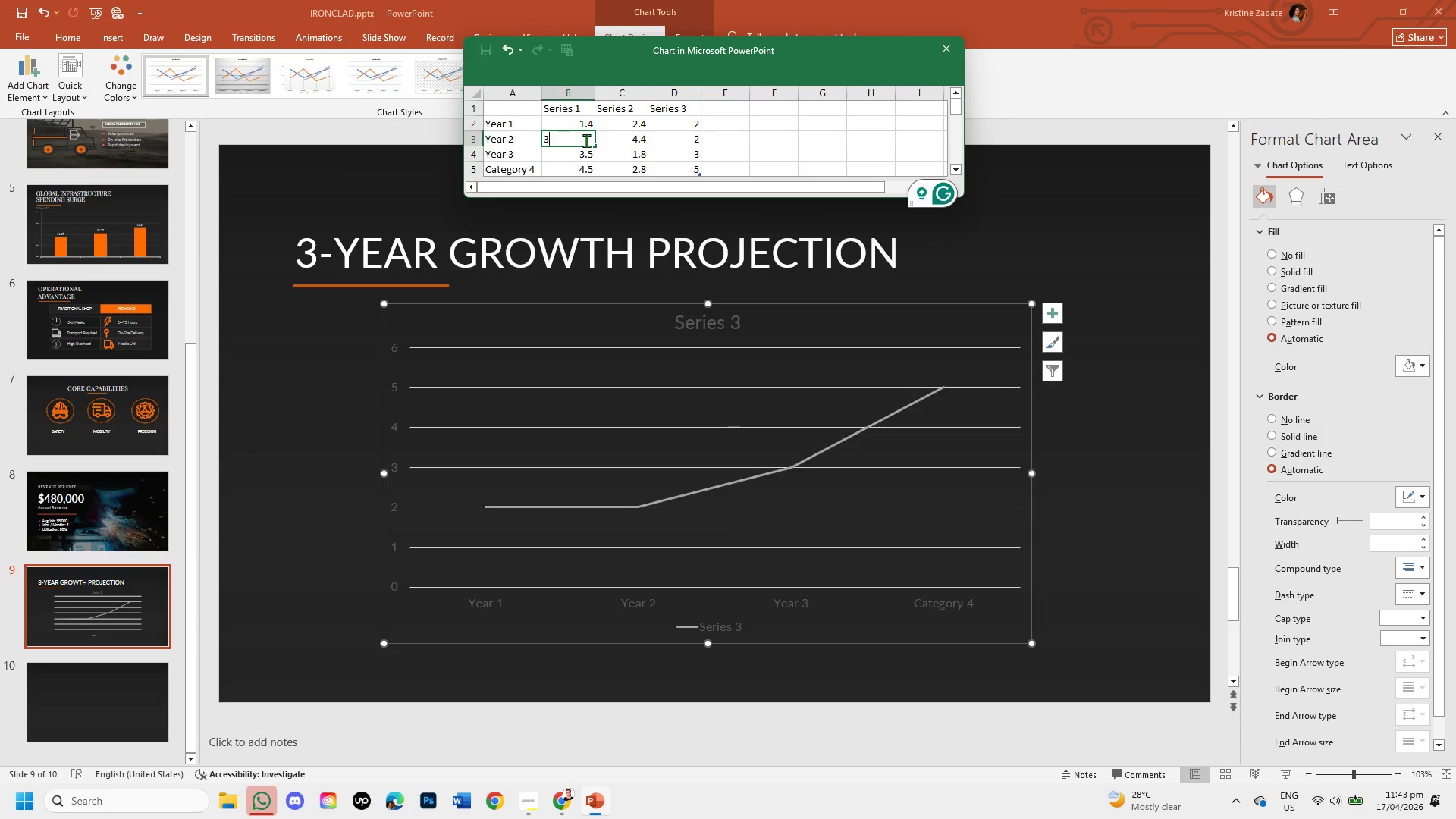 
key(Period)
 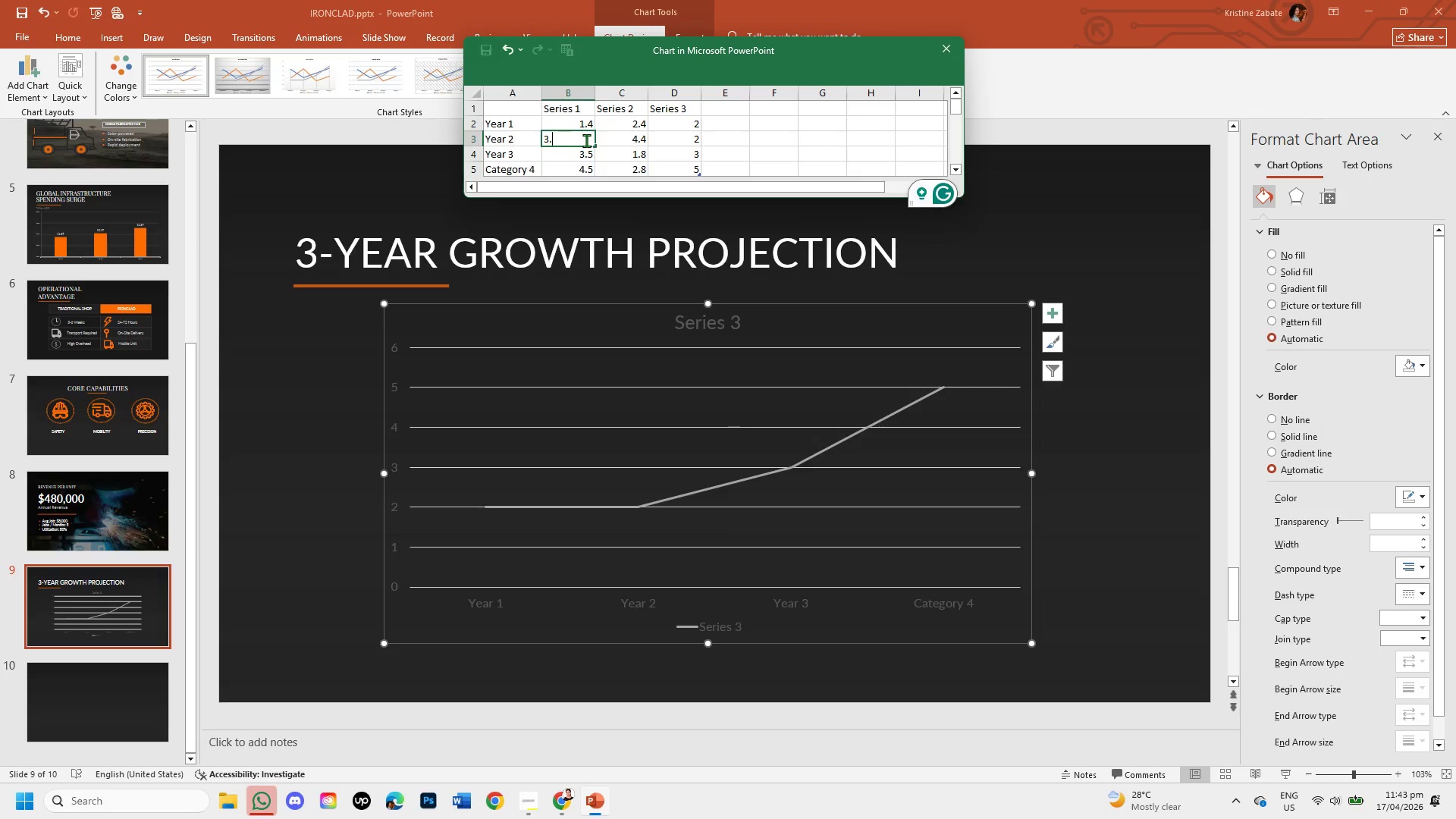 
key(2)
 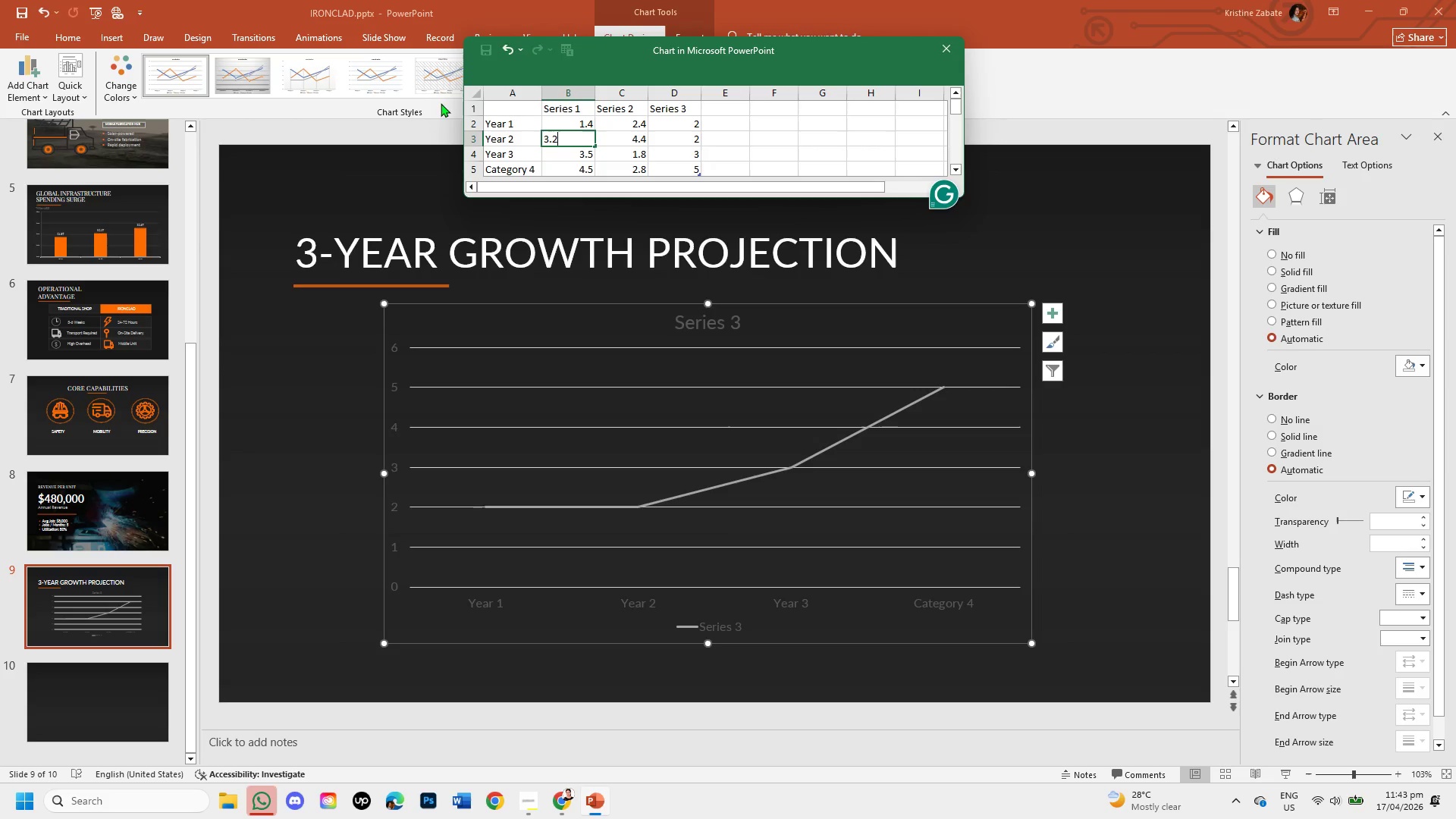 
wait(6.38)
 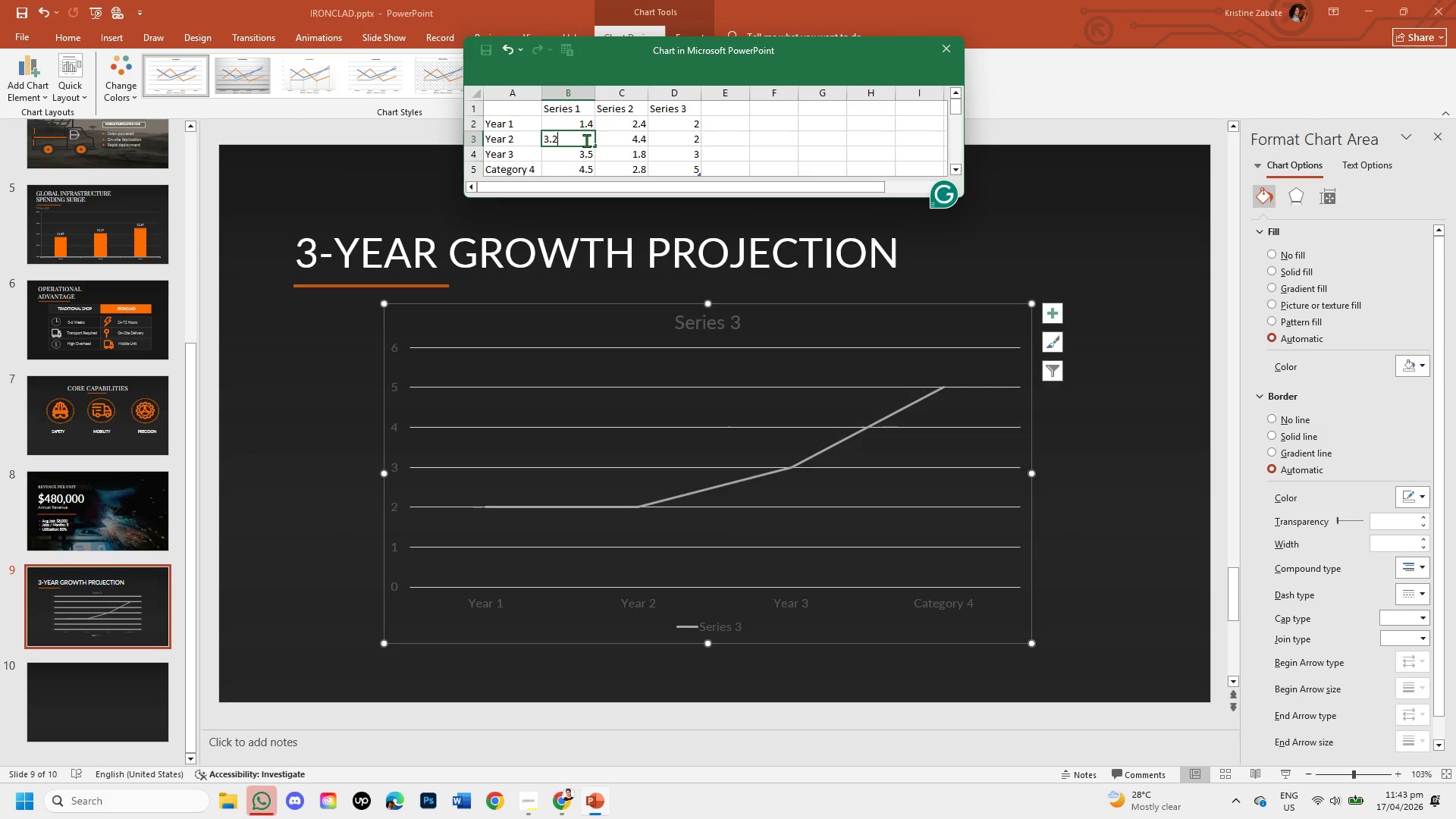 
double_click([576, 154])
 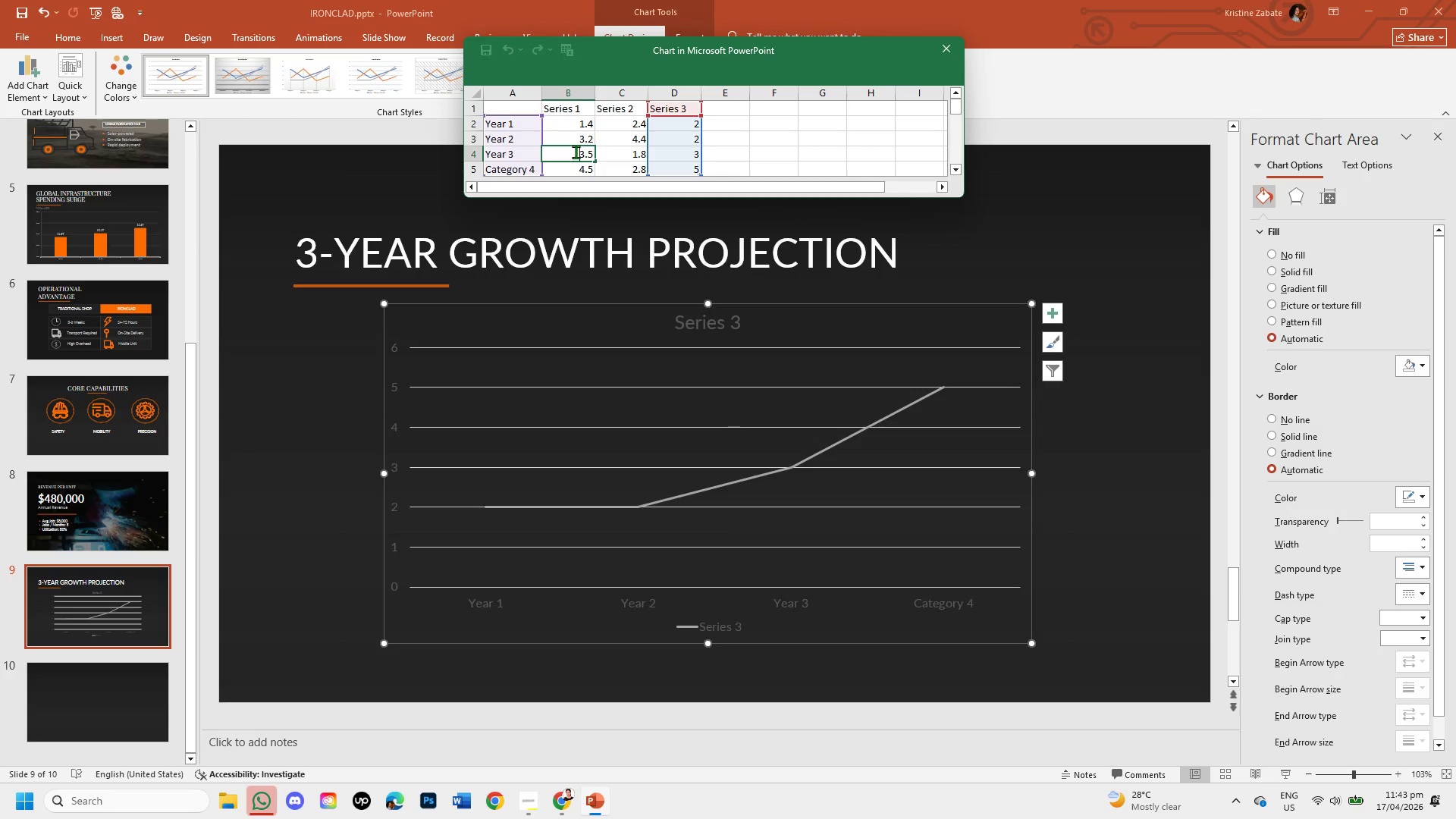 
left_click_drag(start_coordinate=[576, 152], to_coordinate=[595, 153])
 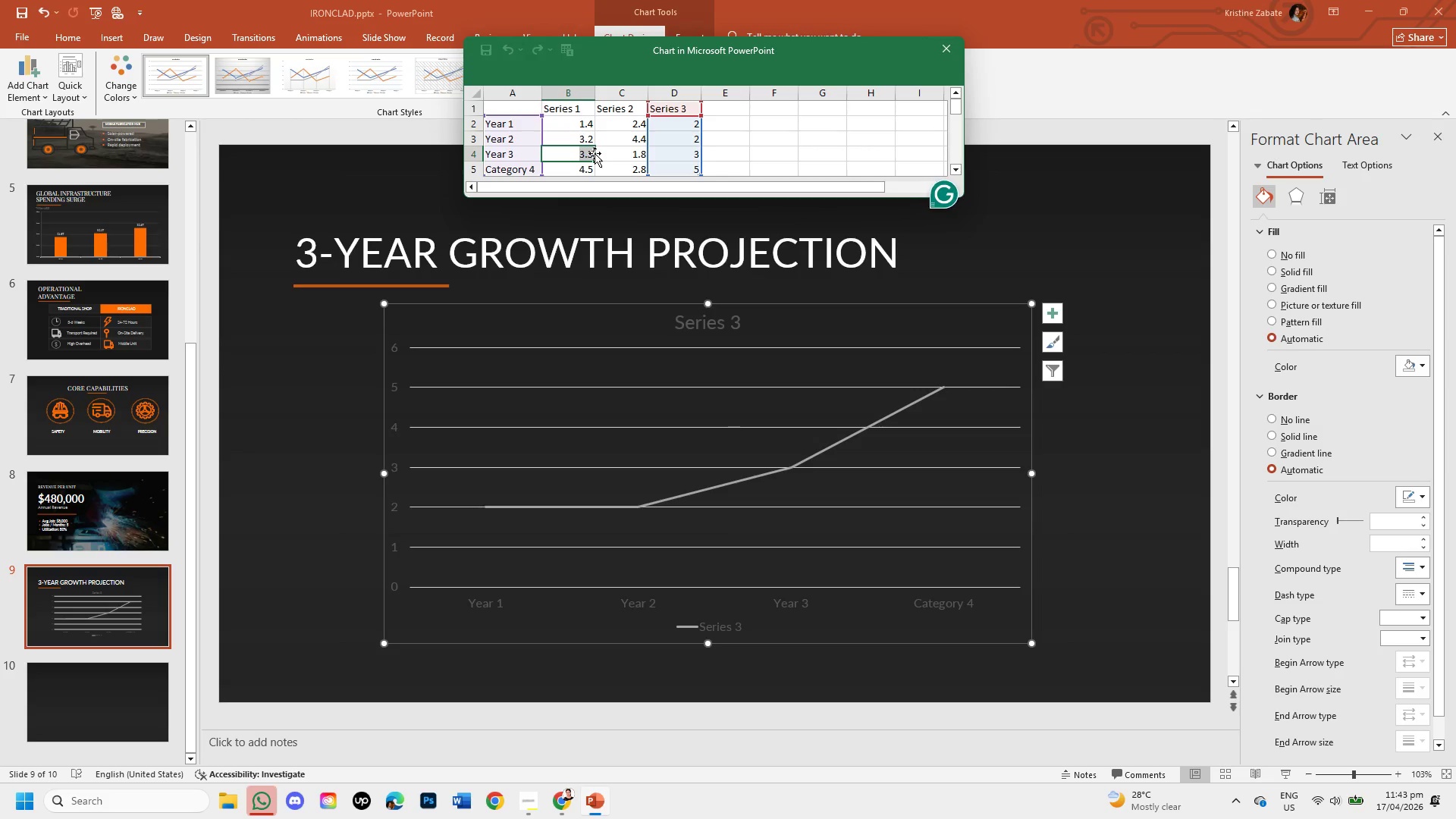 
key(Backspace)
 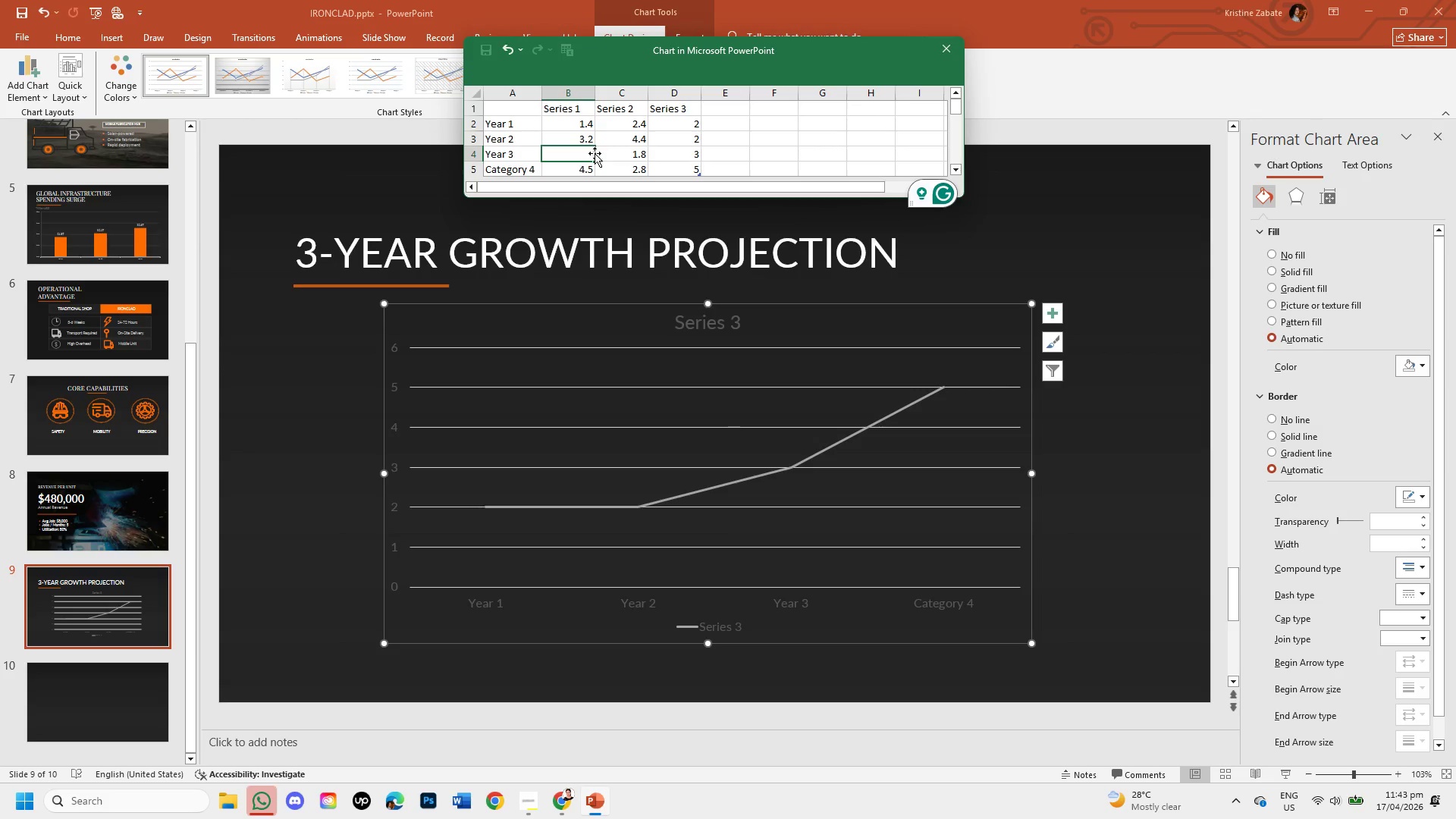 
key(5)
 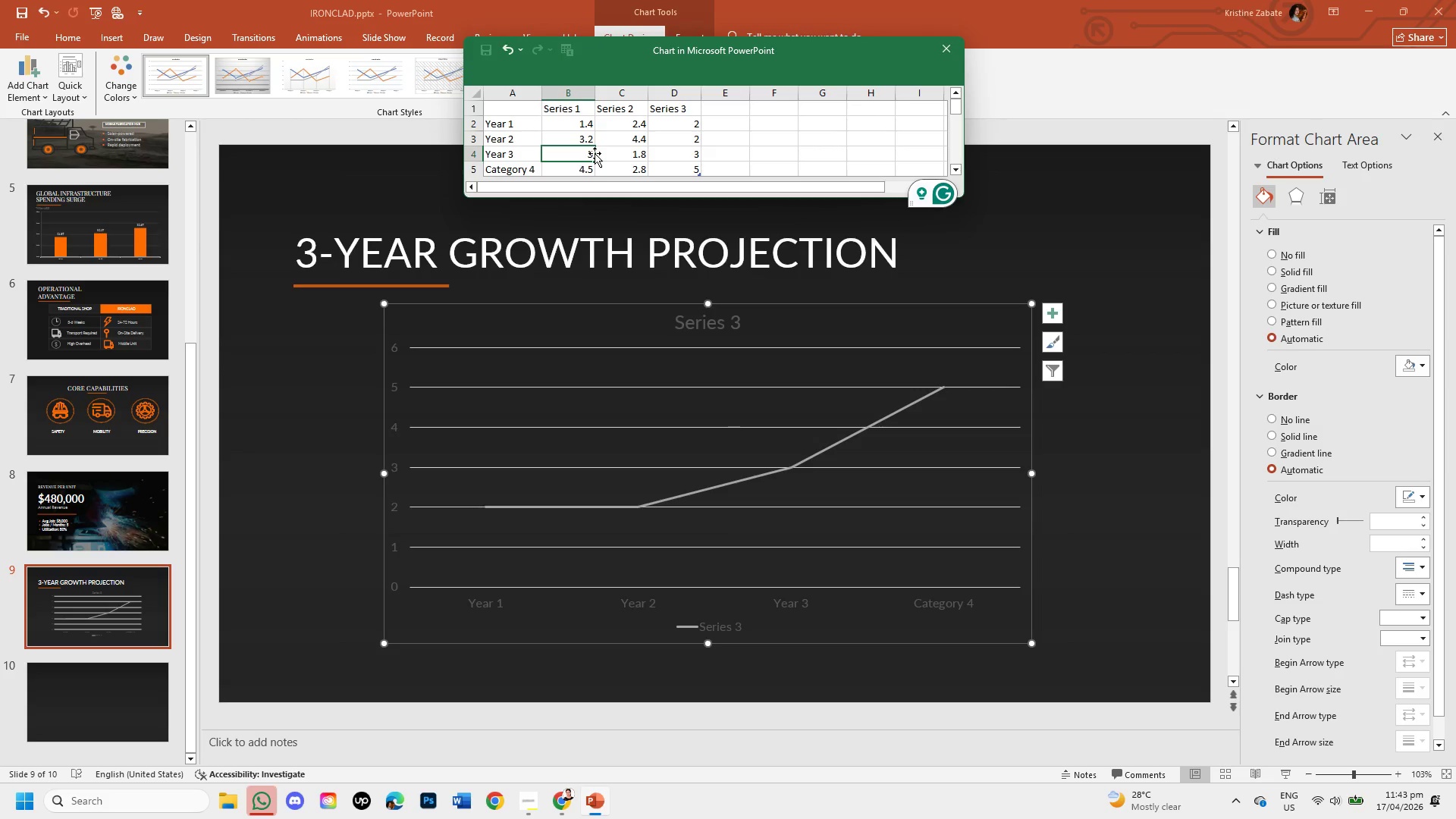 
key(Backspace)
 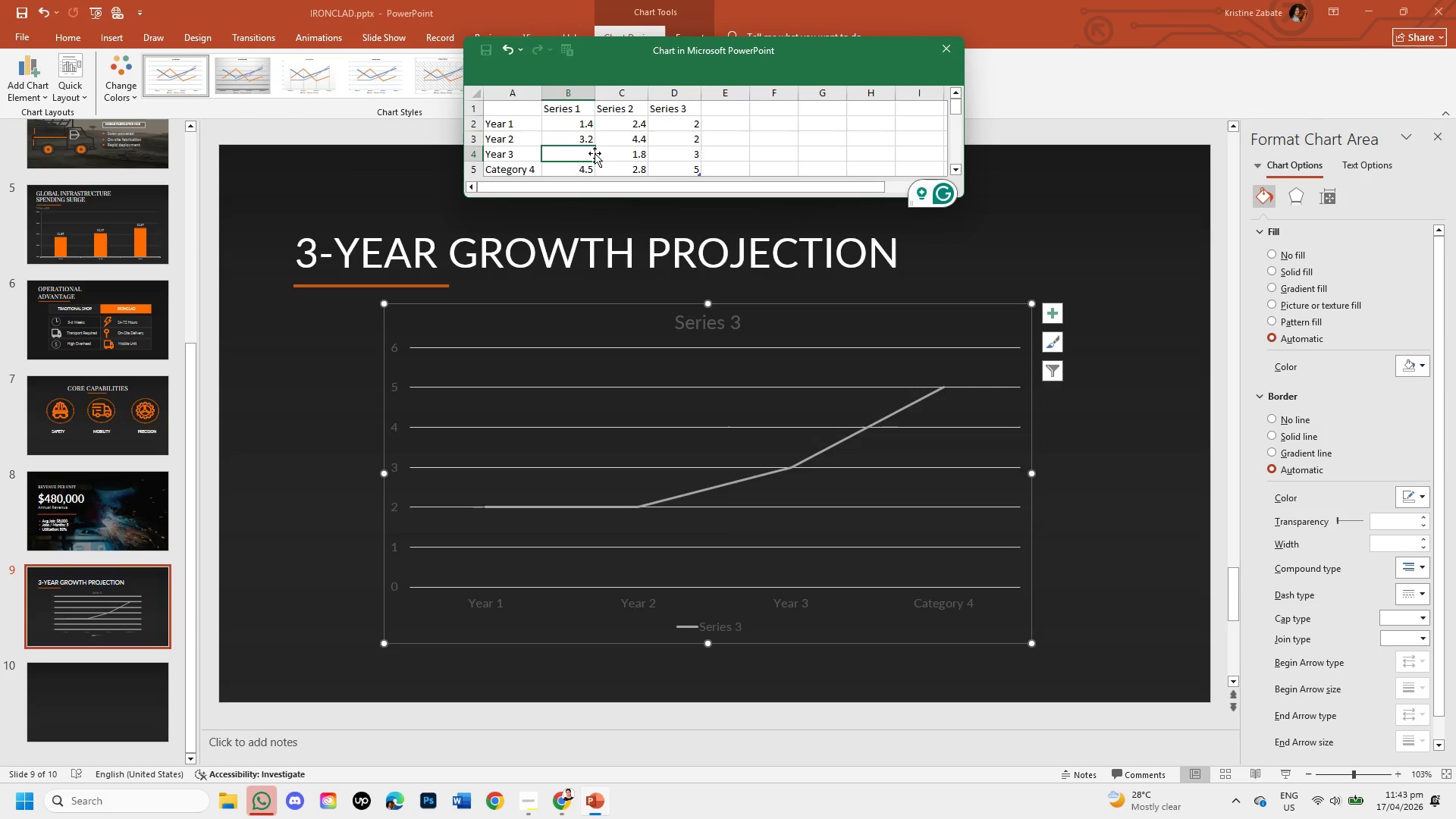 
key(6)
 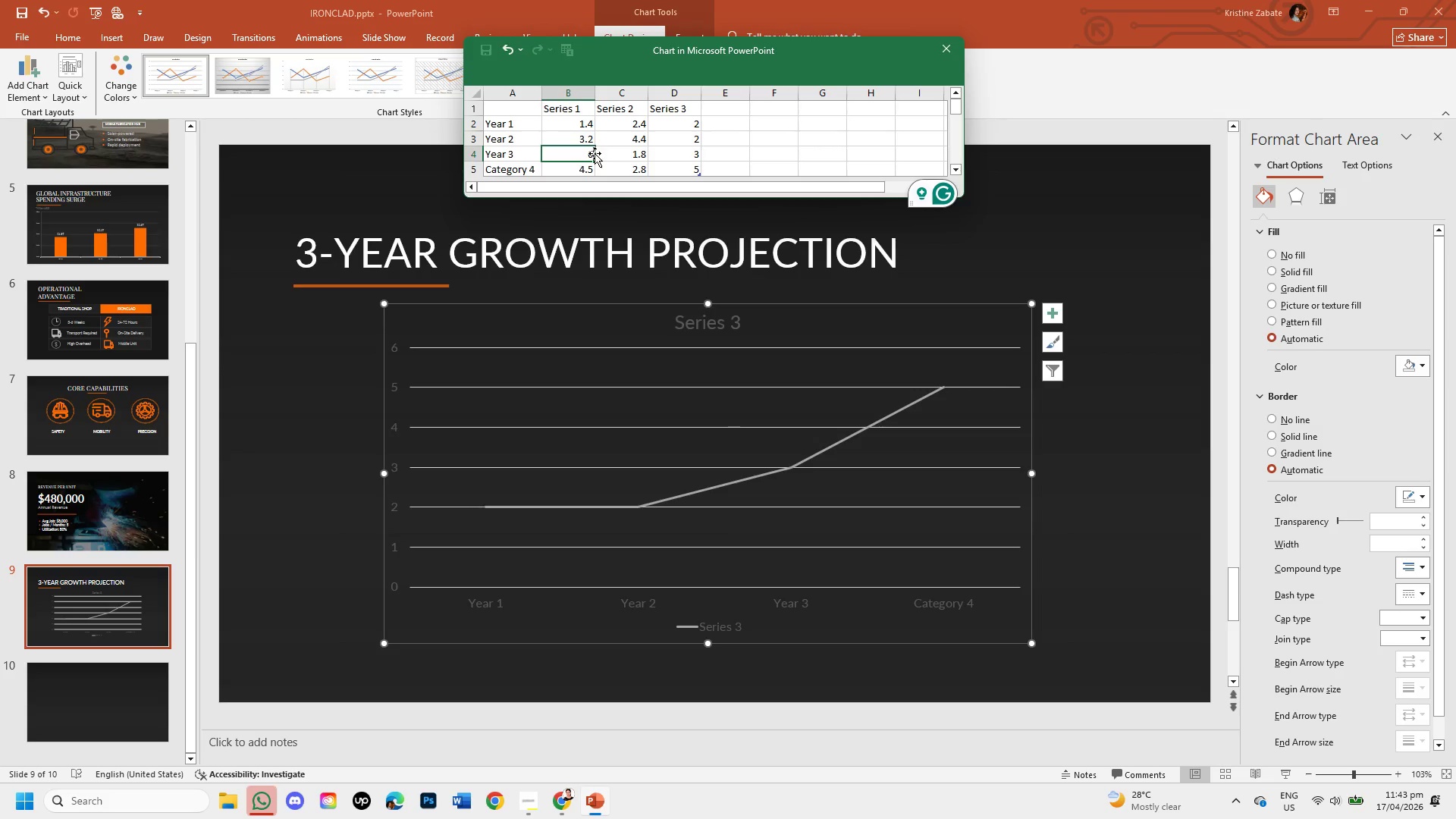 
key(Period)
 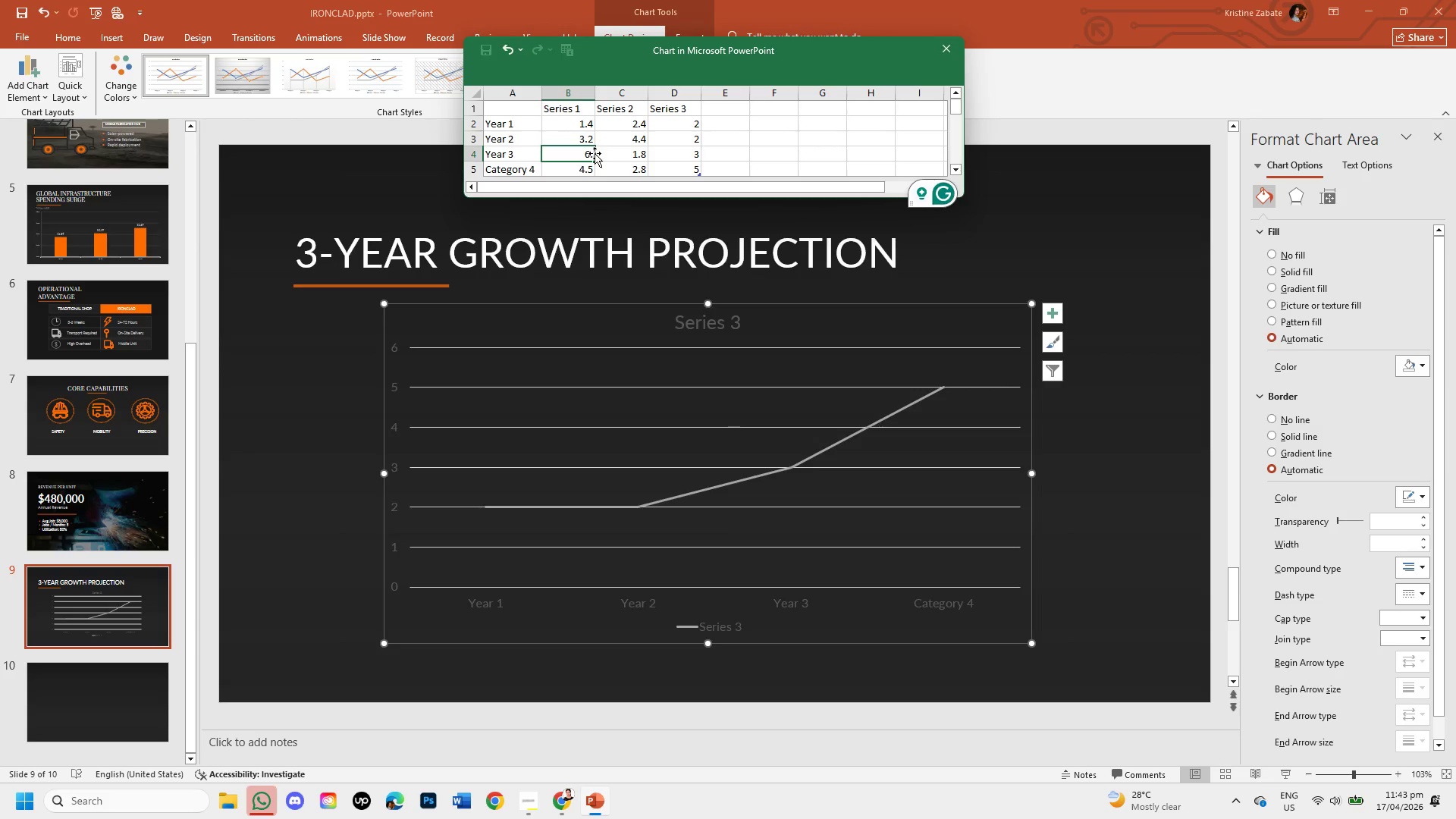 
key(5)
 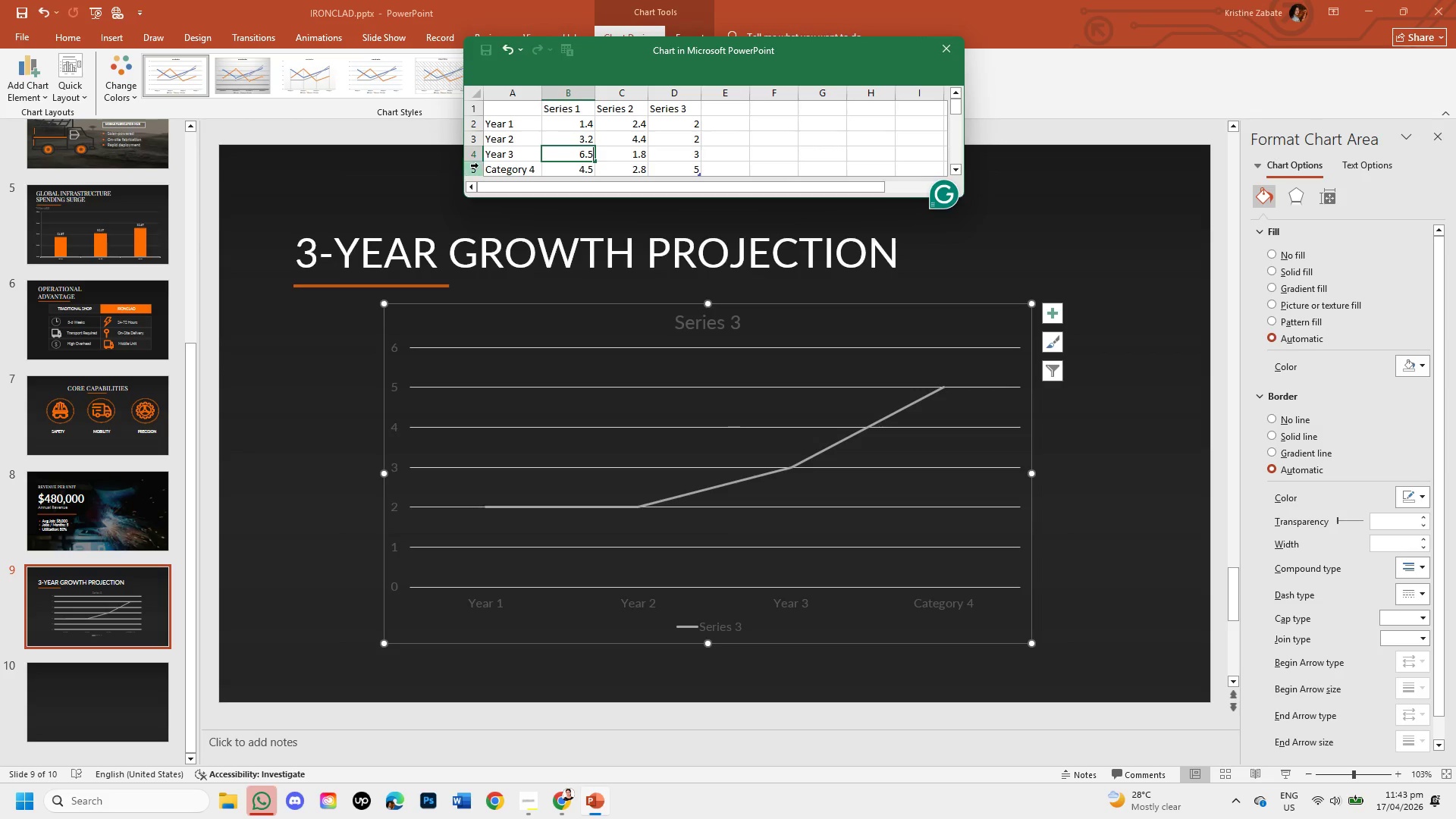 
left_click([588, 170])
 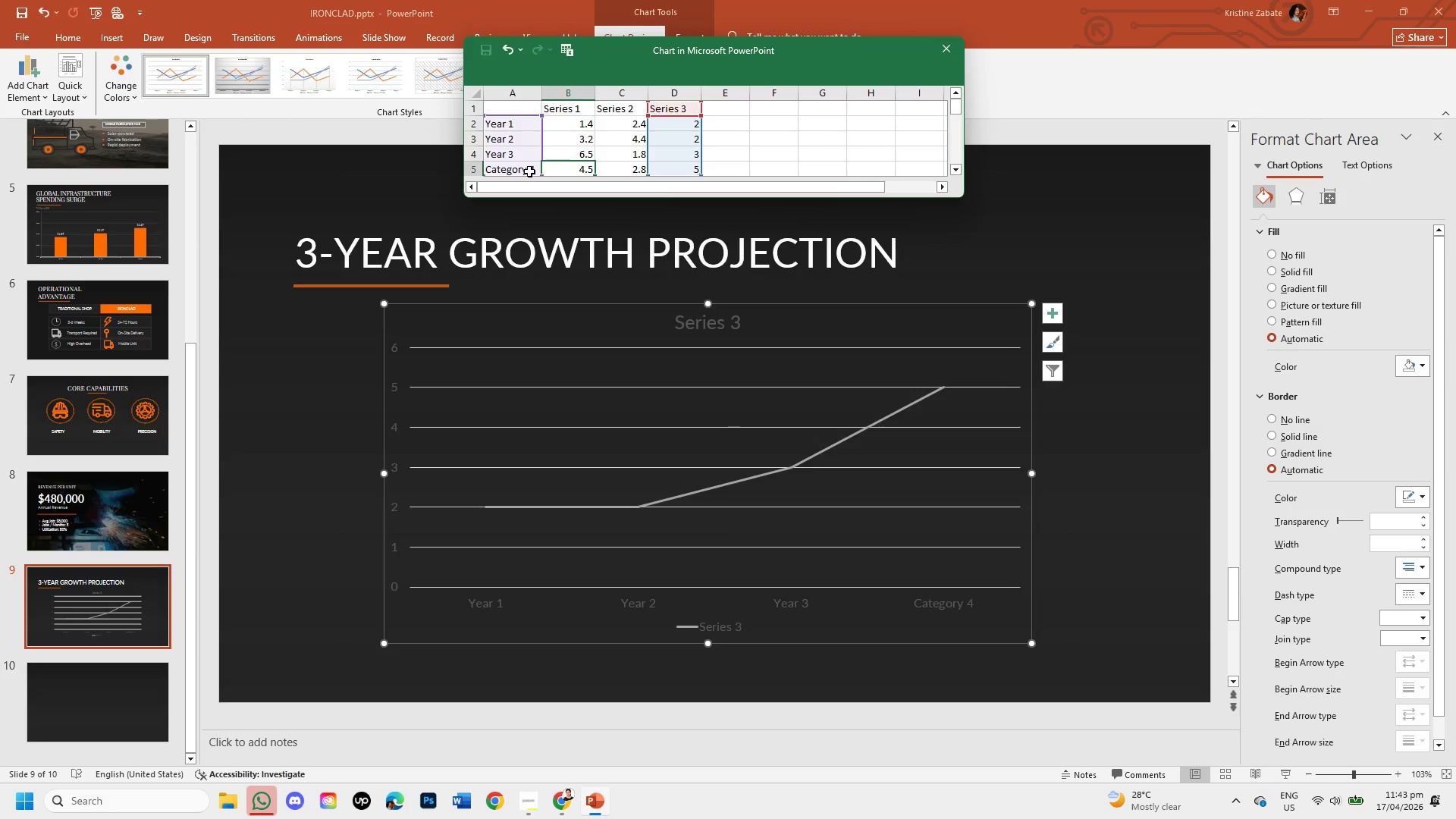 
left_click([529, 171])
 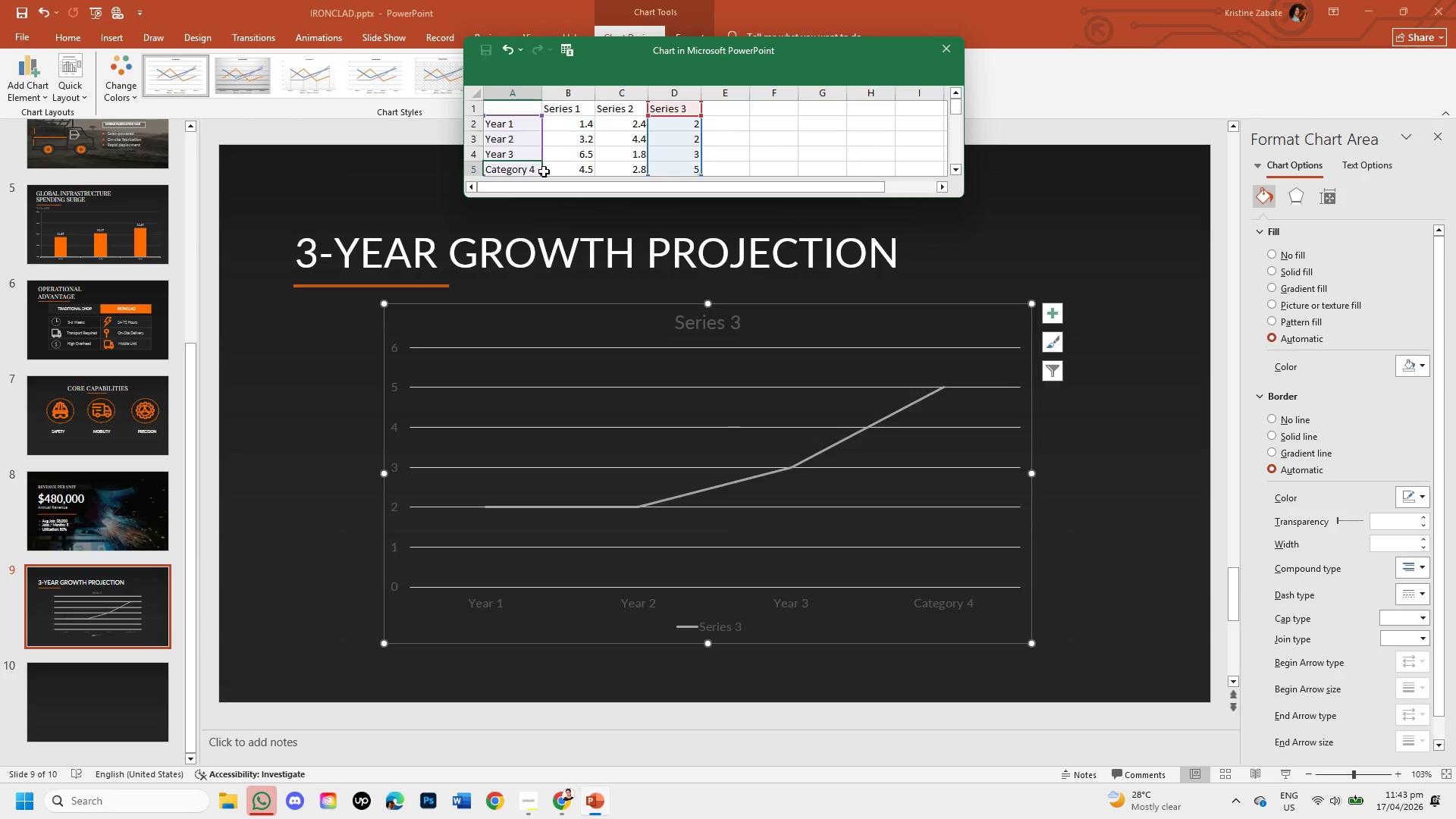 
left_click_drag(start_coordinate=[542, 171], to_coordinate=[634, 162])
 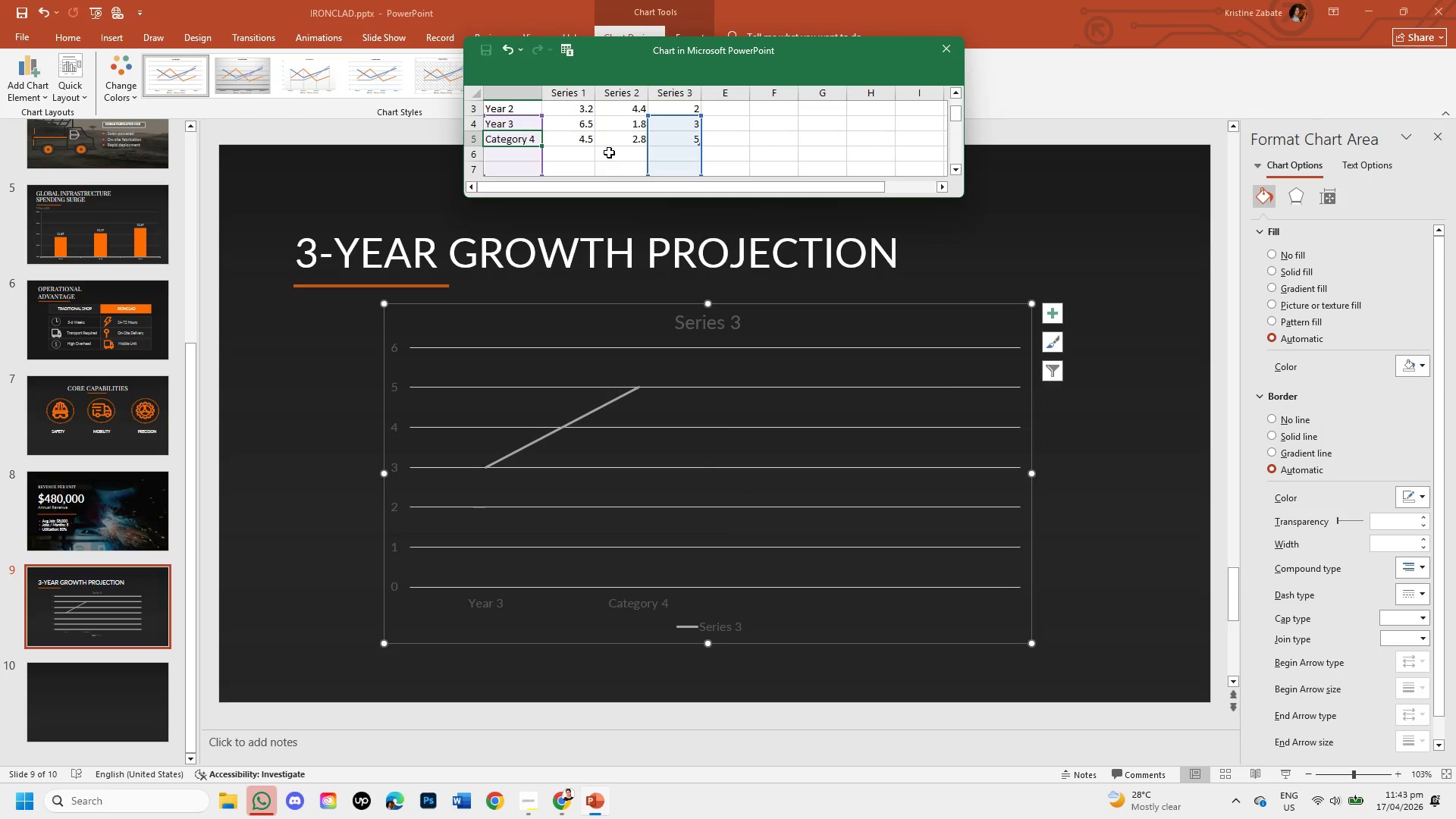 
key(Control+Z)
 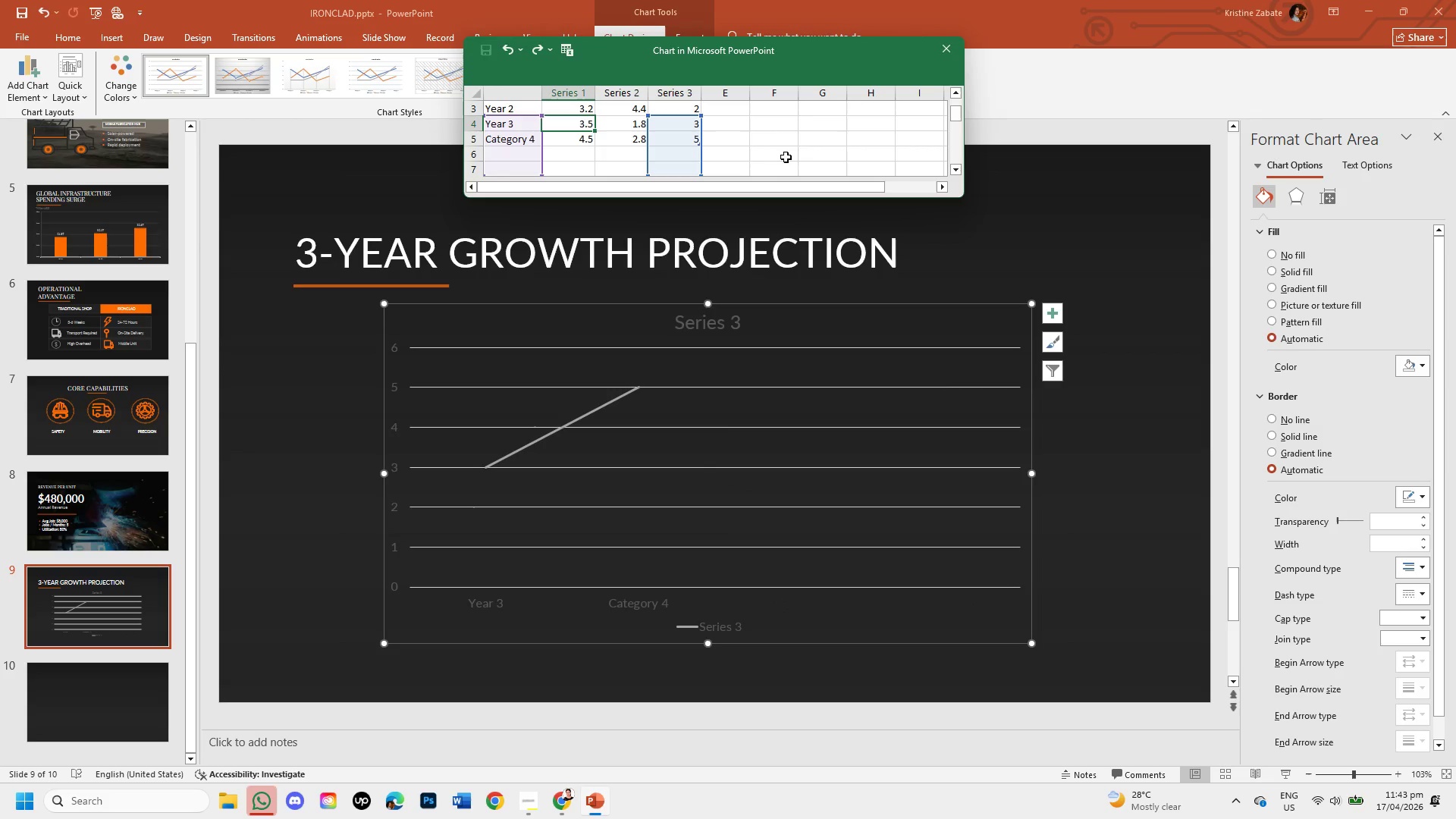 
left_click([775, 152])
 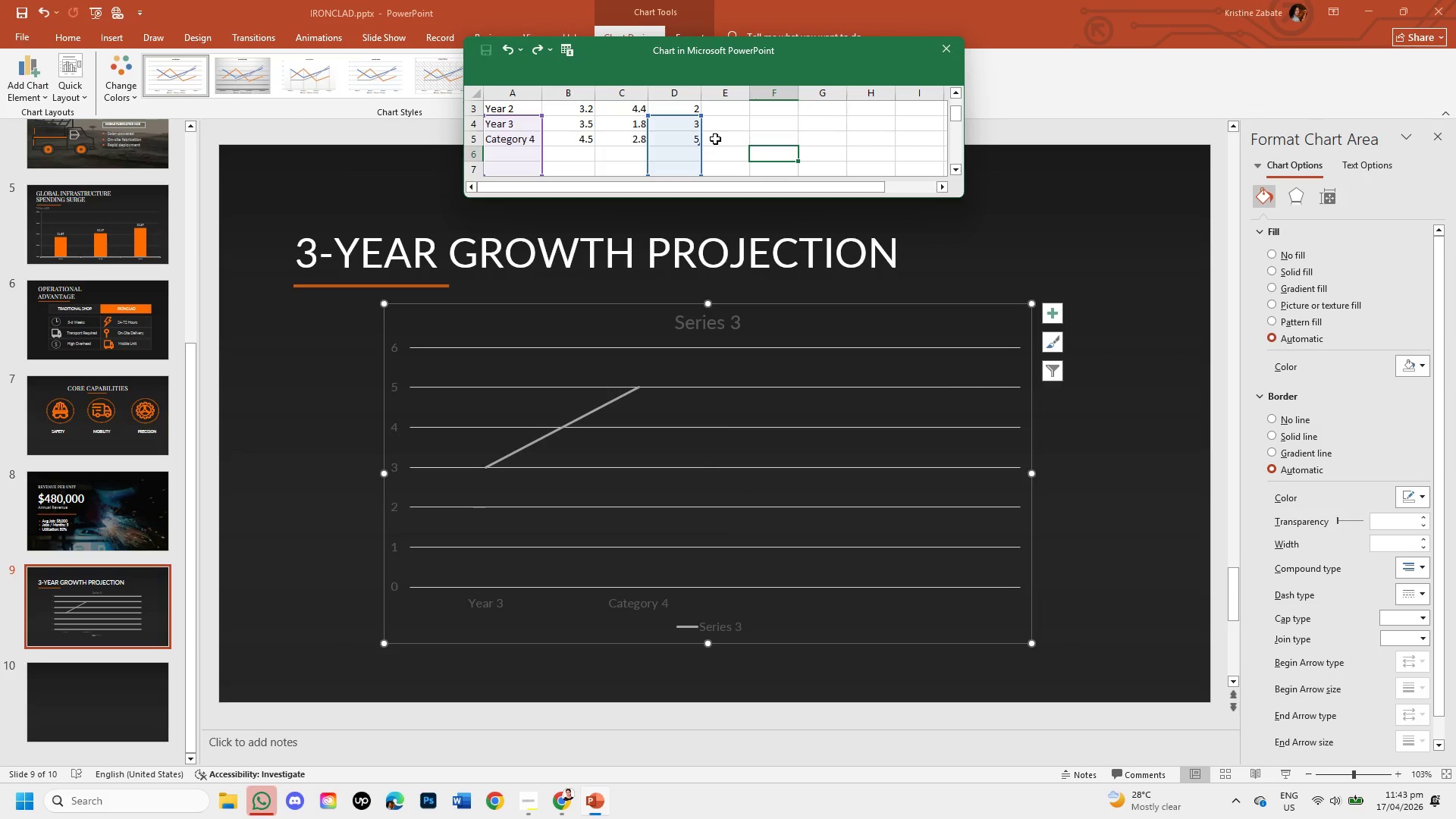 
left_click([715, 139])
 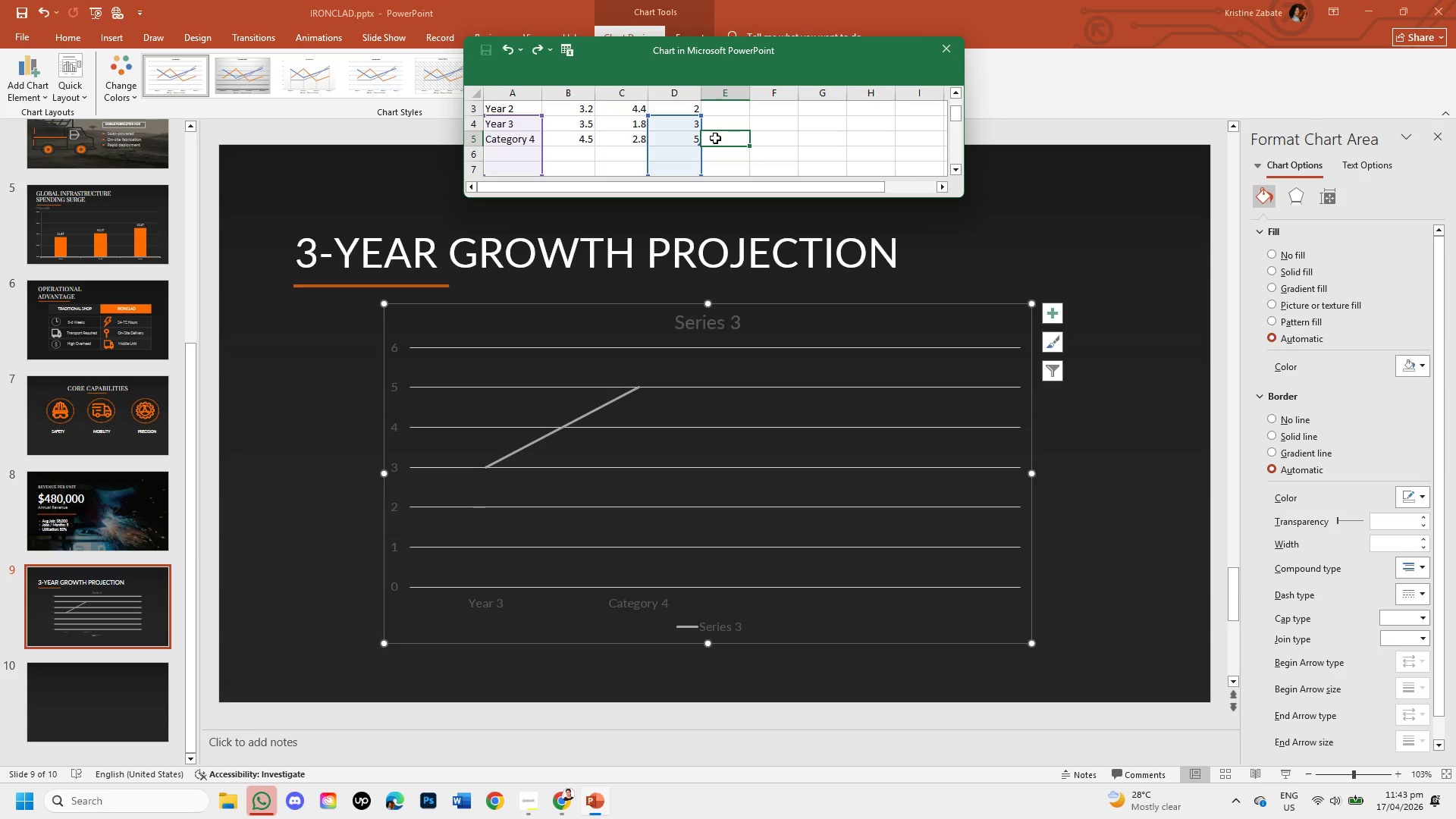 
left_click([715, 138])
 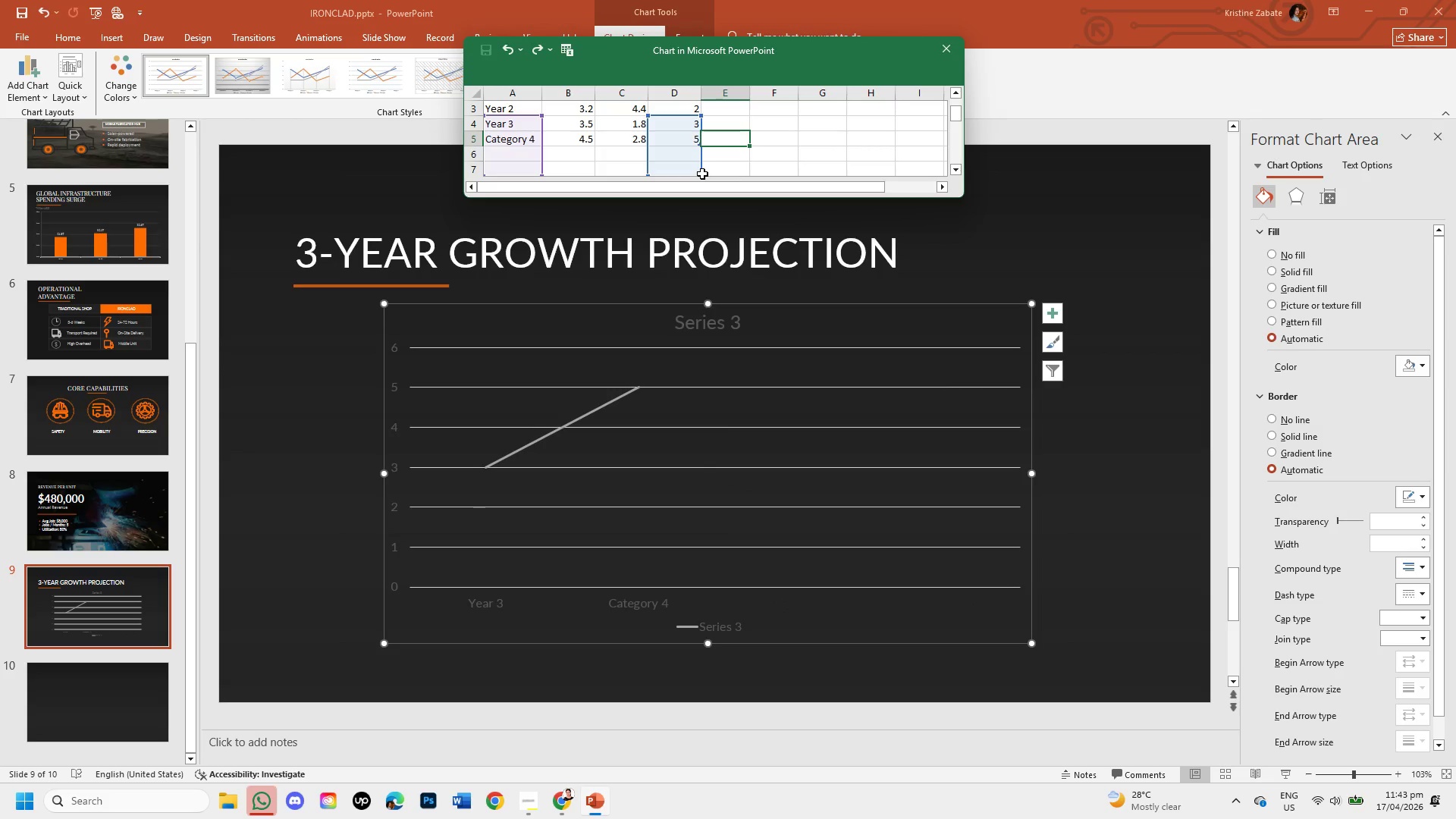 
left_click_drag(start_coordinate=[702, 174], to_coordinate=[702, 145])
 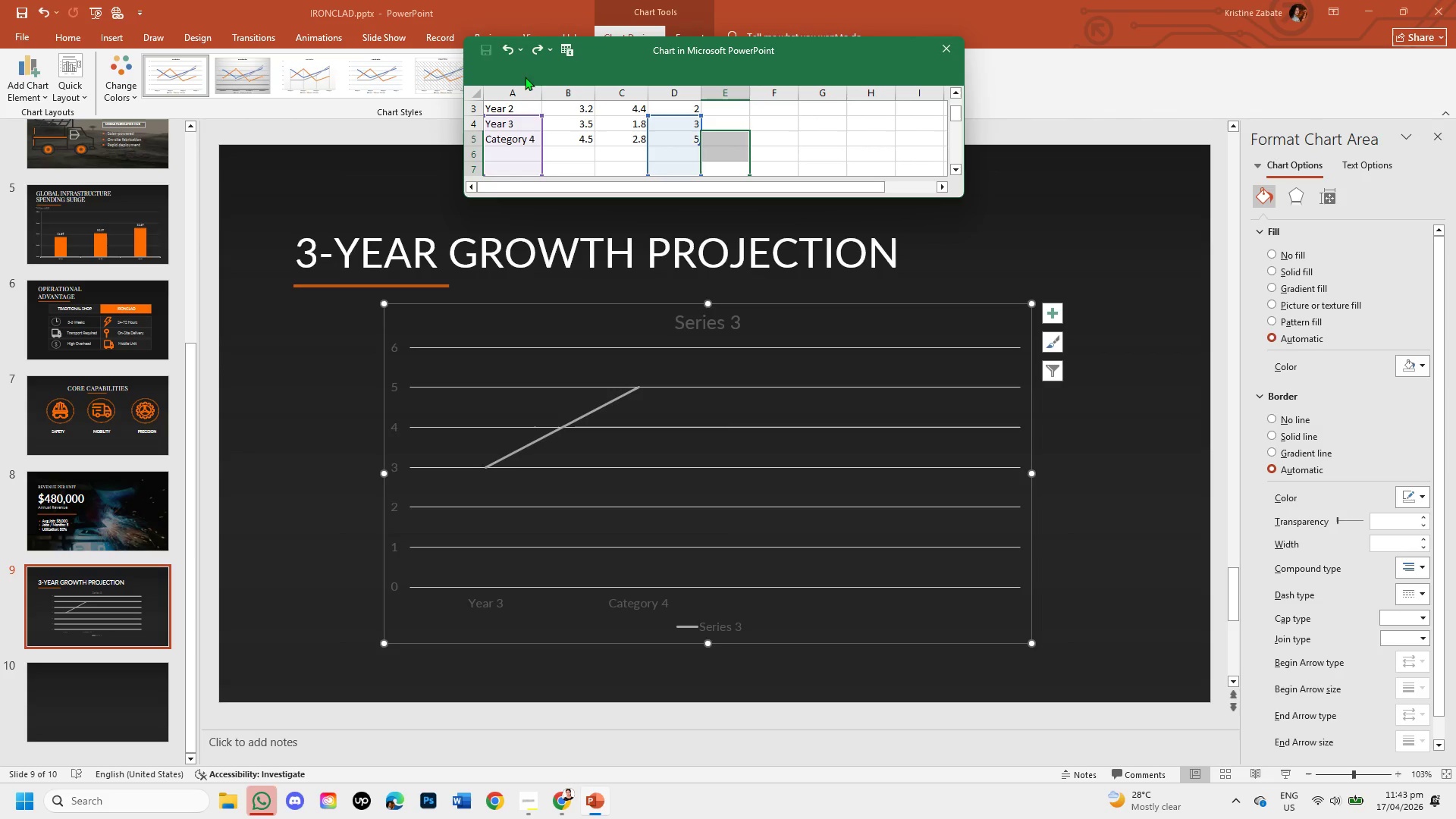 
left_click([502, 46])
 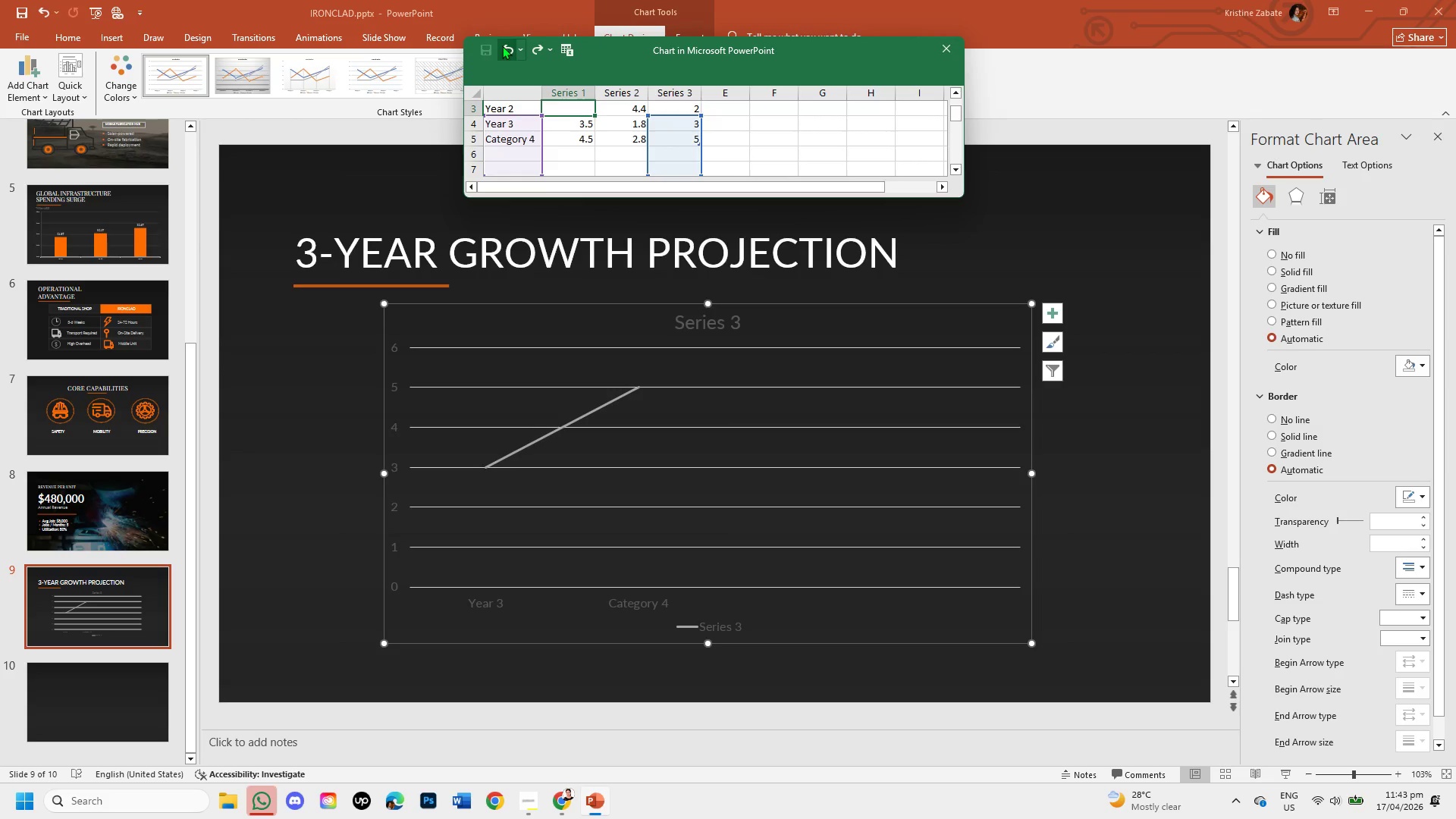 
left_click([502, 46])
 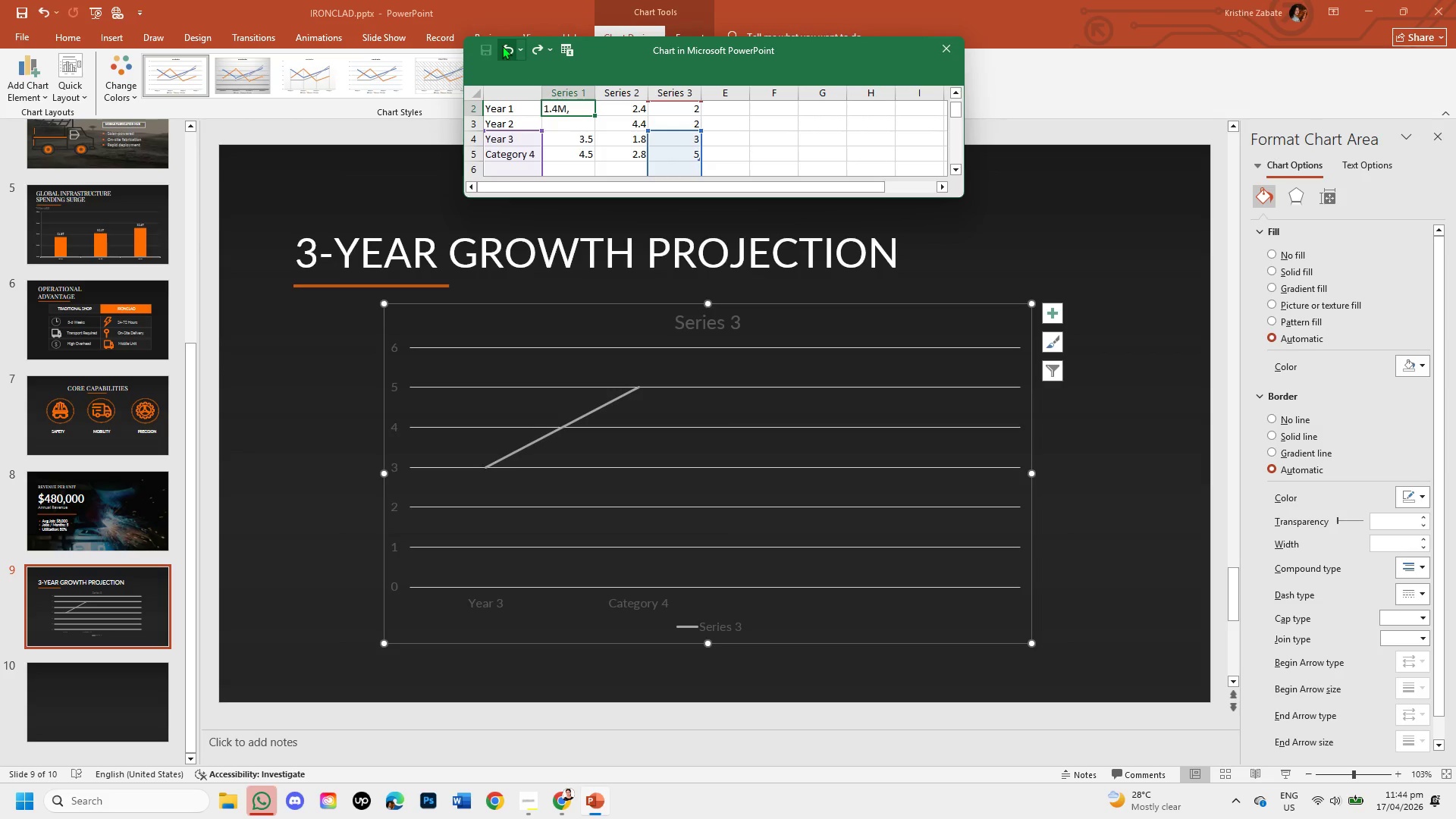 
left_click([529, 52])
 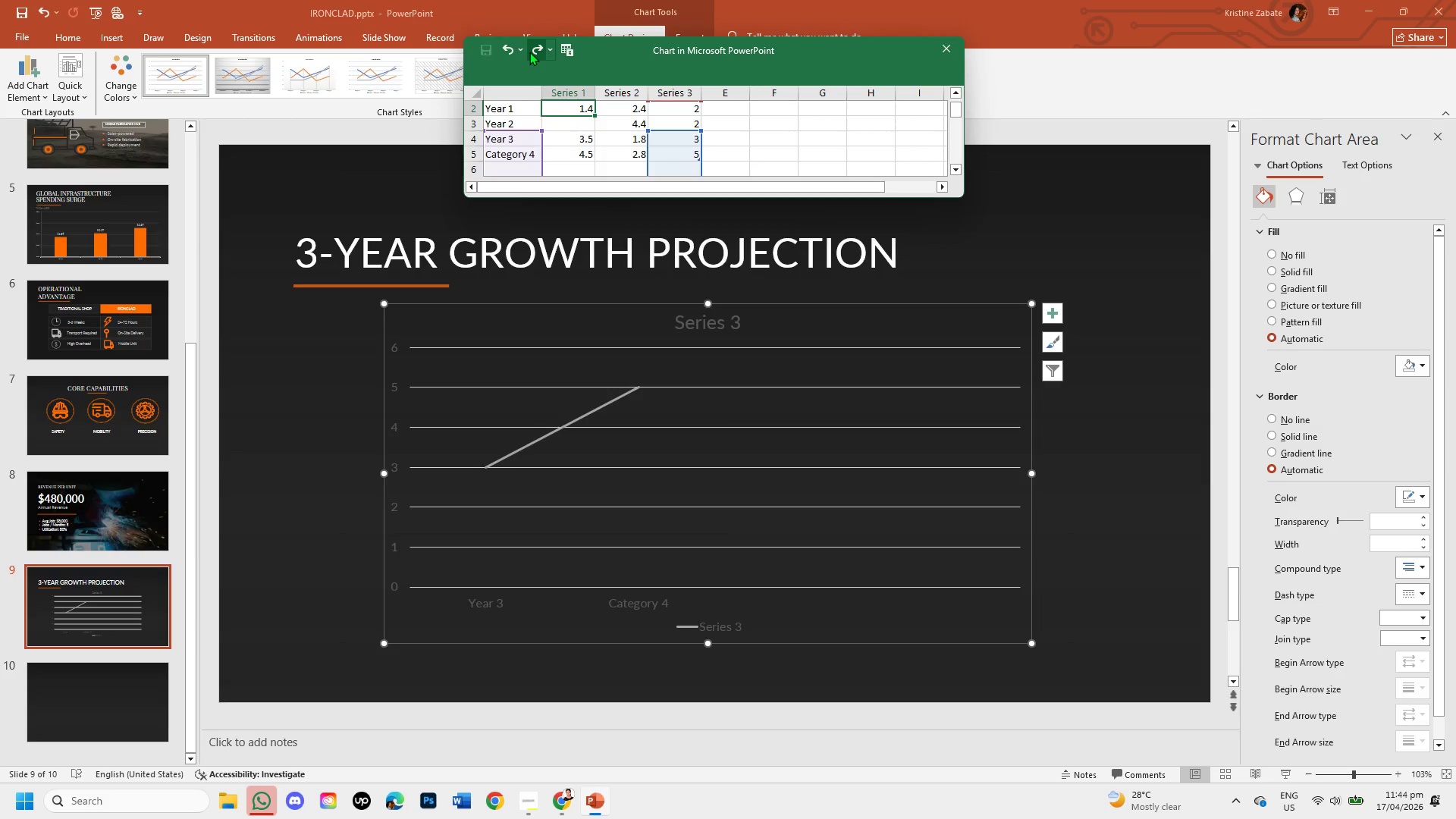 
left_click([529, 52])
 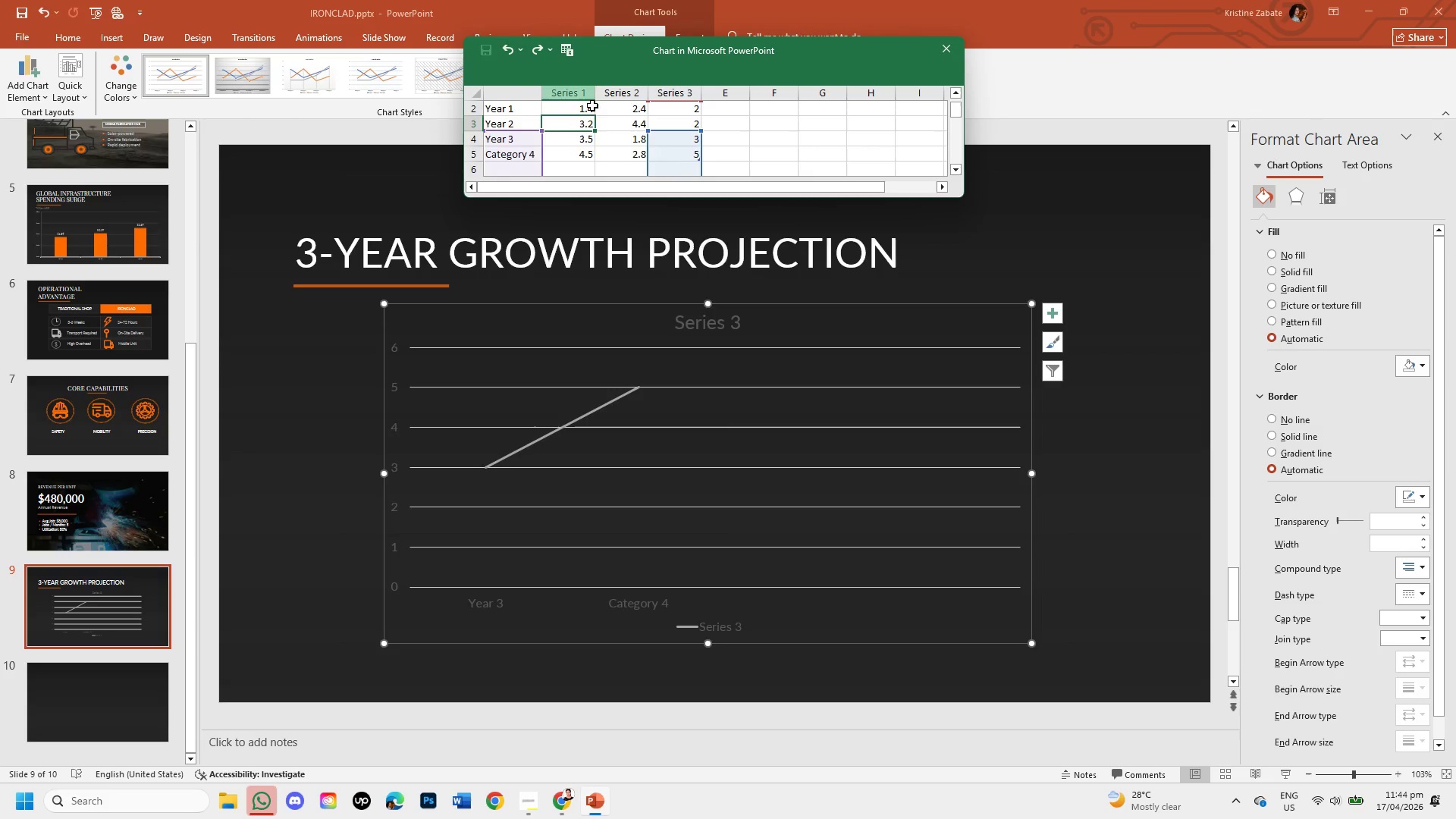 
scroll: coordinate [612, 124], scroll_direction: down, amount: 1.0
 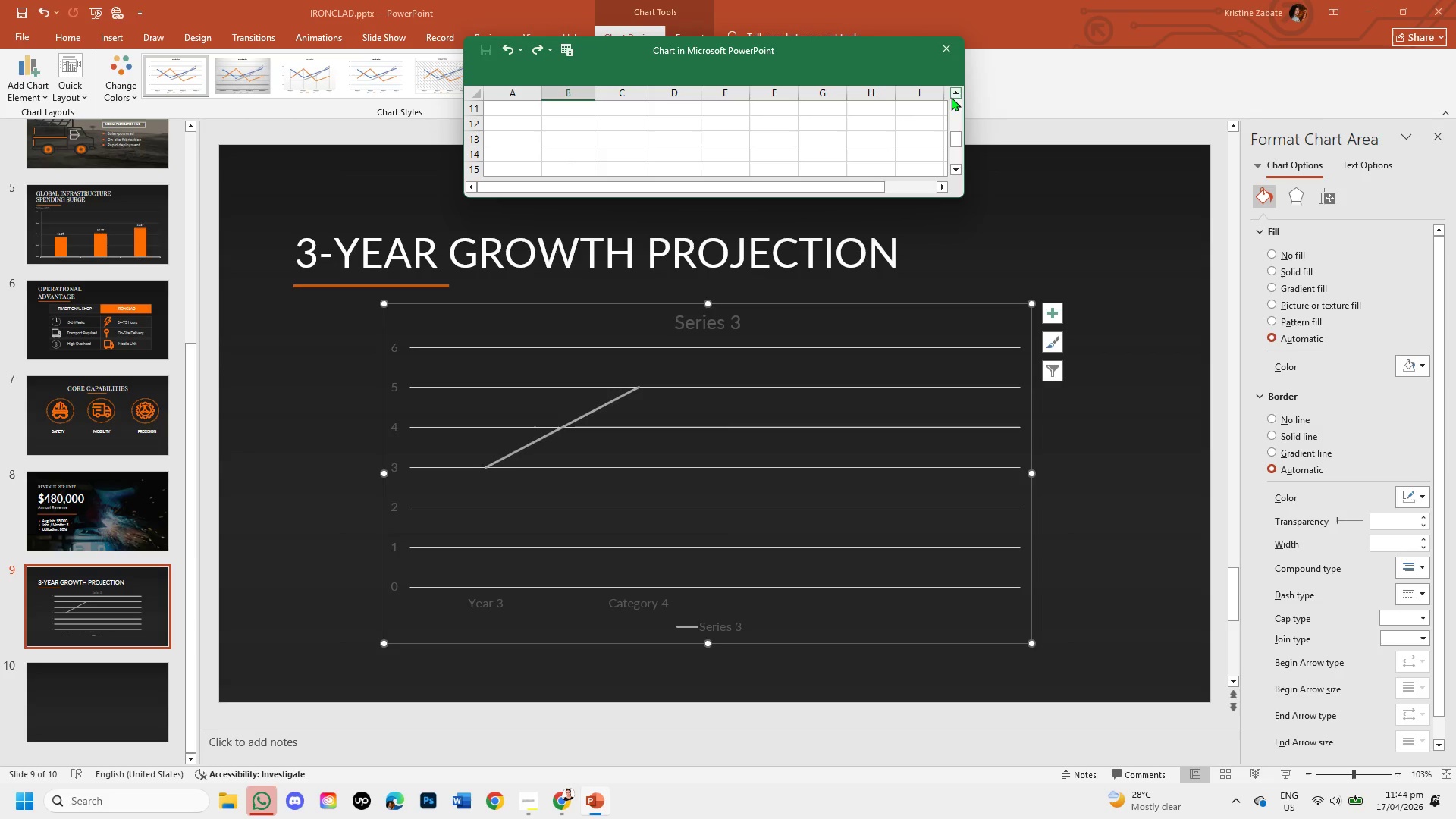 
double_click([953, 93])
 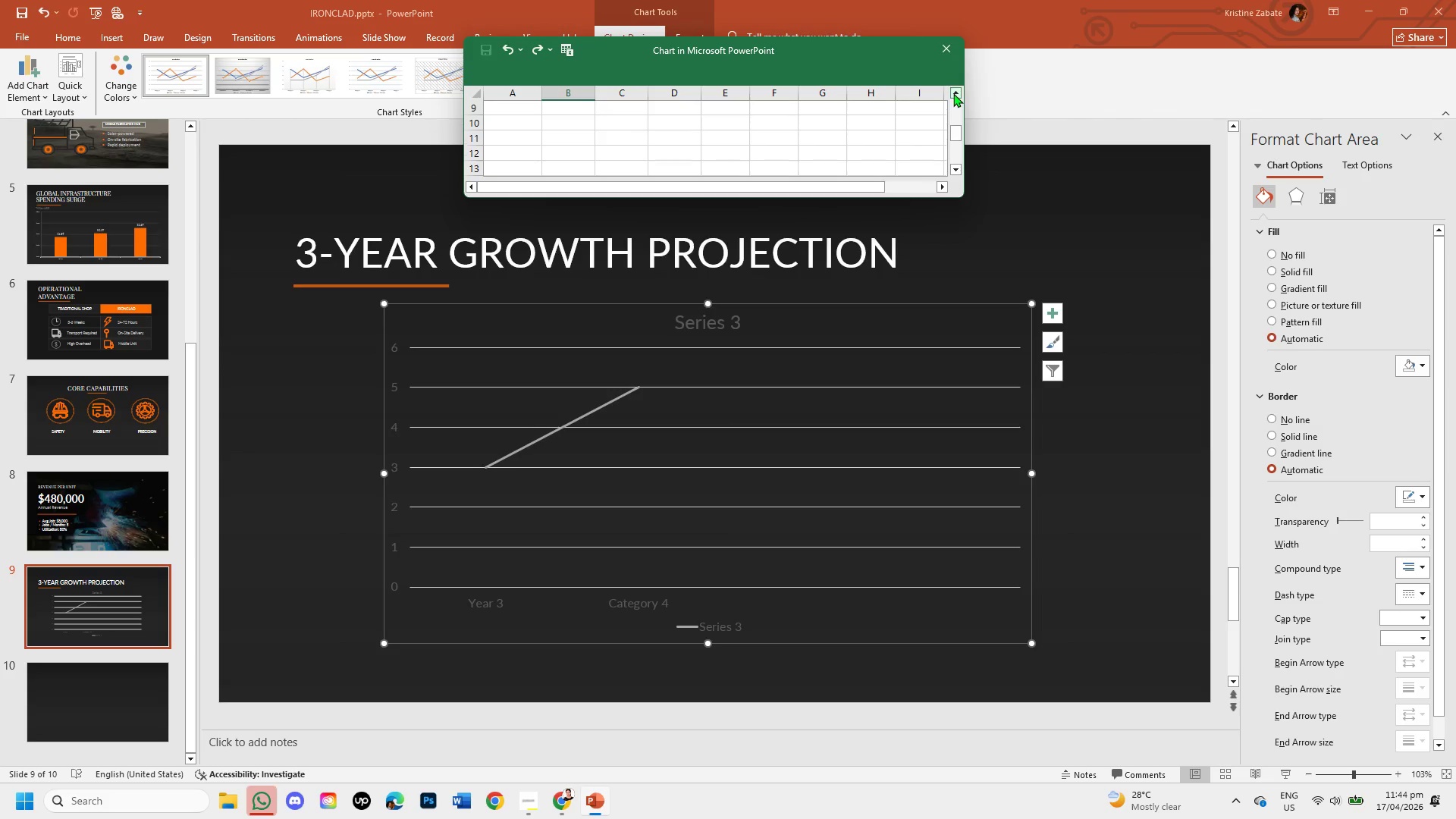 
triple_click([953, 93])
 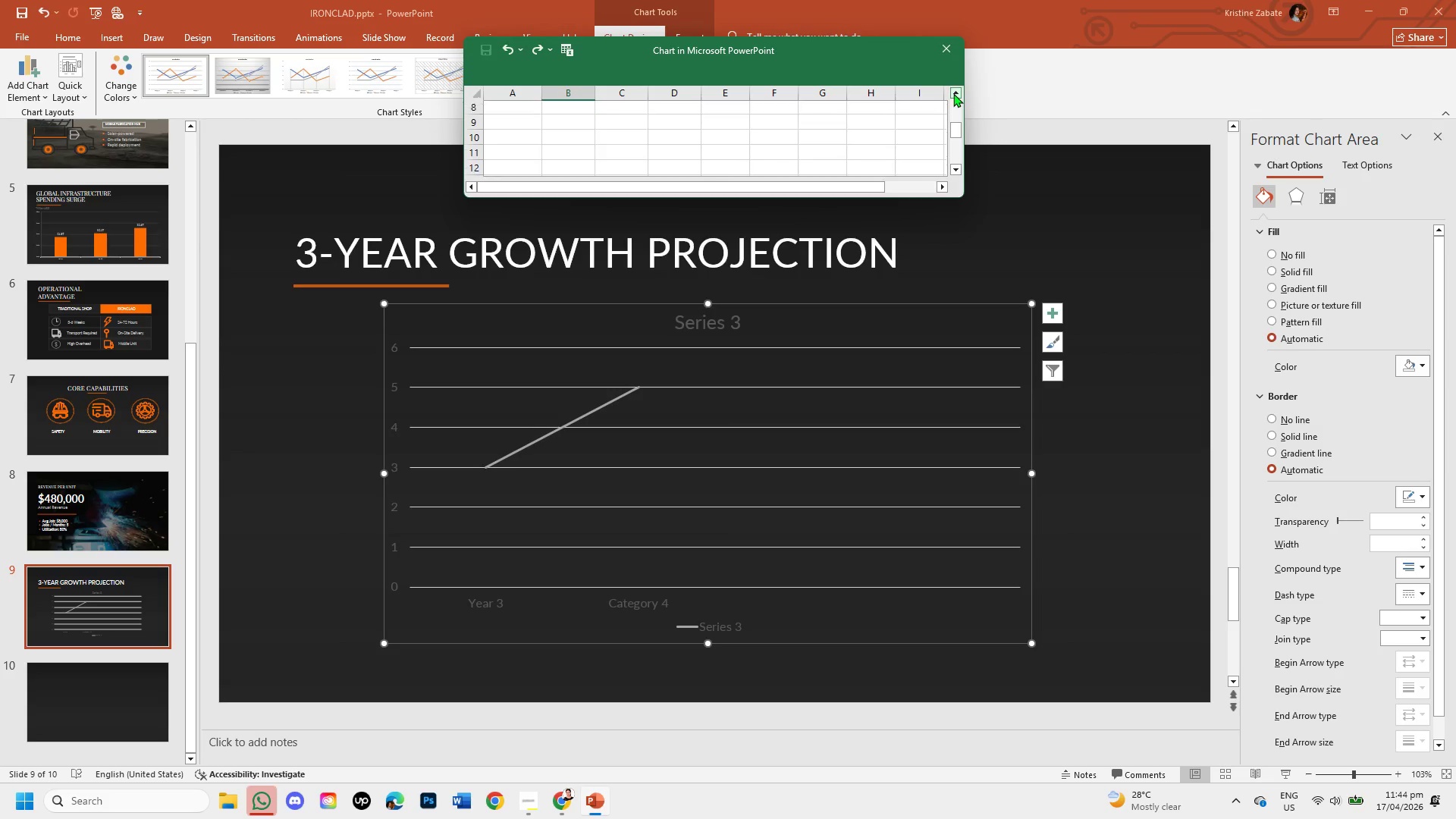 
triple_click([953, 93])
 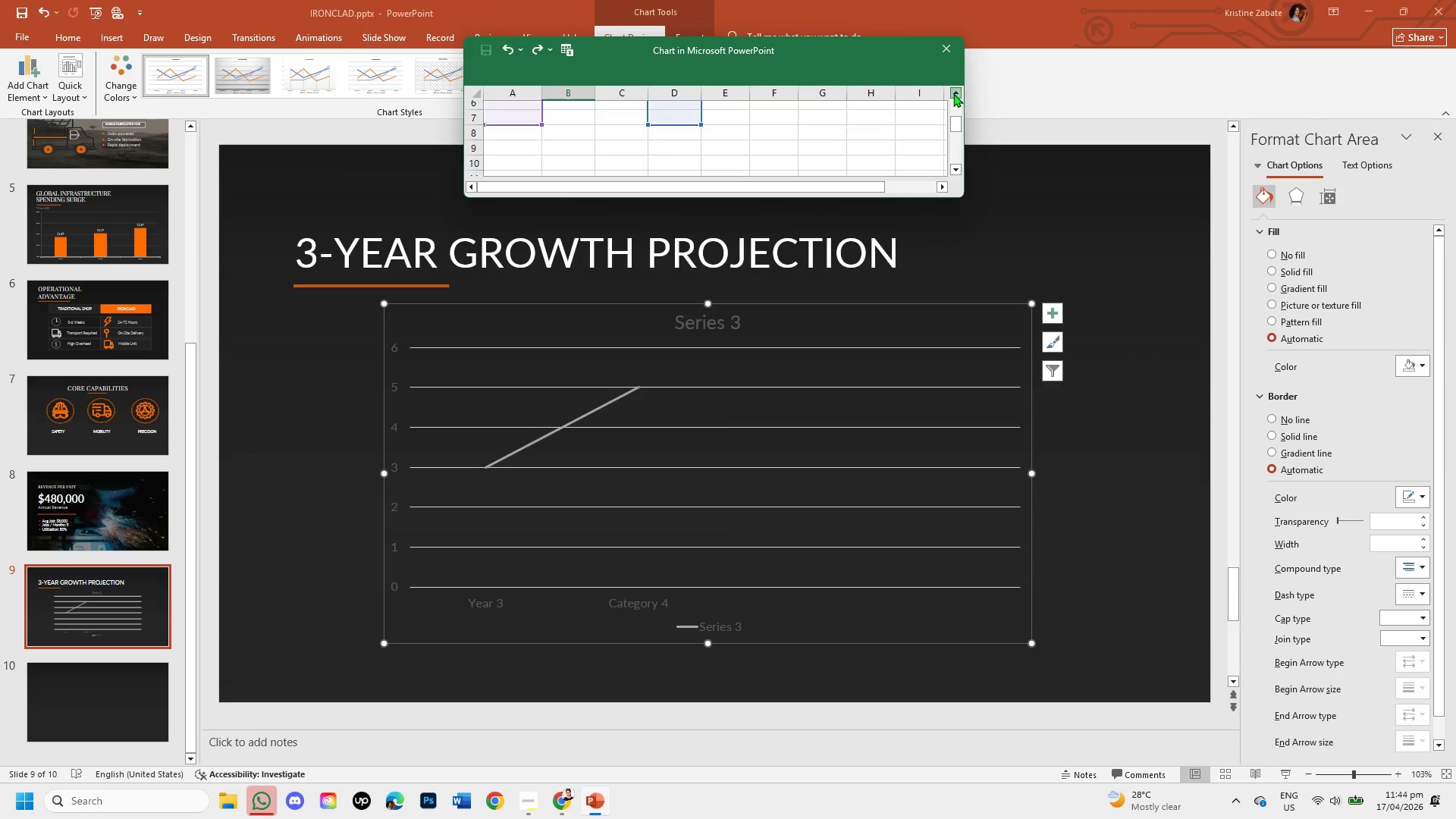 
double_click([953, 93])
 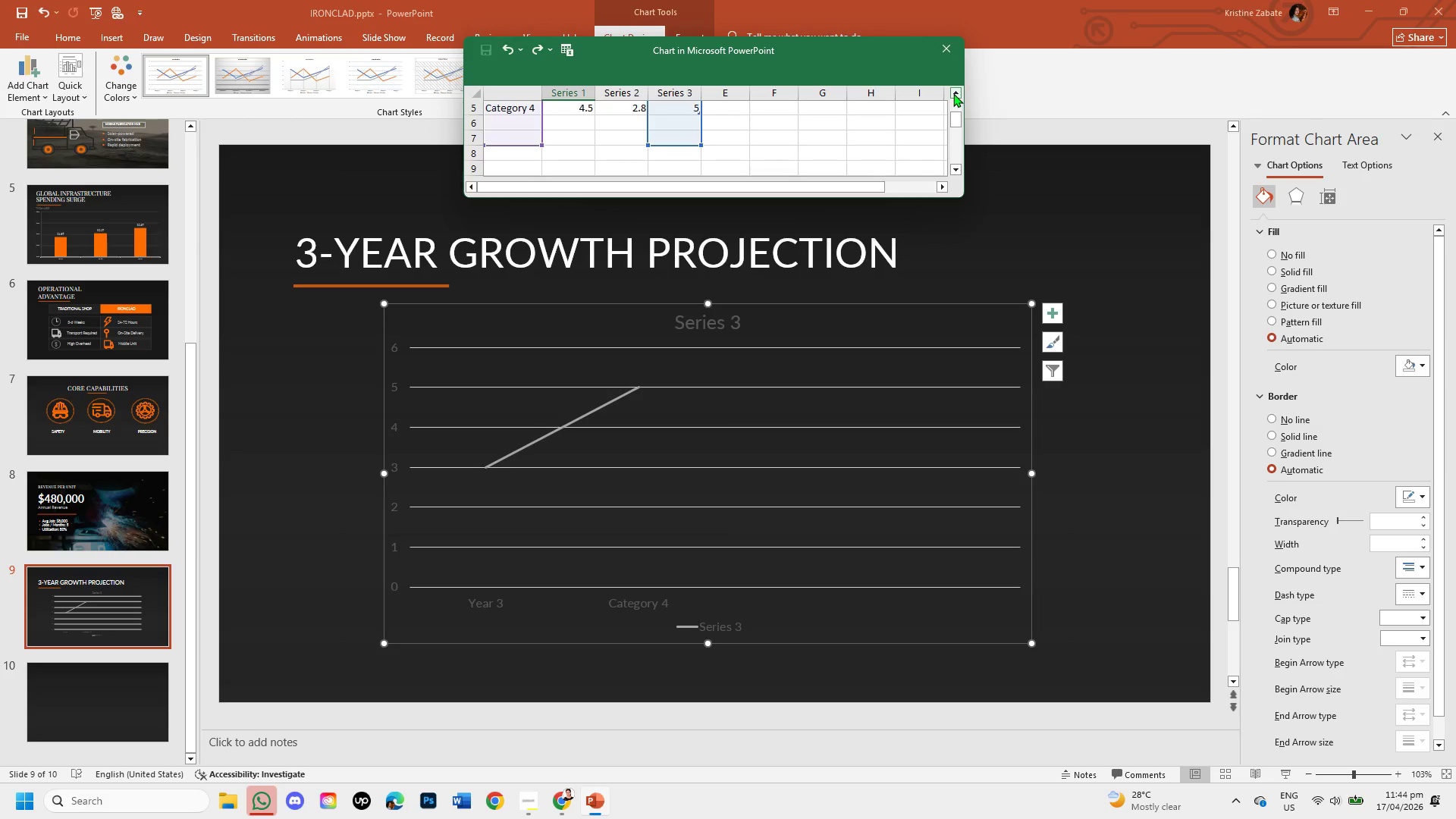 
triple_click([953, 93])
 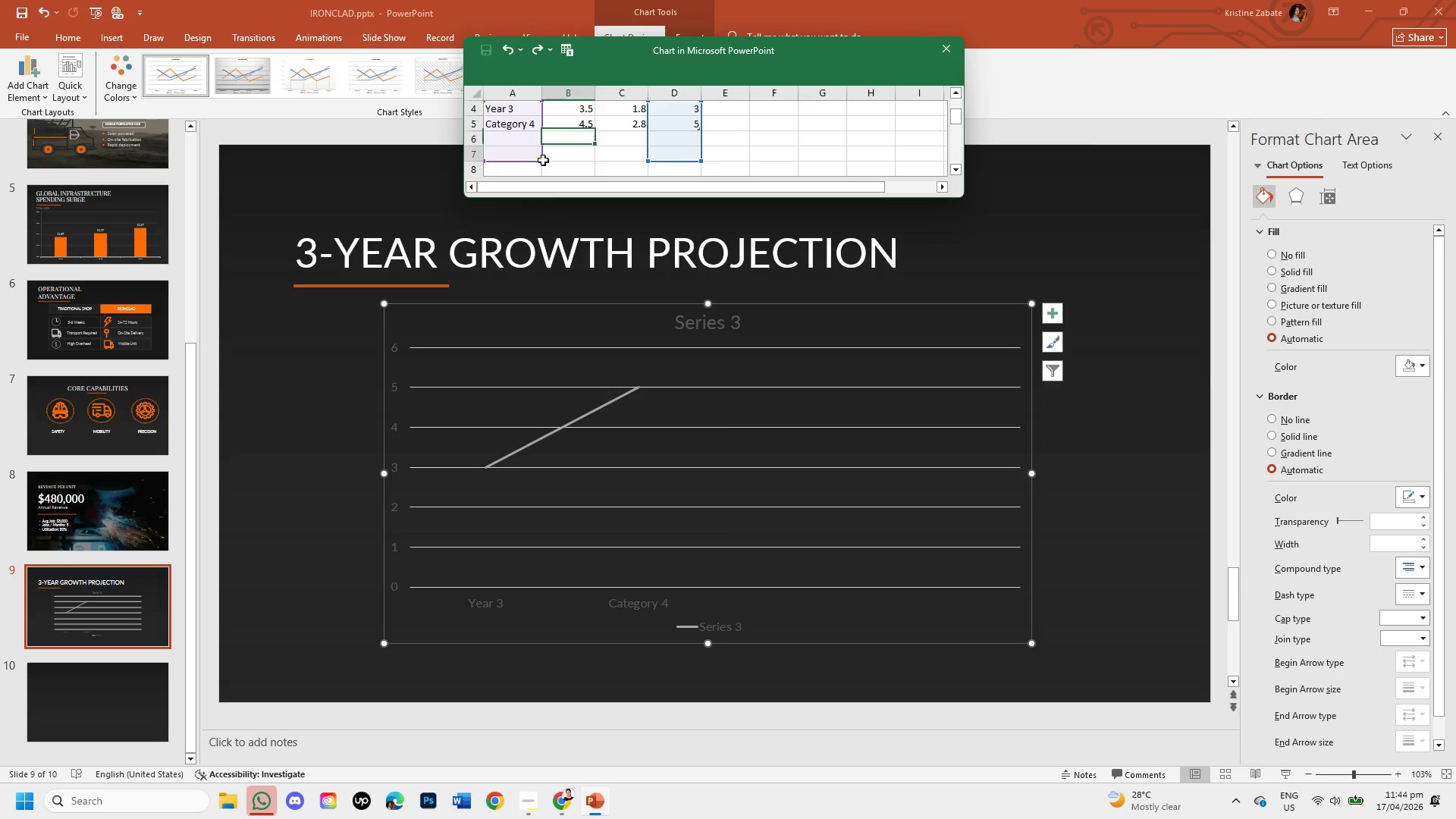 
left_click([538, 162])
 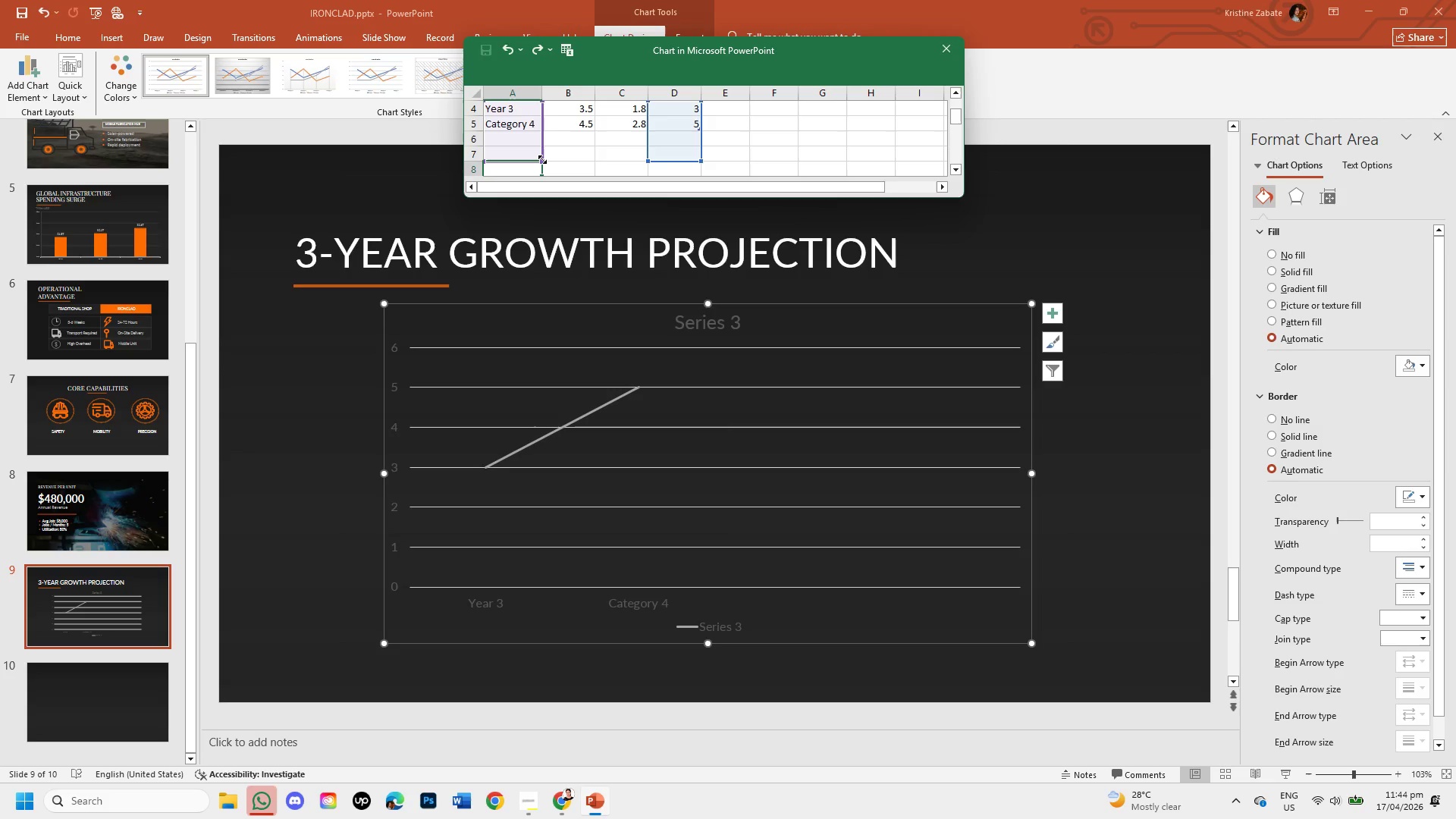 
left_click([541, 160])
 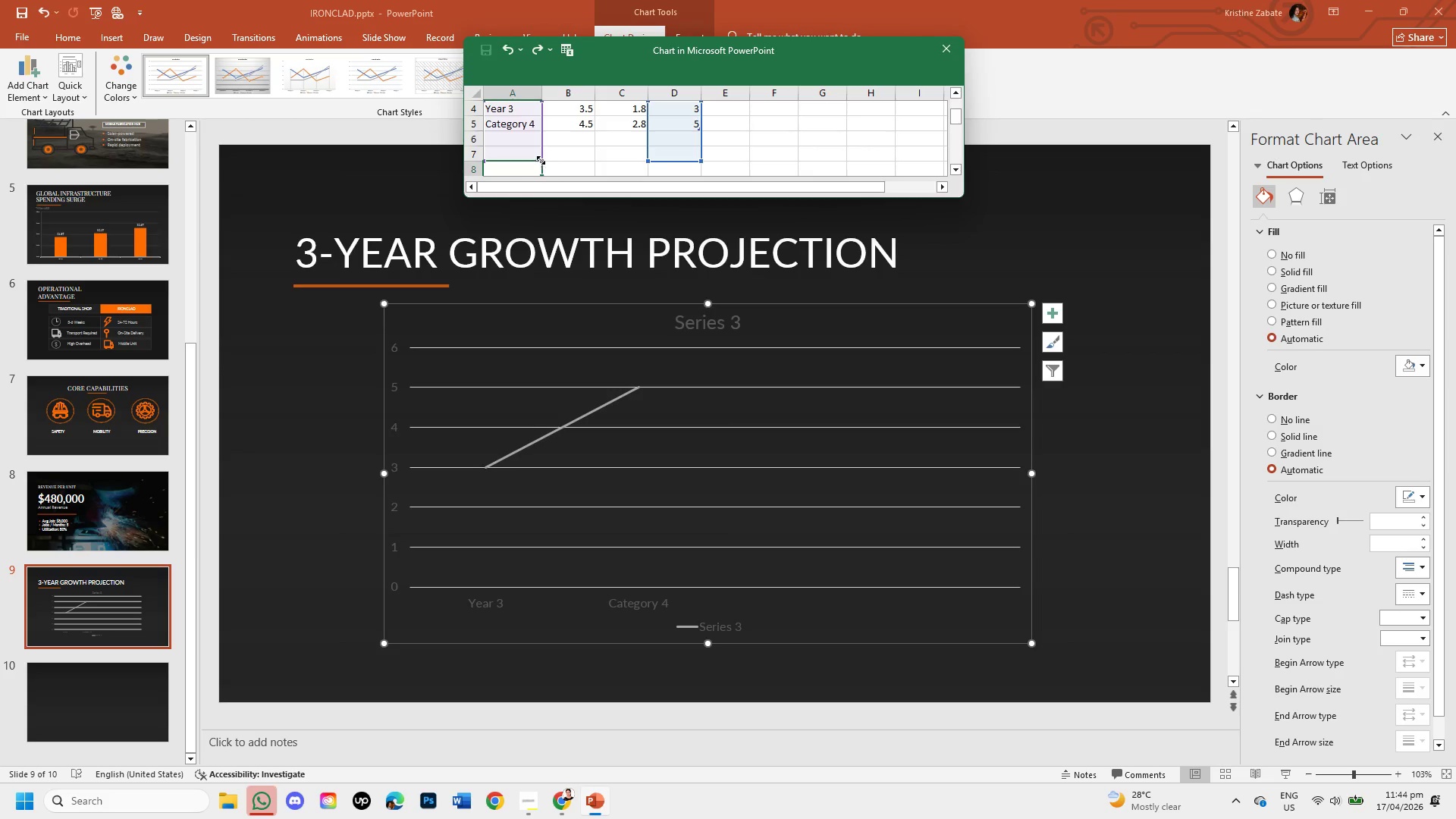 
left_click([541, 158])
 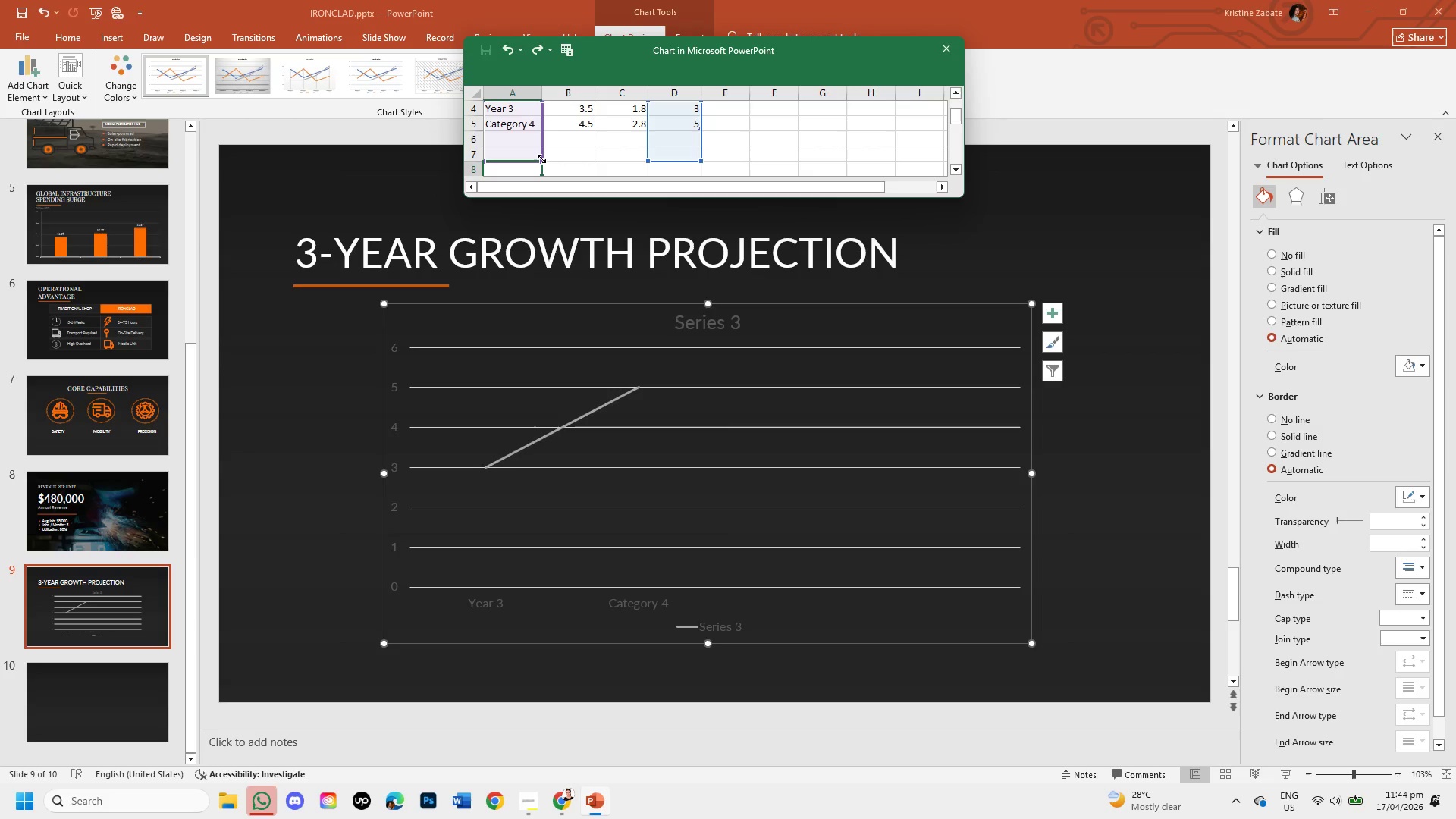 
left_click_drag(start_coordinate=[541, 158], to_coordinate=[540, 130])
 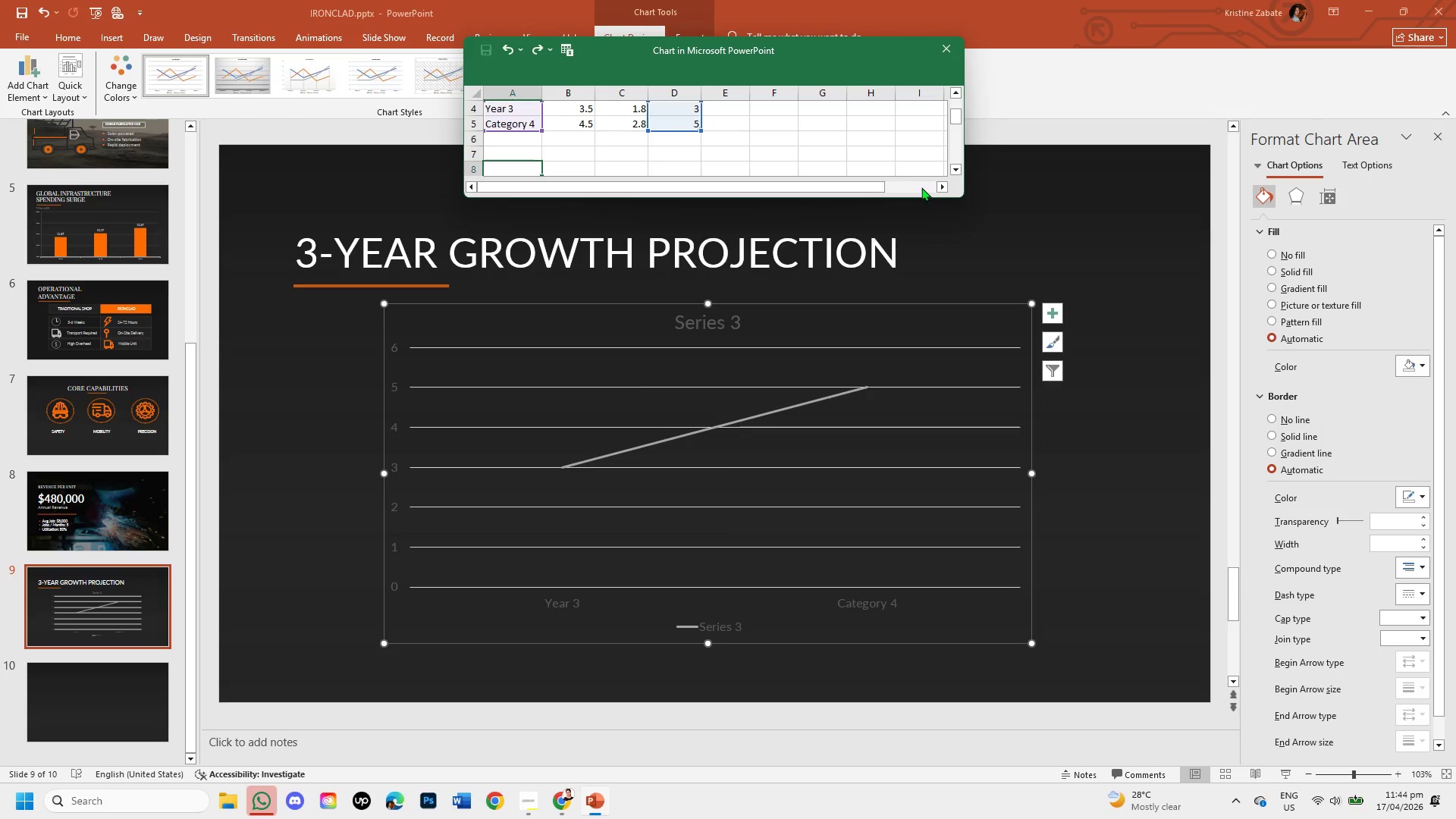 
scroll: coordinate [793, 129], scroll_direction: up, amount: 2.0
 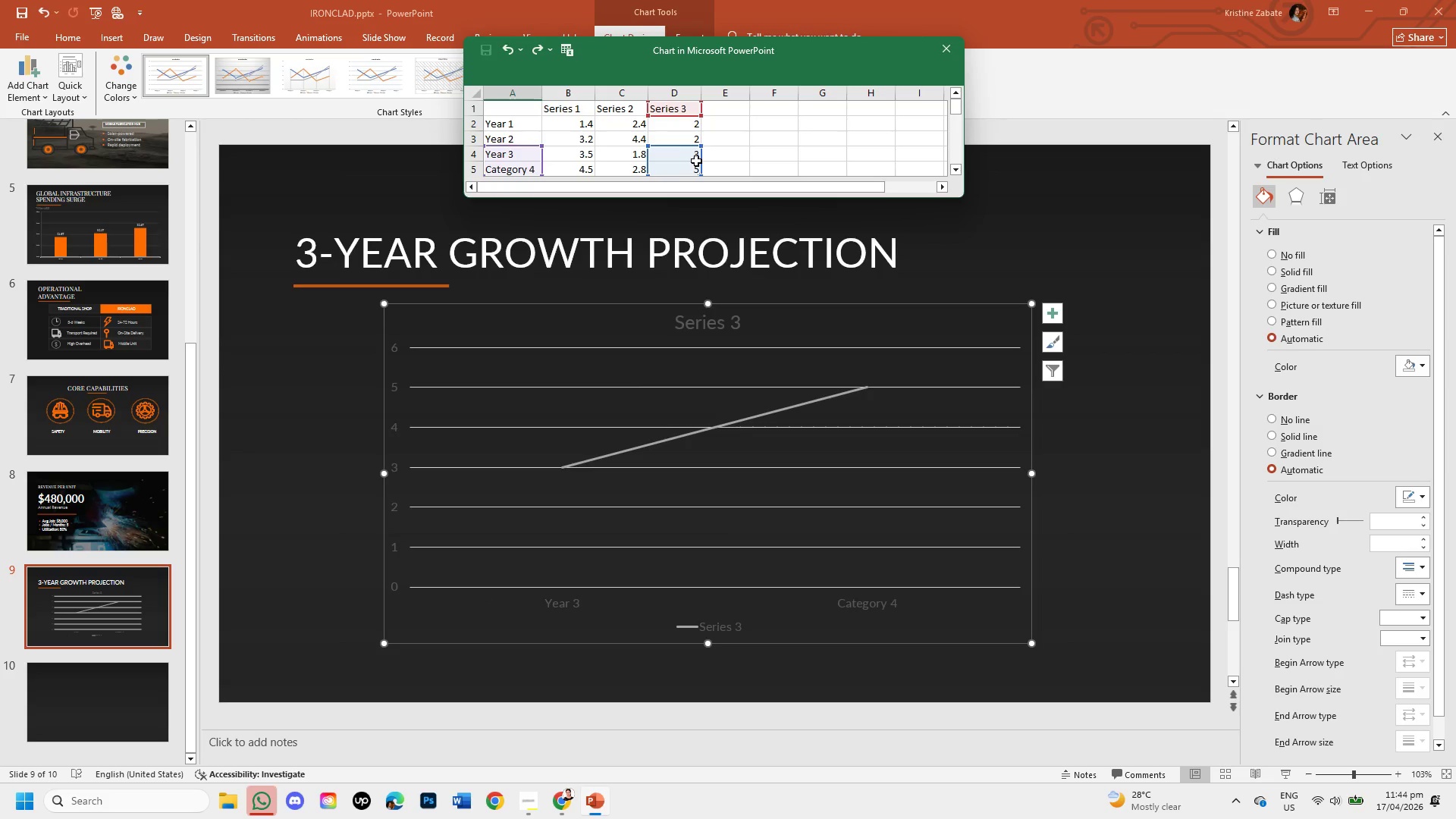 
left_click([693, 160])
 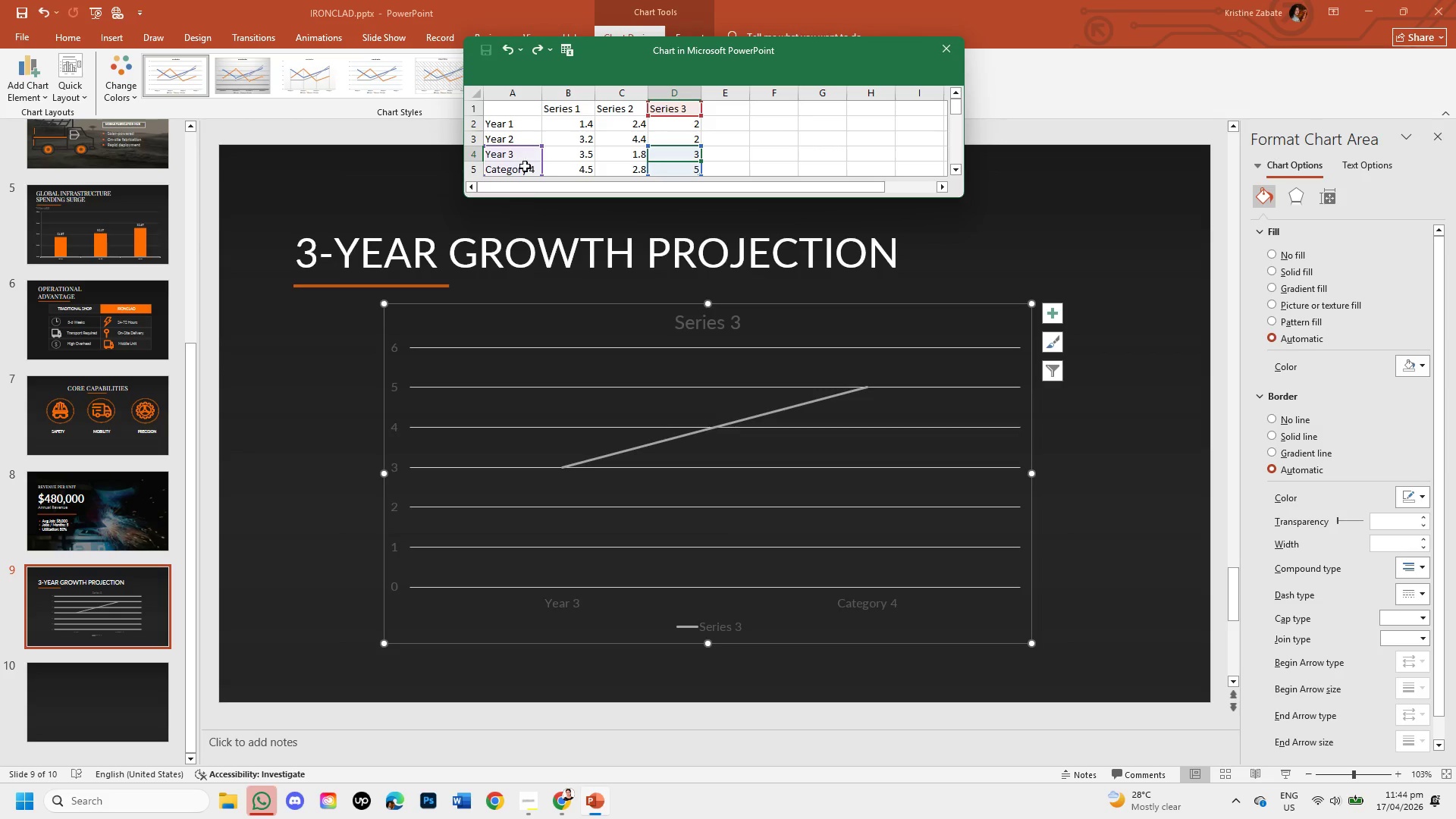 
left_click([524, 167])
 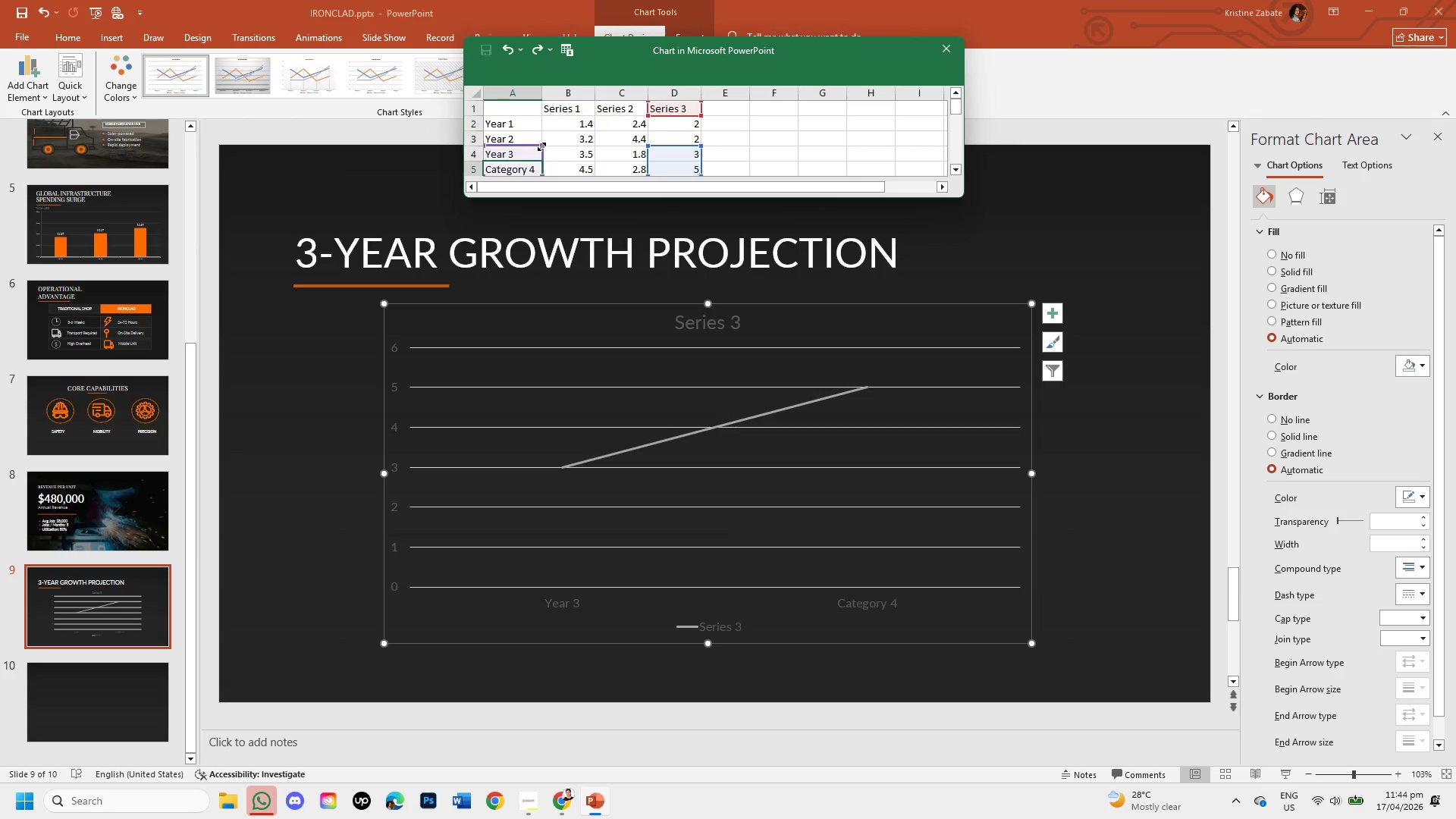 
left_click_drag(start_coordinate=[541, 146], to_coordinate=[546, 162])
 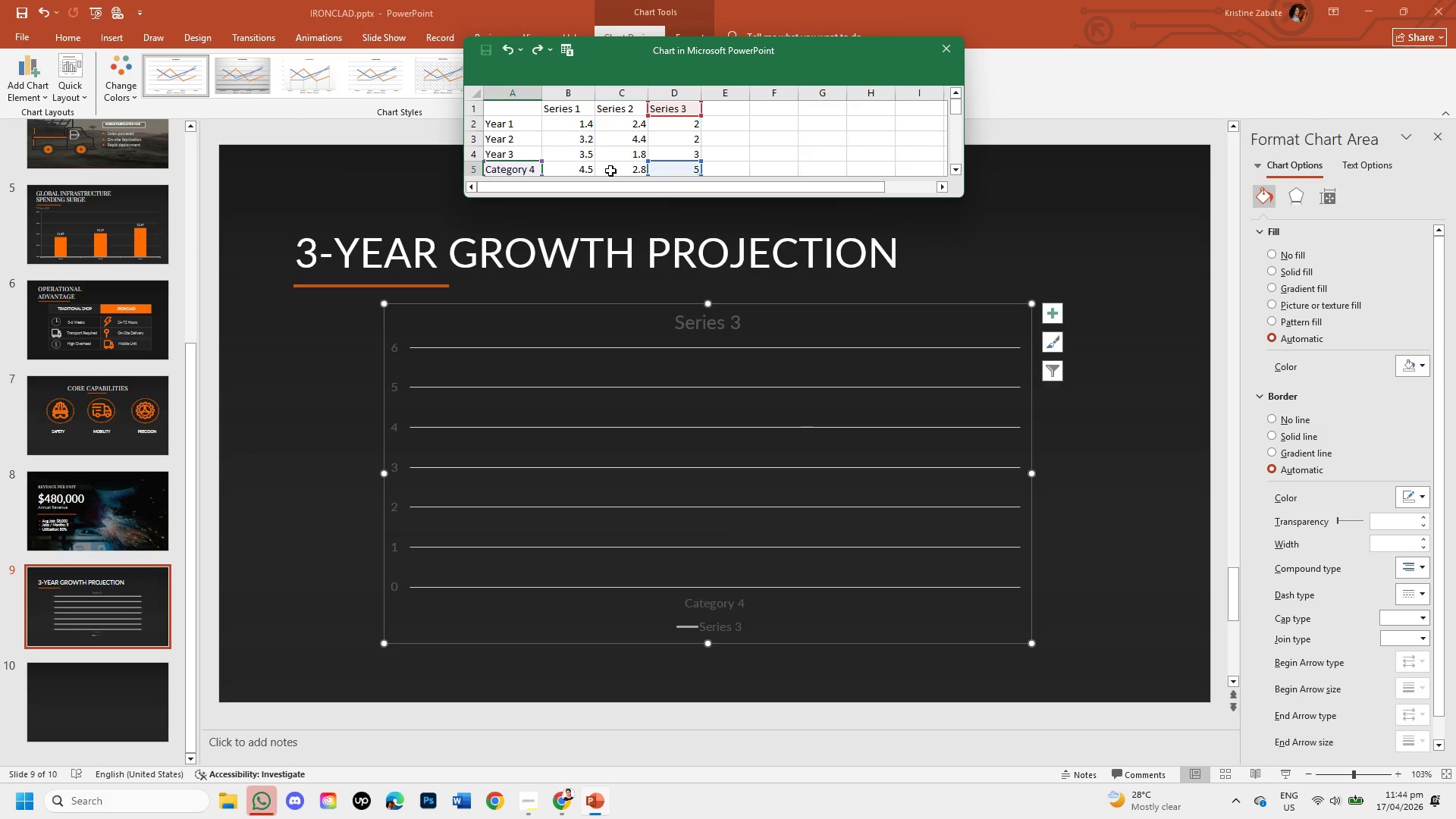 
wait(9.72)
 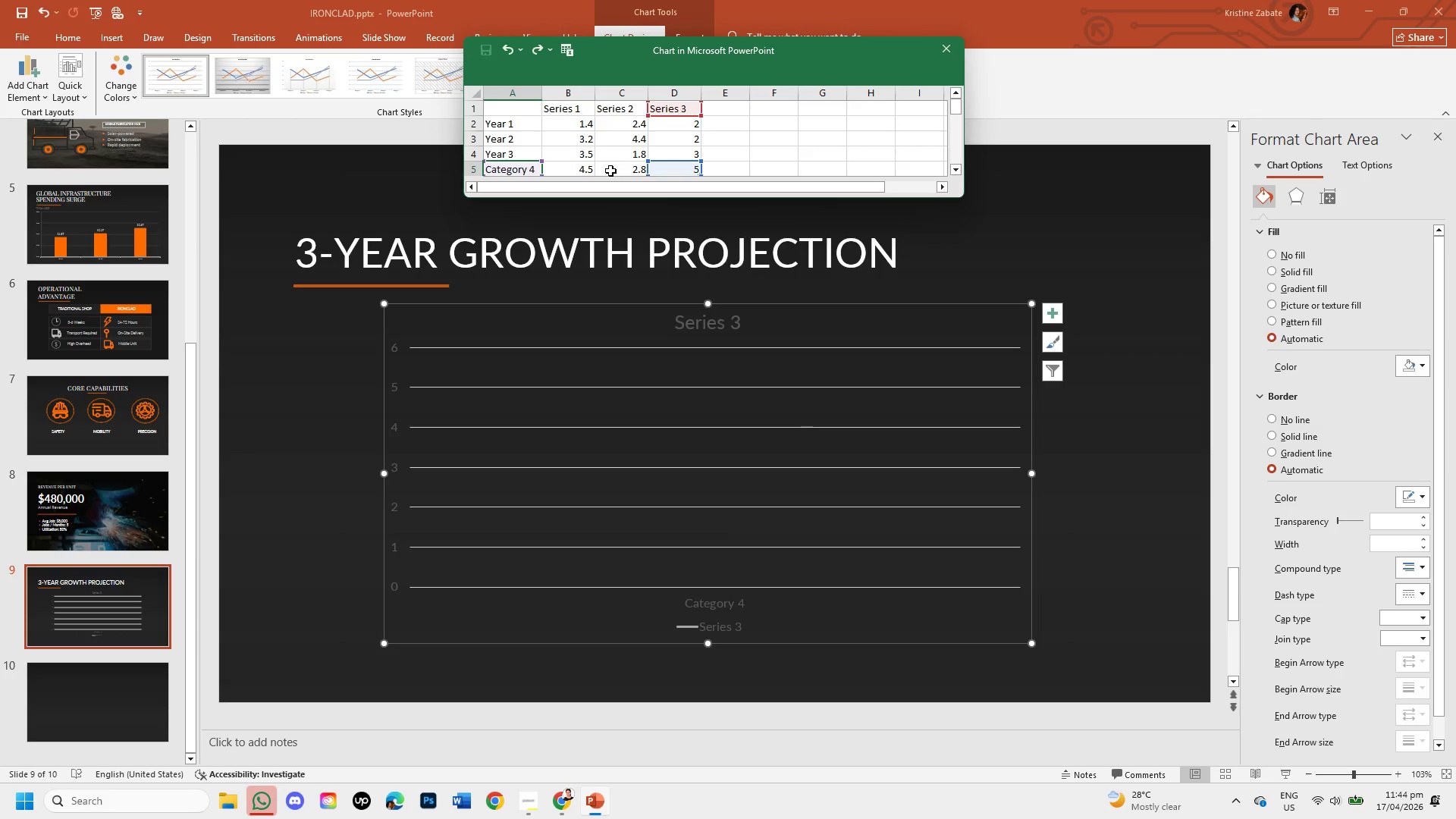 
hold_key(key=ControlLeft, duration=1.61)
 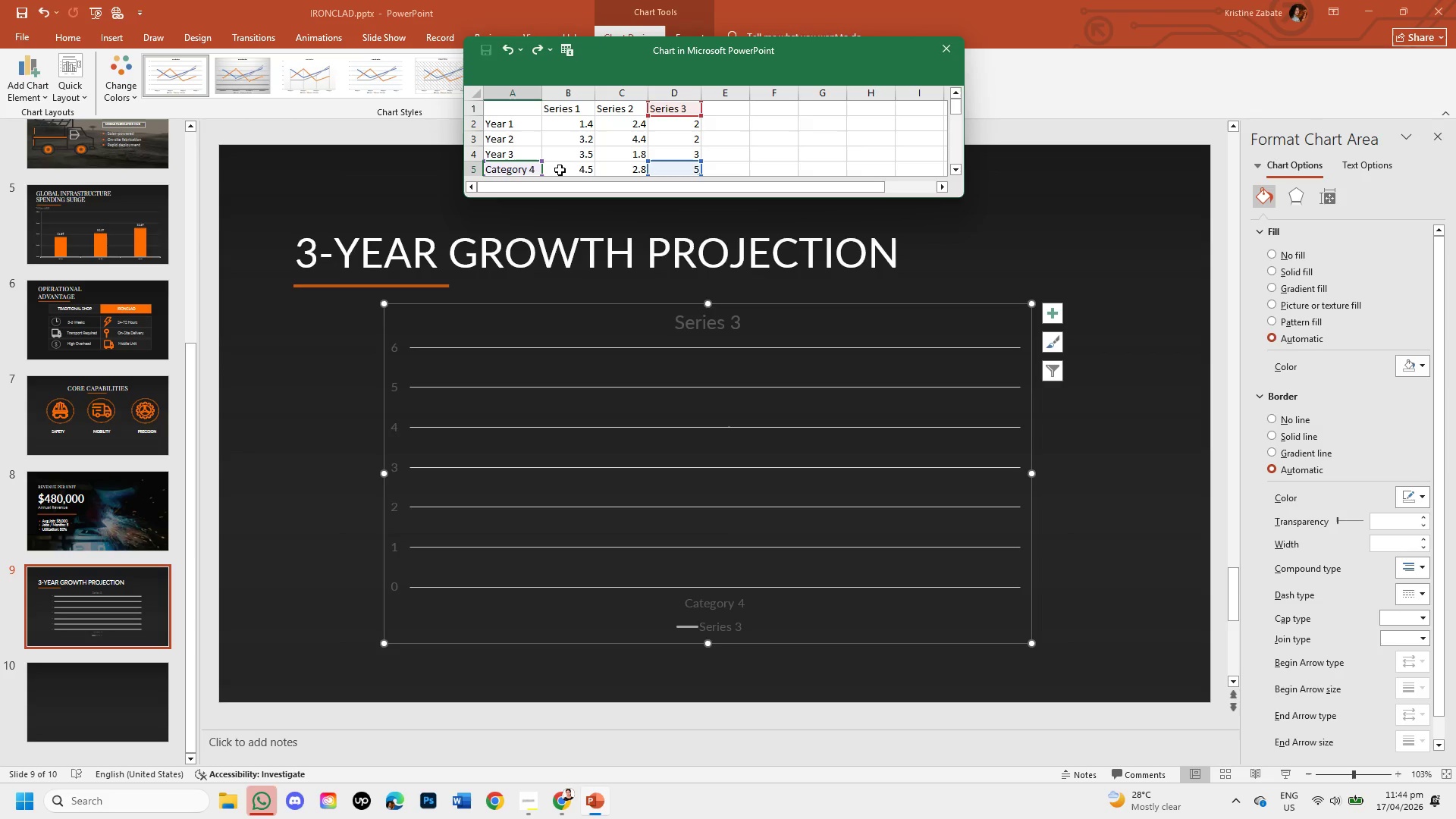 
left_click([560, 170])
 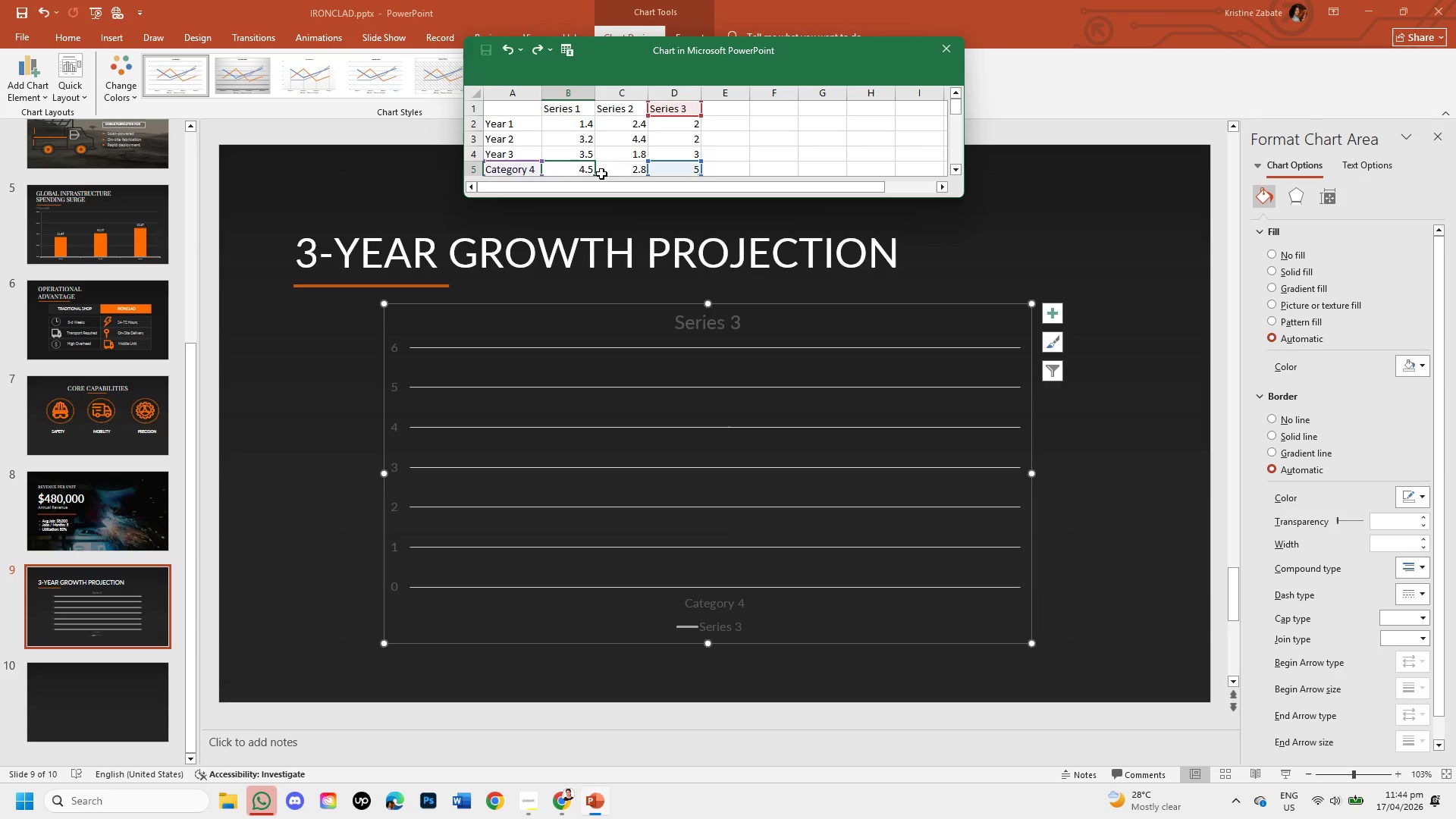 
left_click([601, 174])
 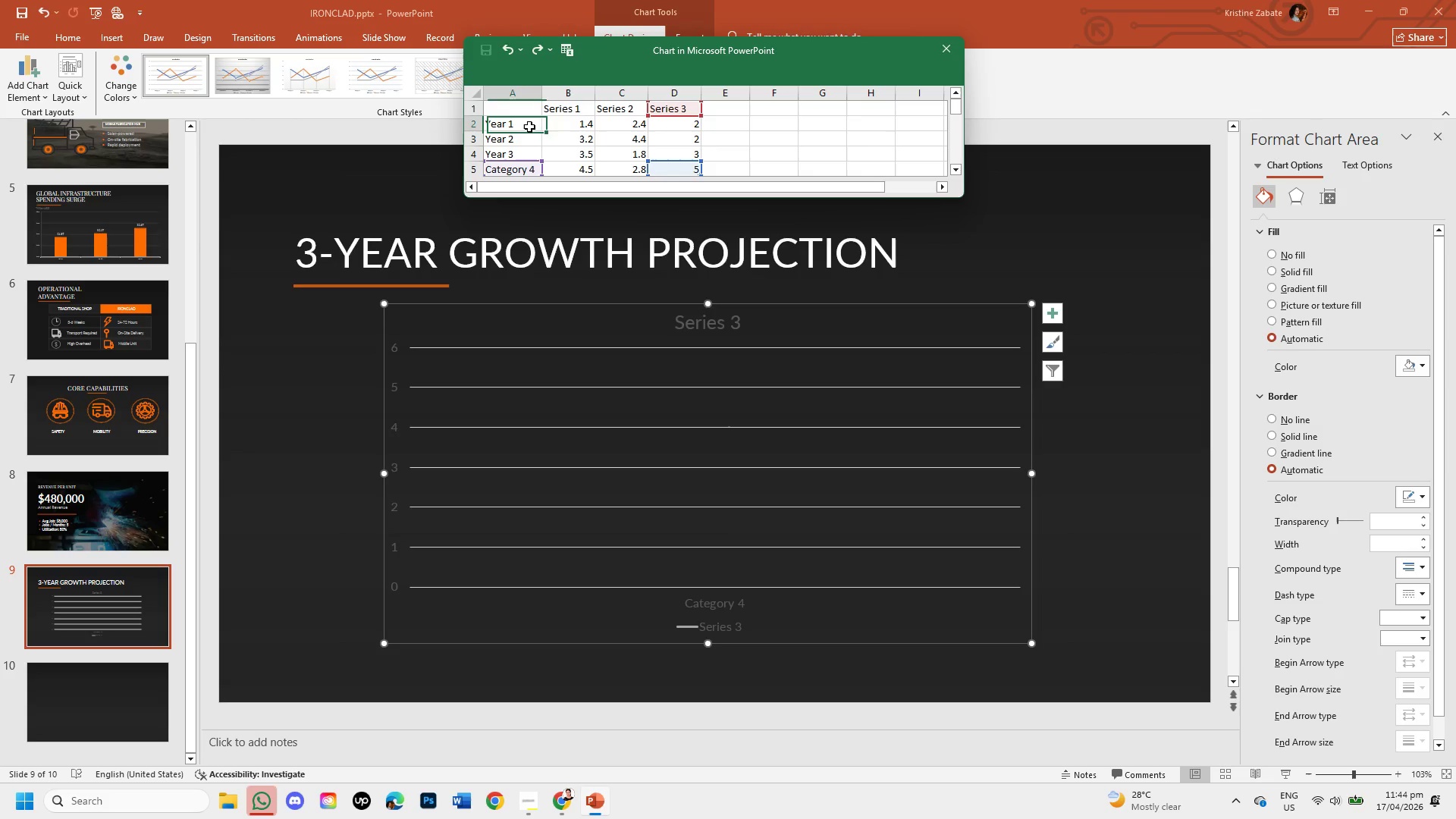 
double_click([529, 127])
 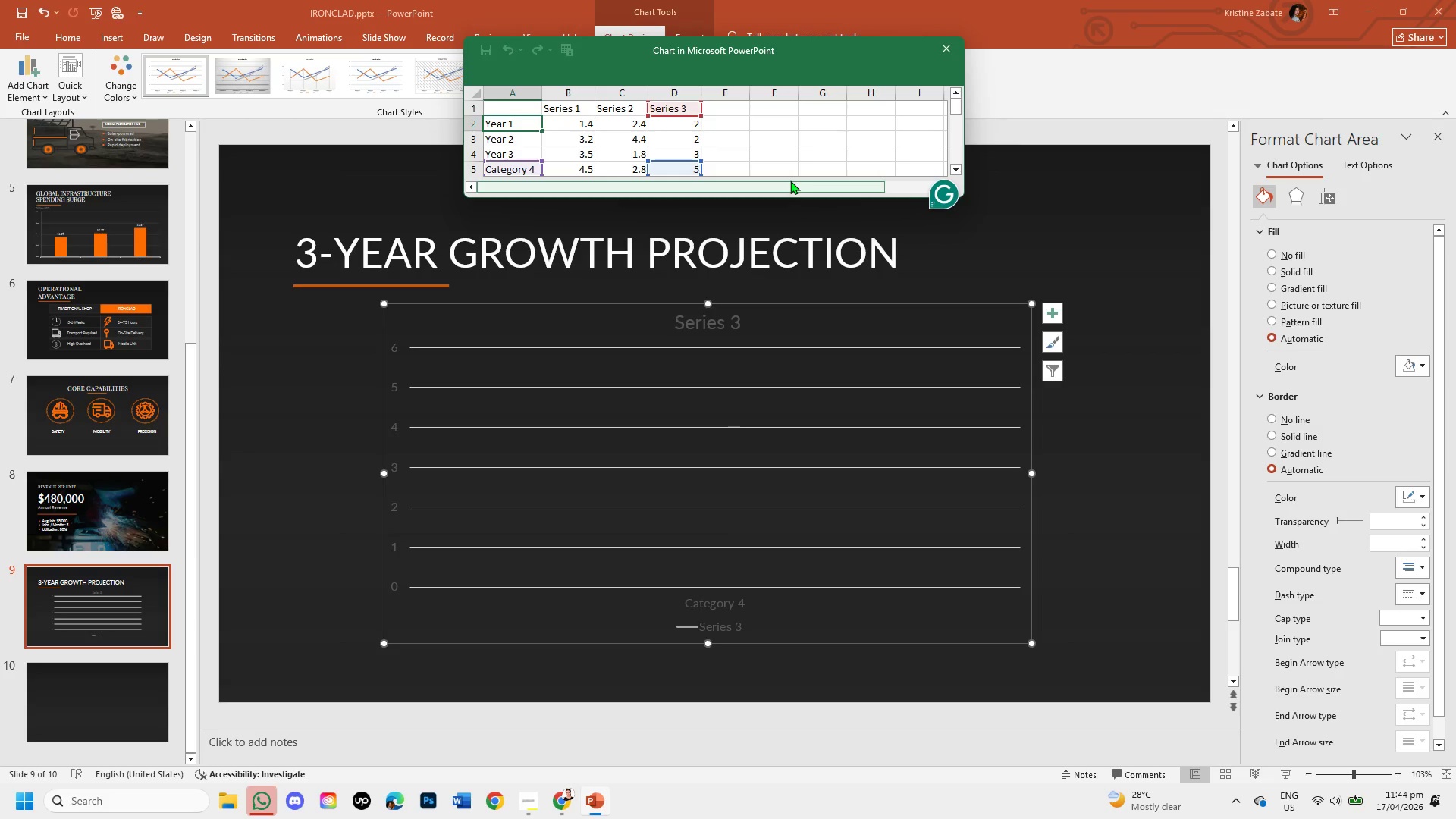 
left_click([750, 149])
 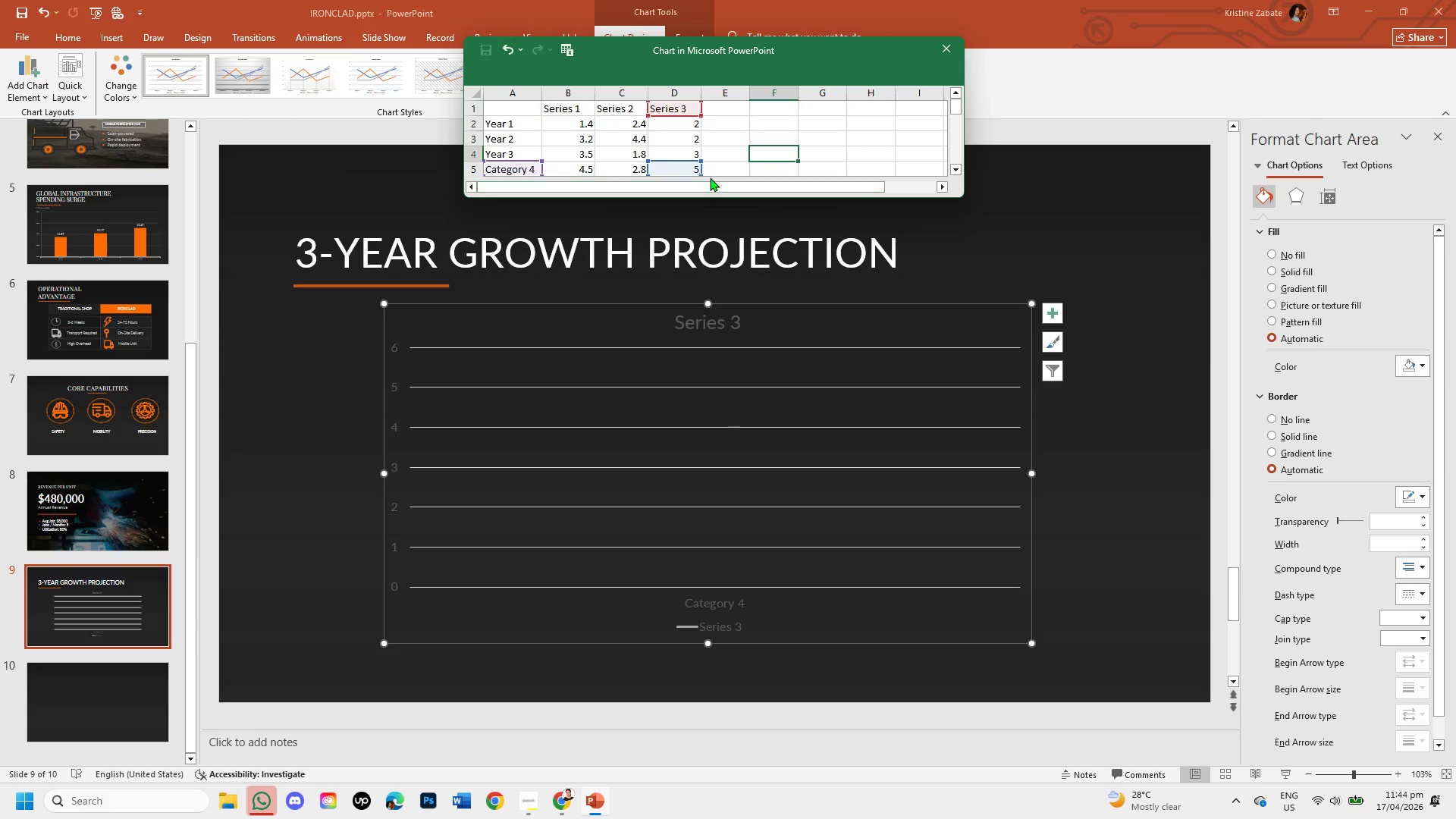 
left_click([711, 171])
 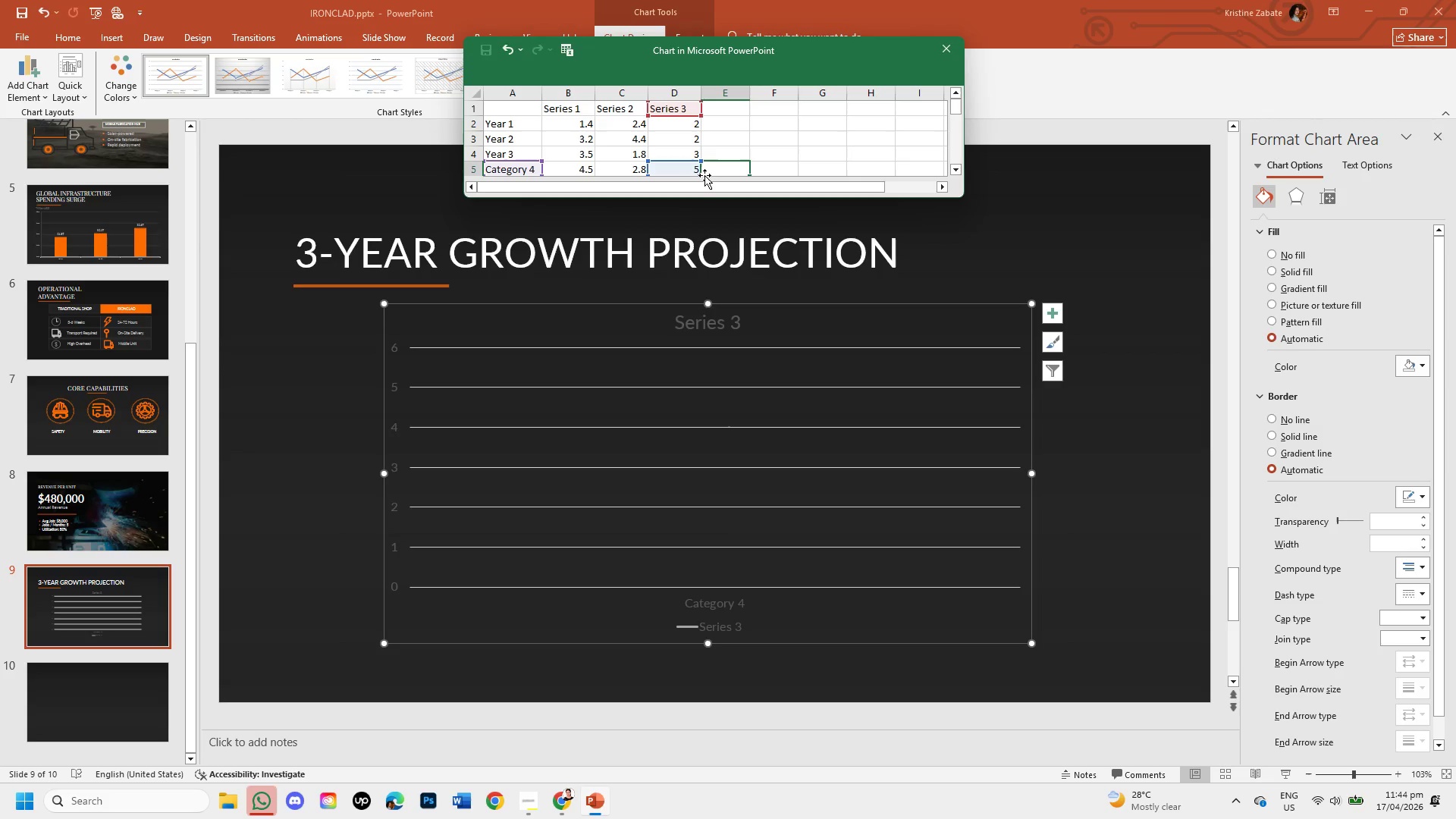 
key(Control+Z)
 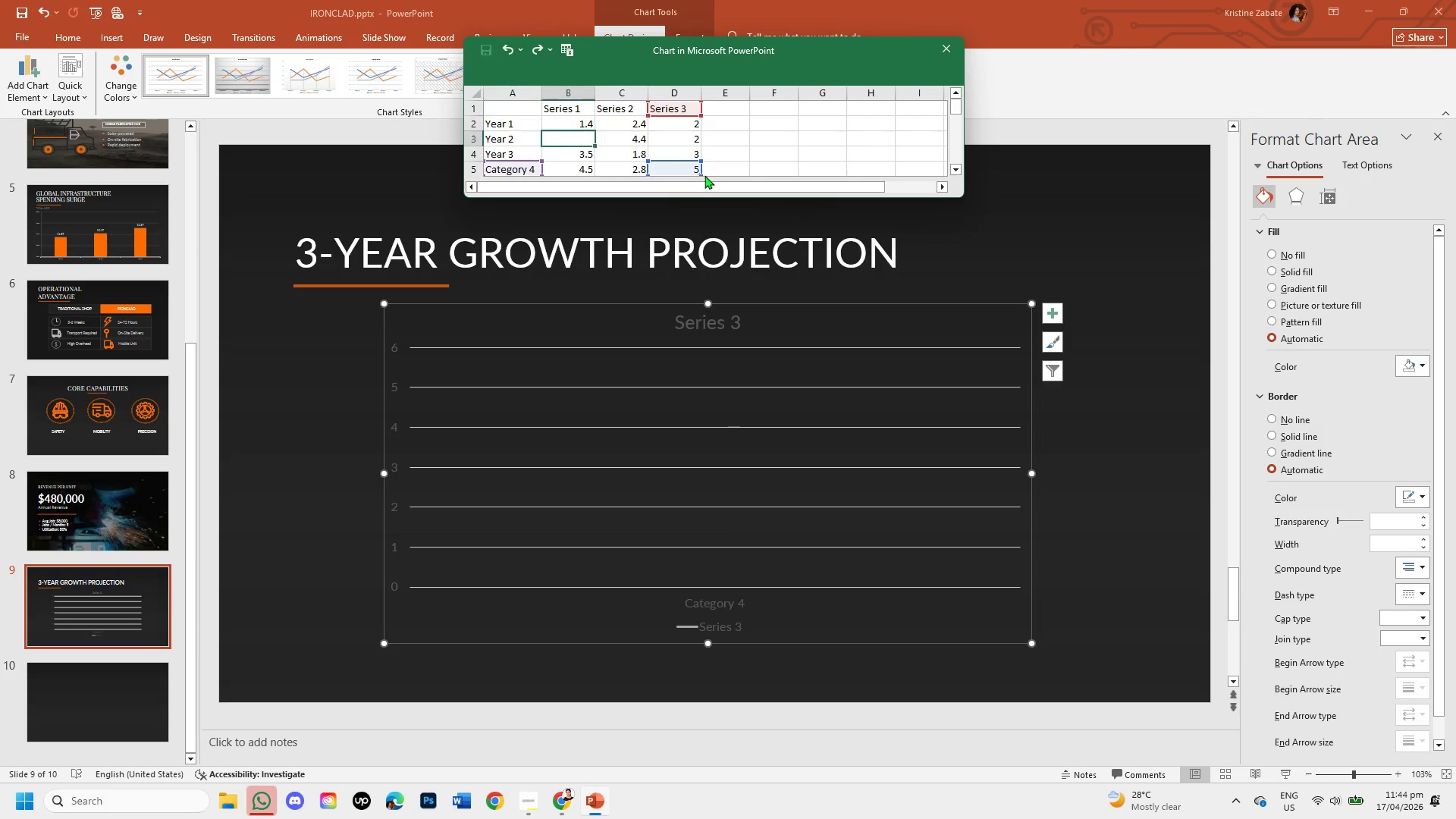 
key(Control+Z)
 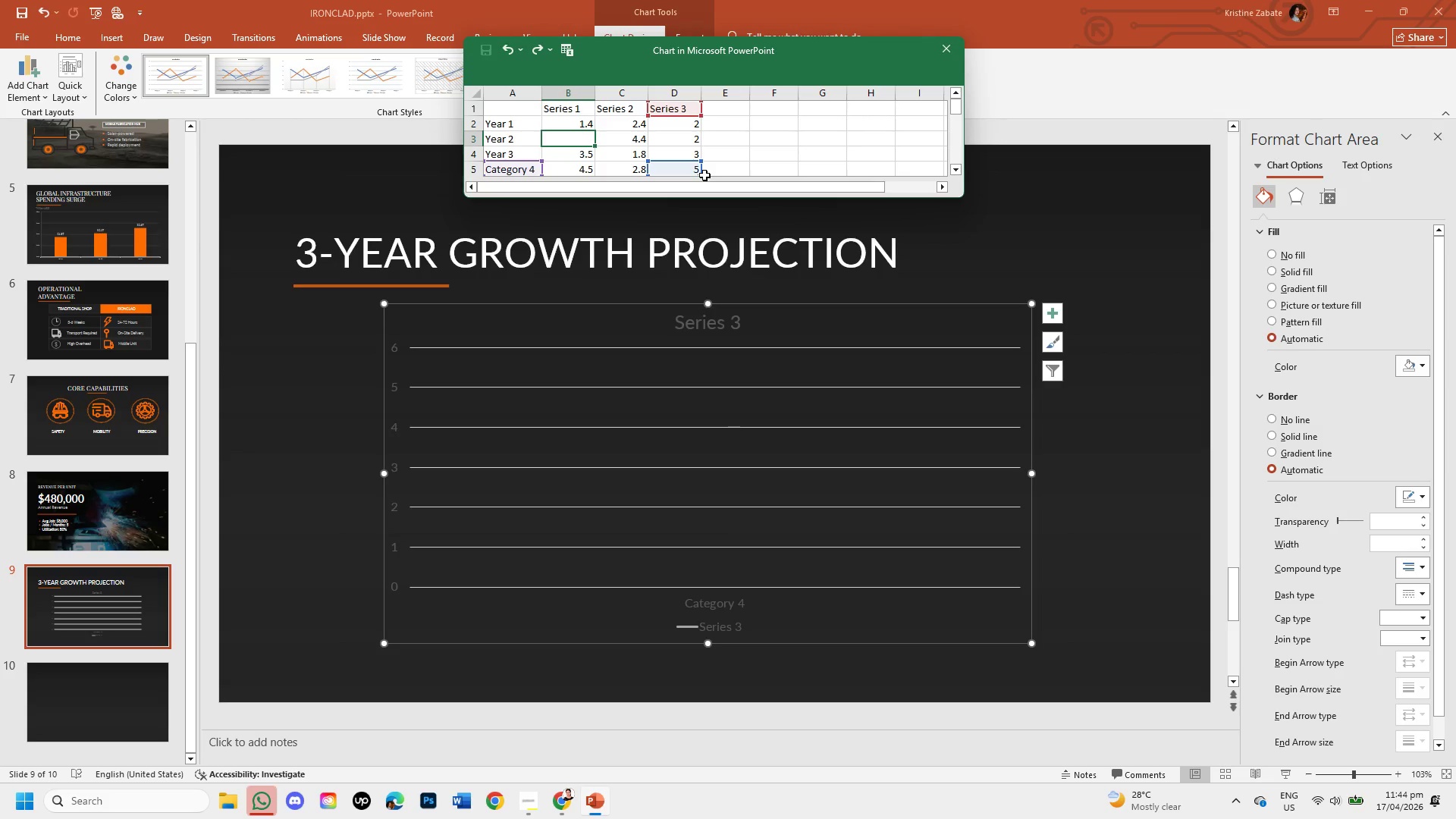 
key(Control+Z)
 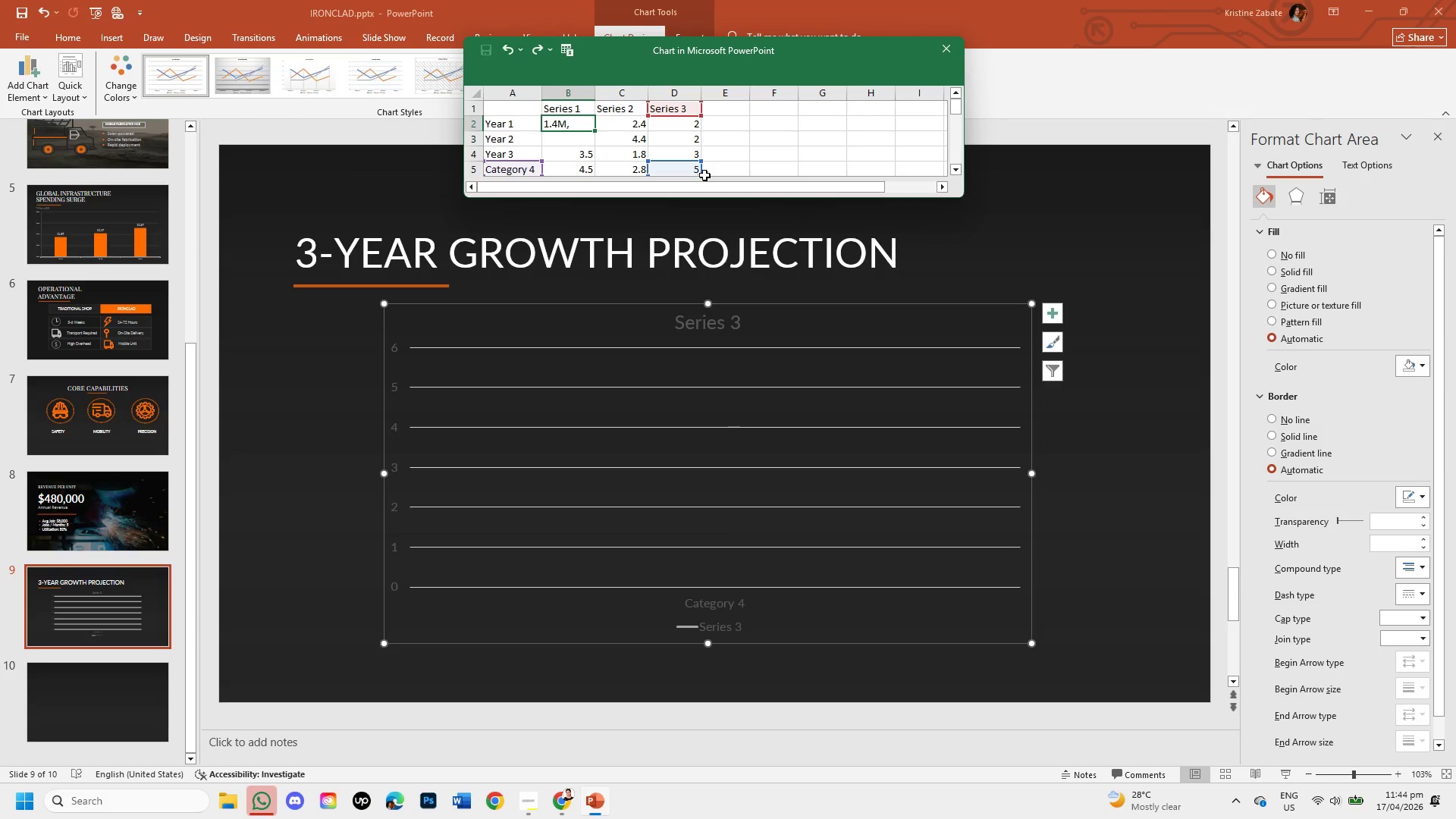 
key(Control+Z)
 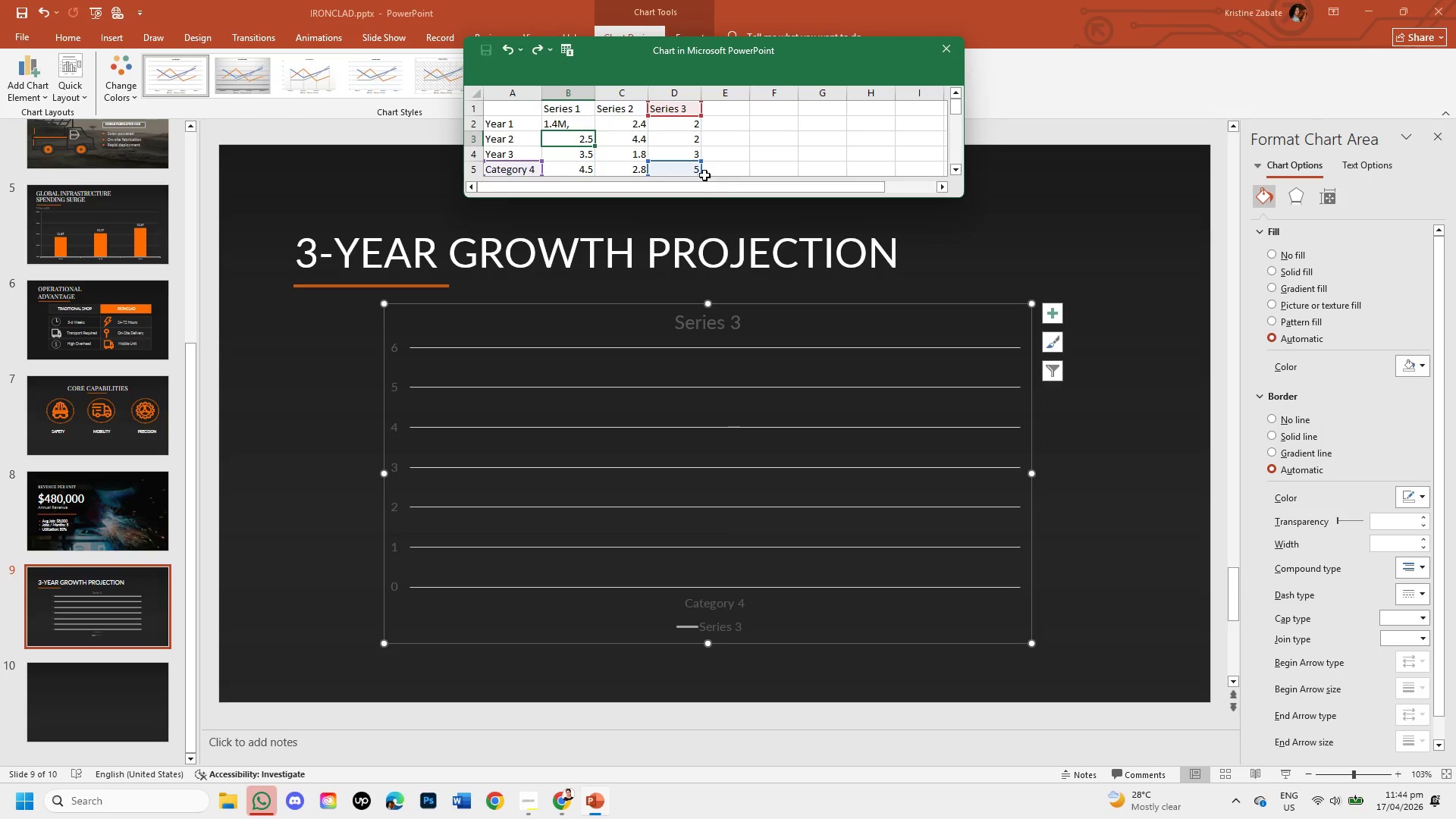 
key(Control+Z)
 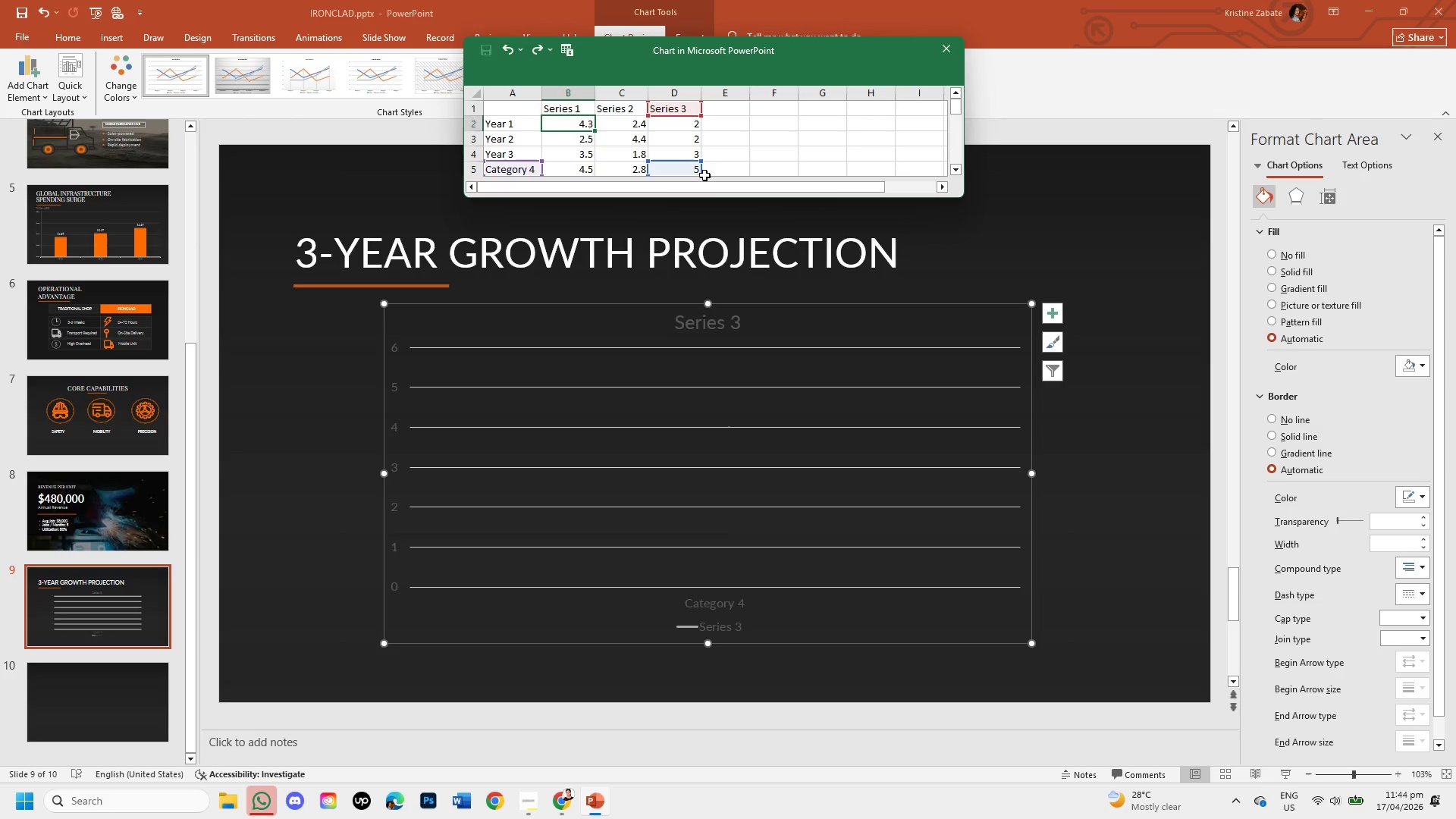 
key(Control+Z)
 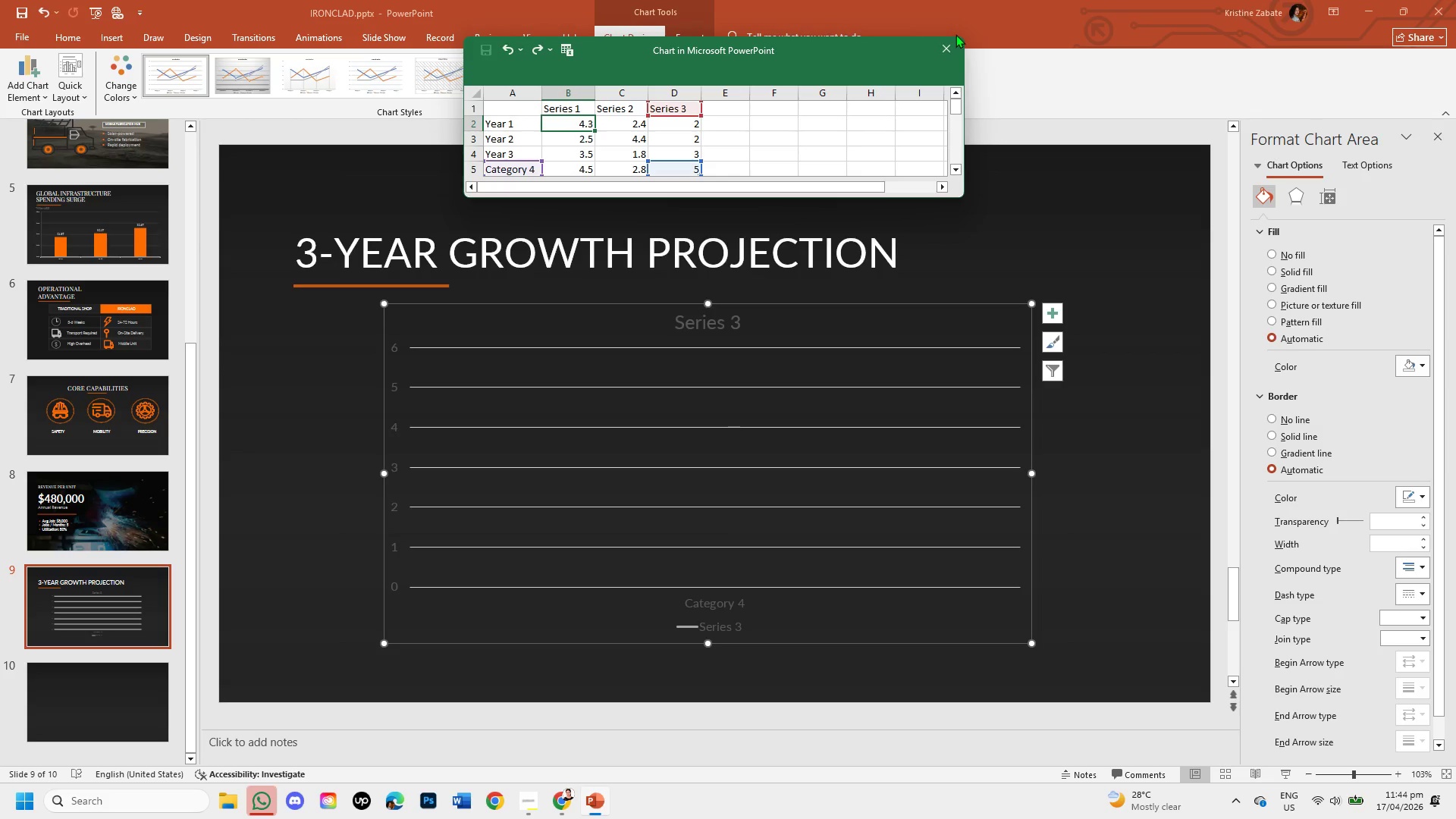 
left_click([946, 47])
 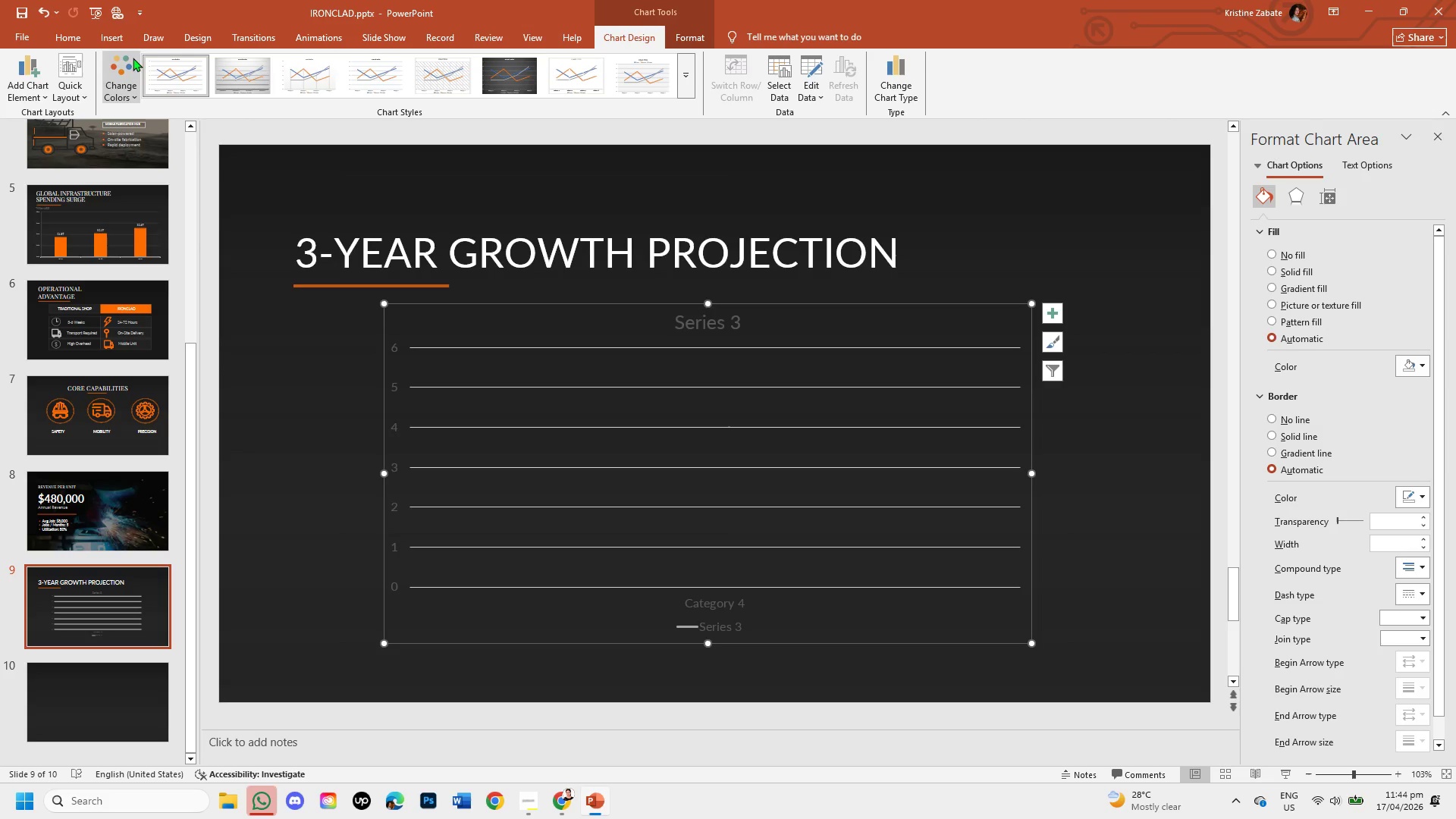 
wait(7.06)
 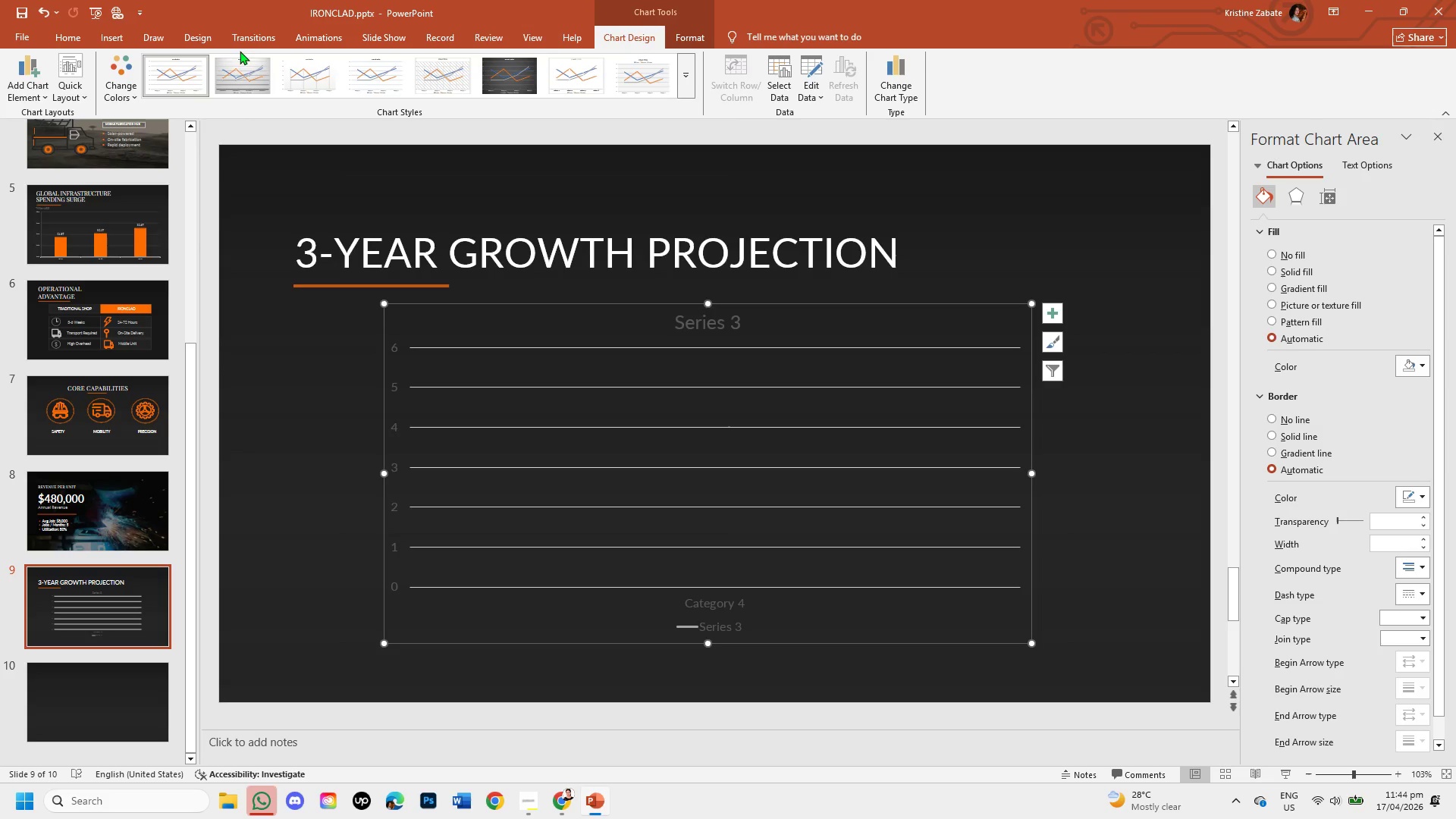 
left_click([786, 301])
 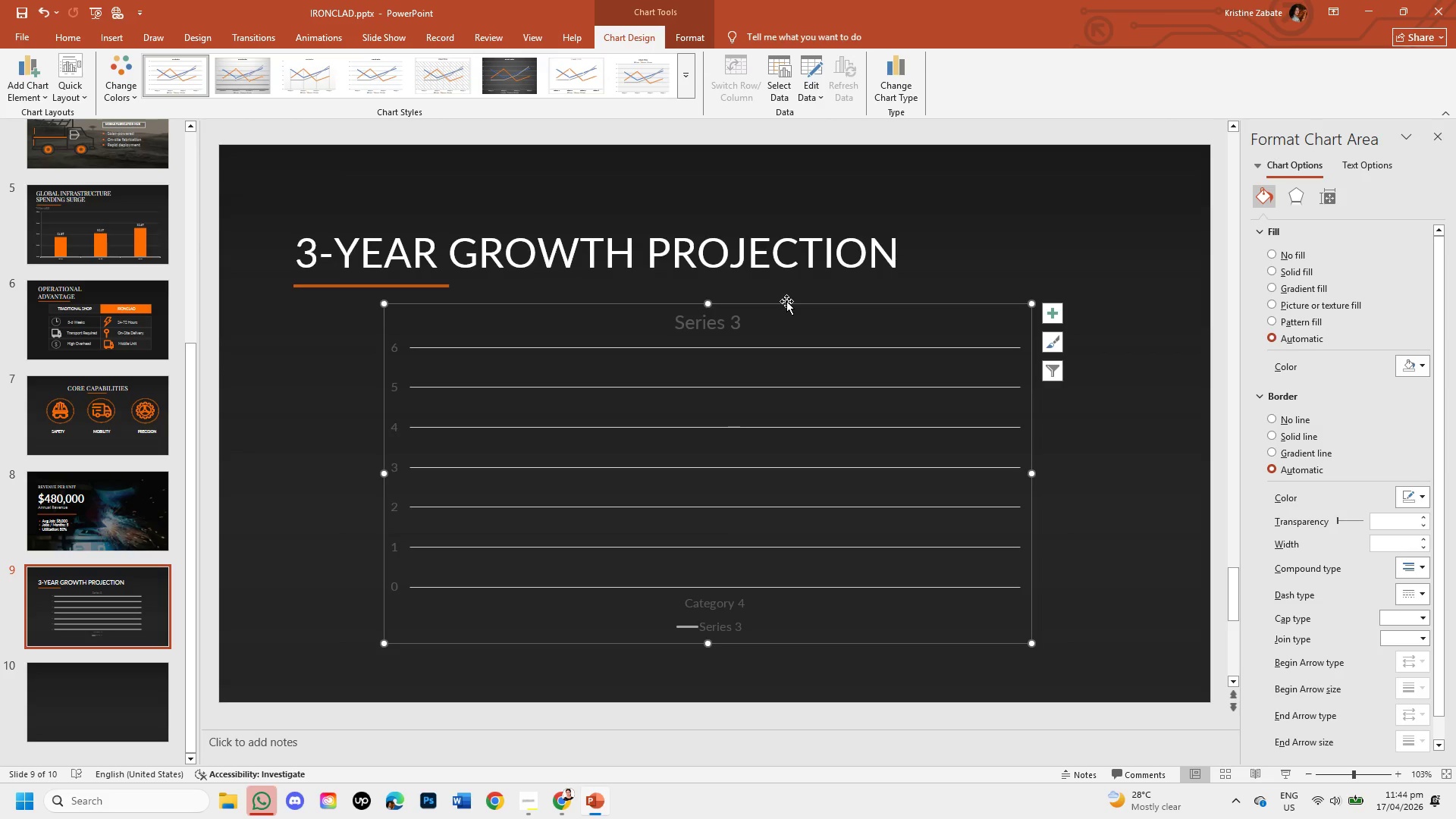 
key(Control+Z)
 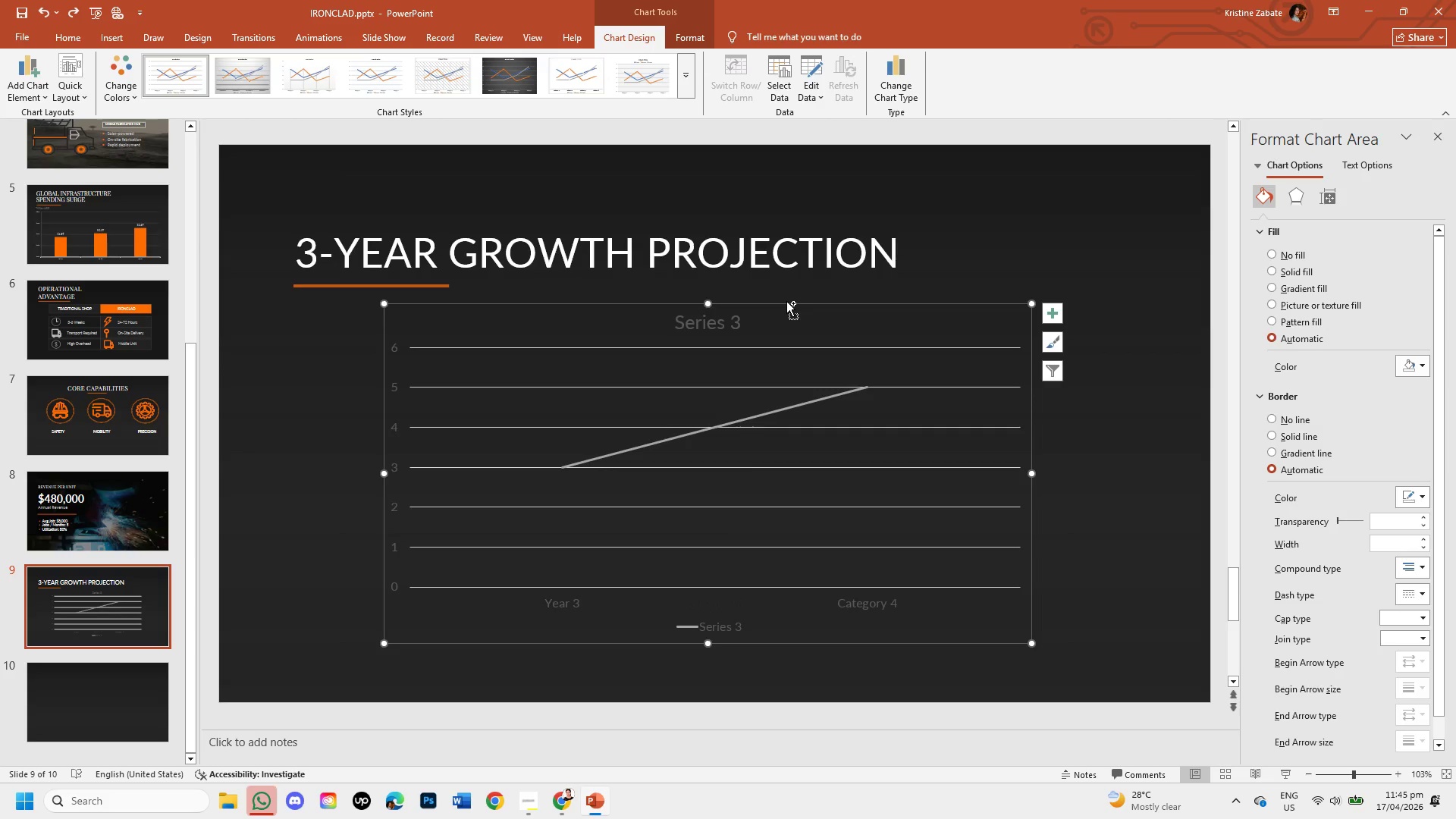 
key(Control+Z)
 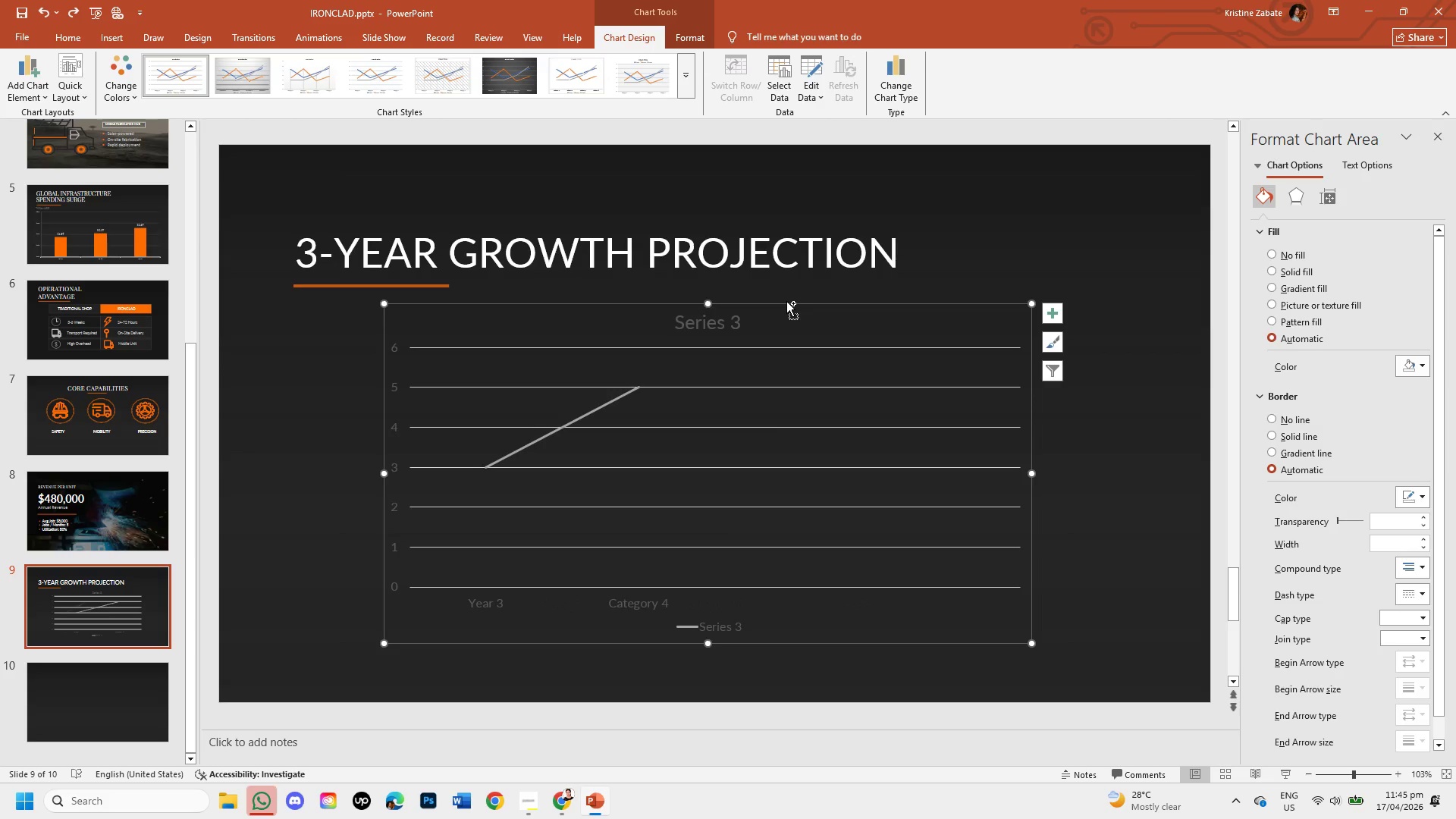 
key(Control+Z)
 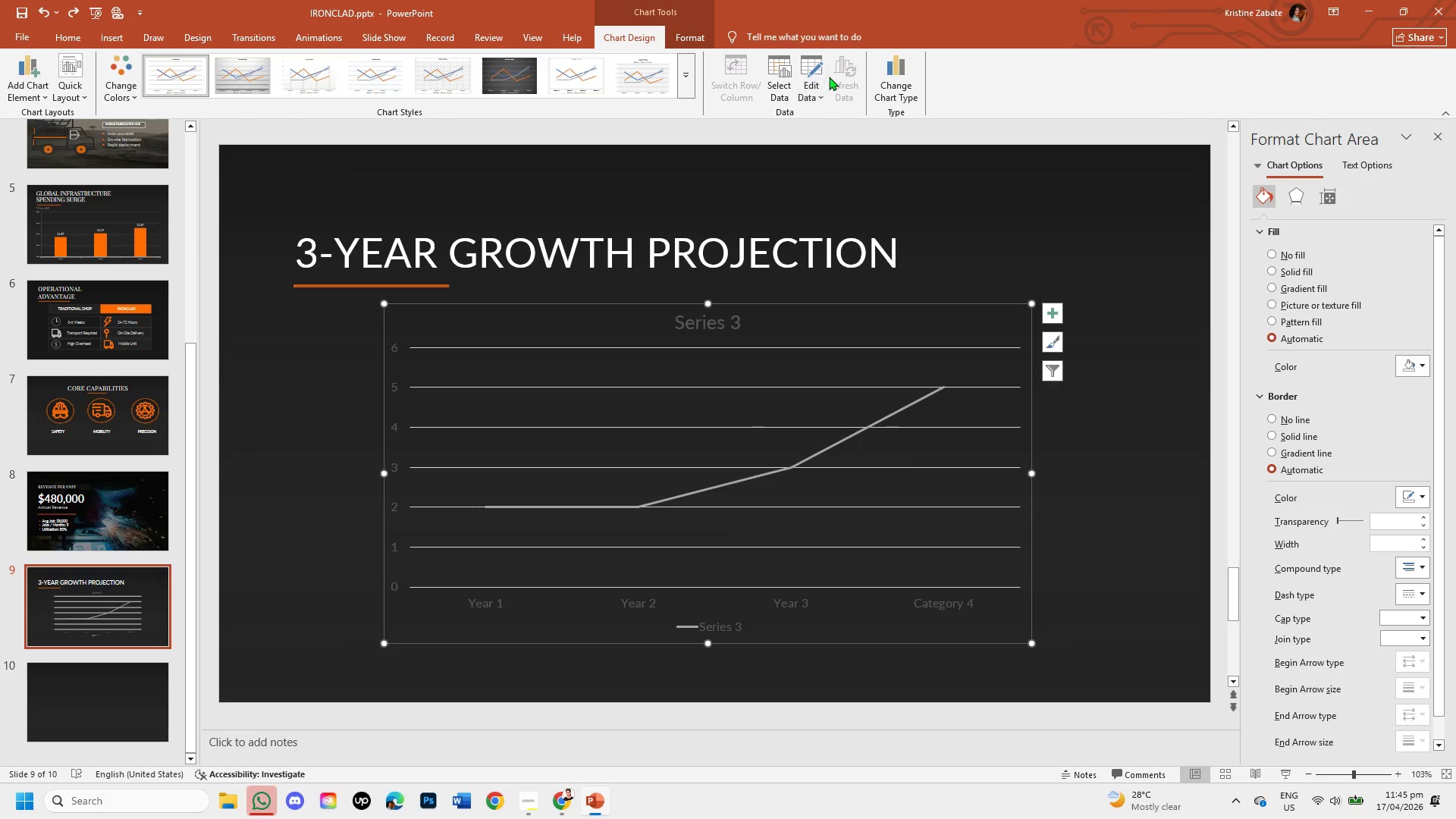 
left_click([820, 89])
 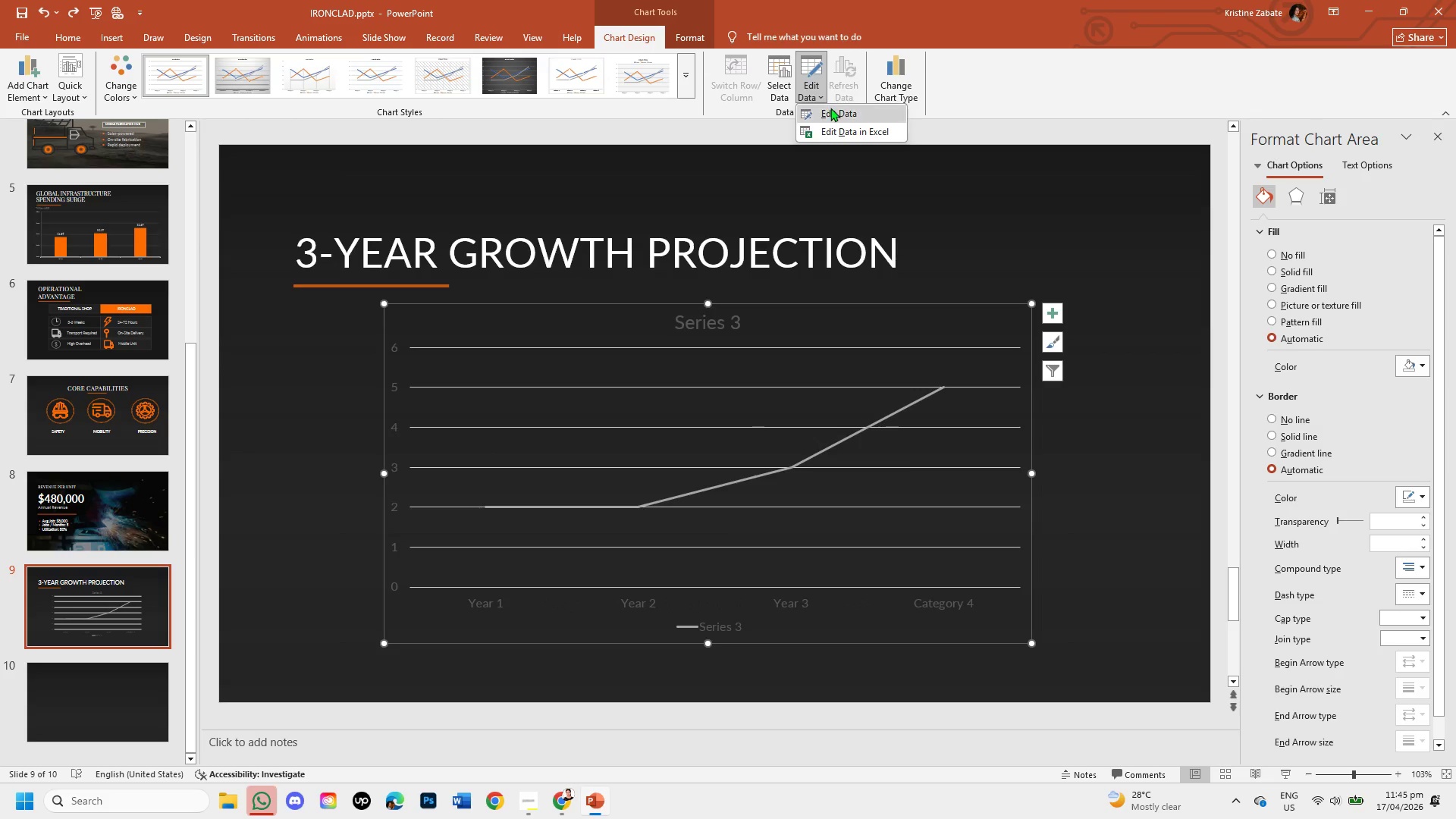 
left_click([830, 108])
 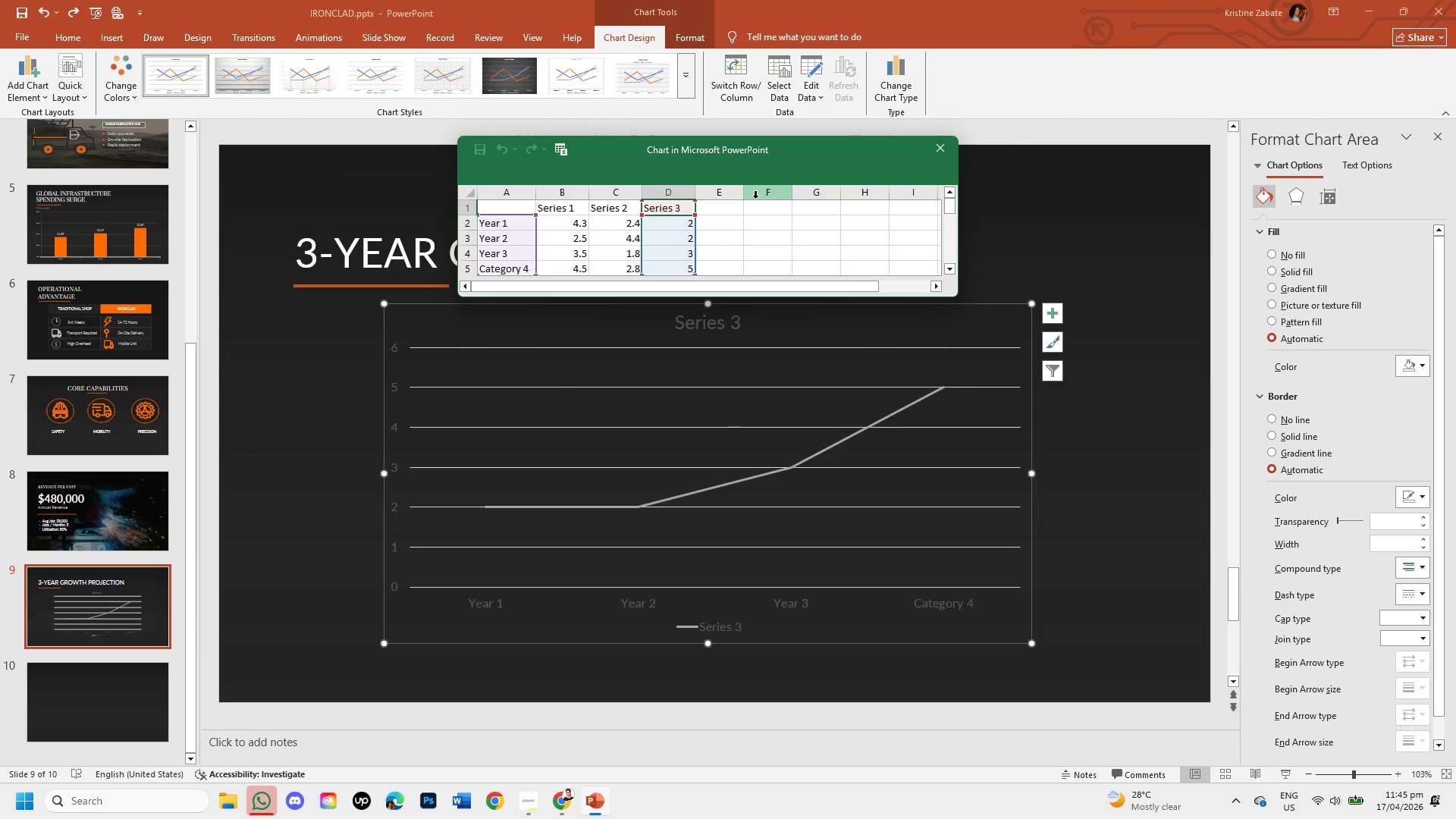 
wait(6.31)
 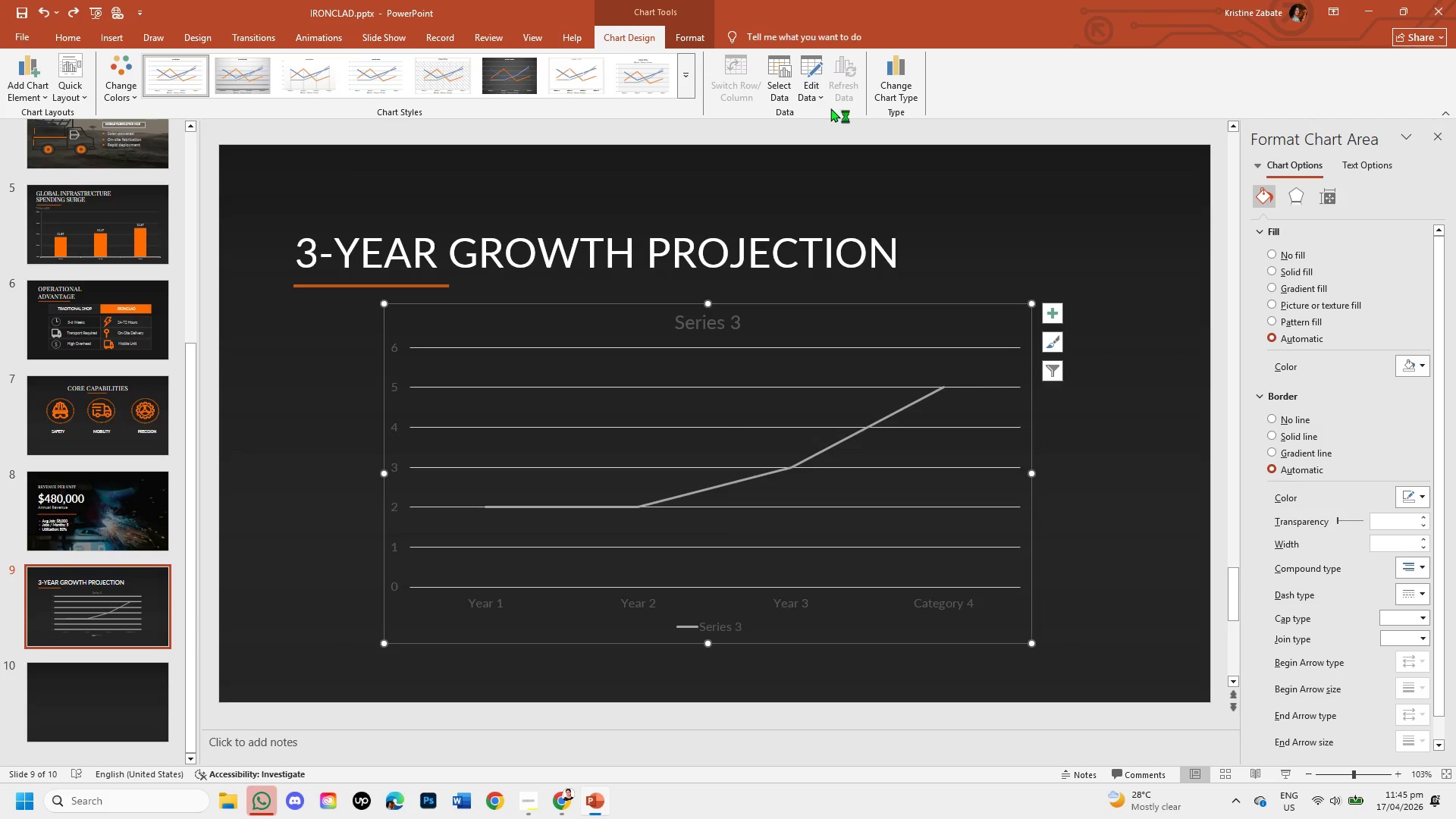 
left_click([530, 269])
 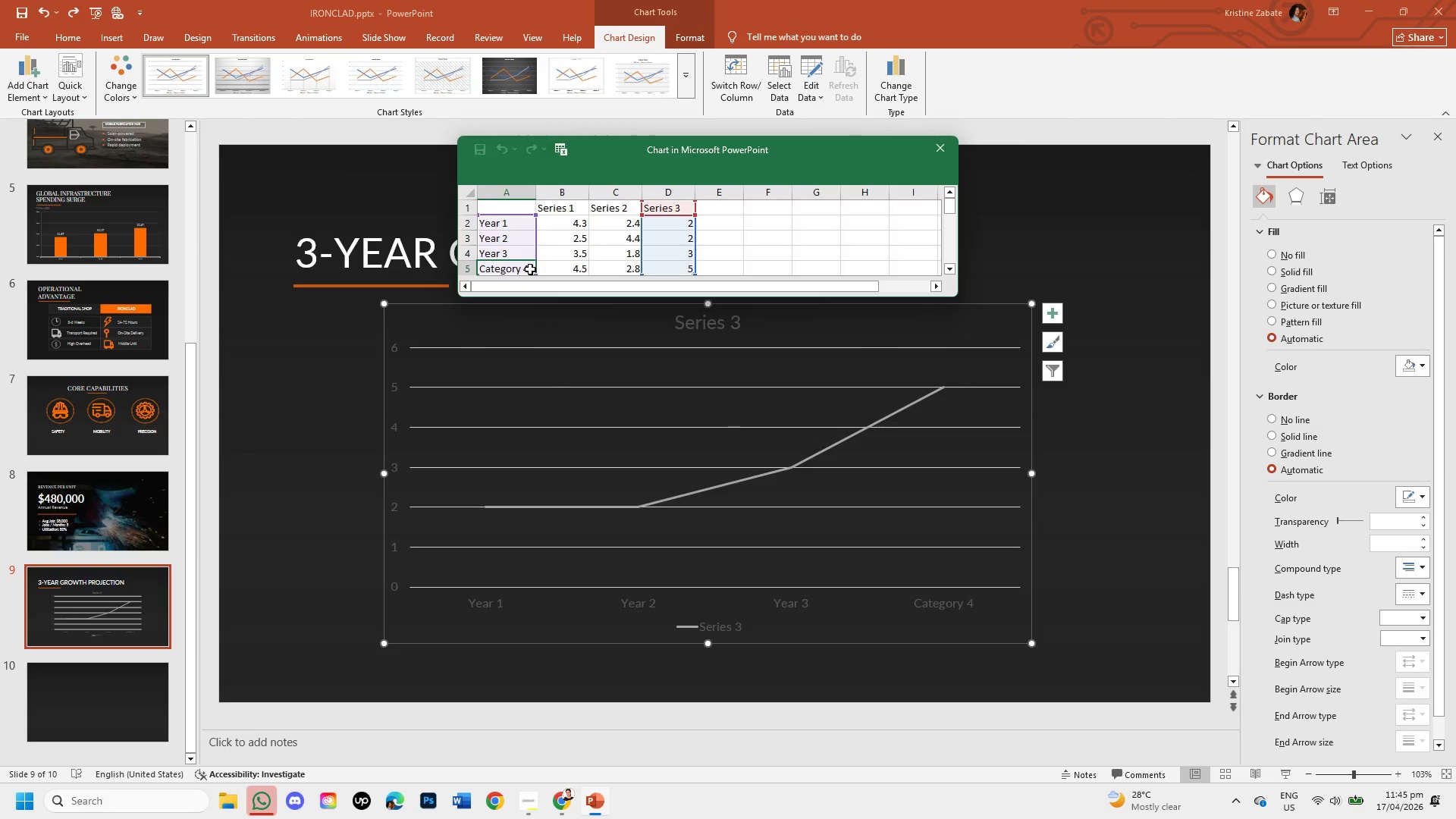 
left_click_drag(start_coordinate=[530, 269], to_coordinate=[611, 266])
 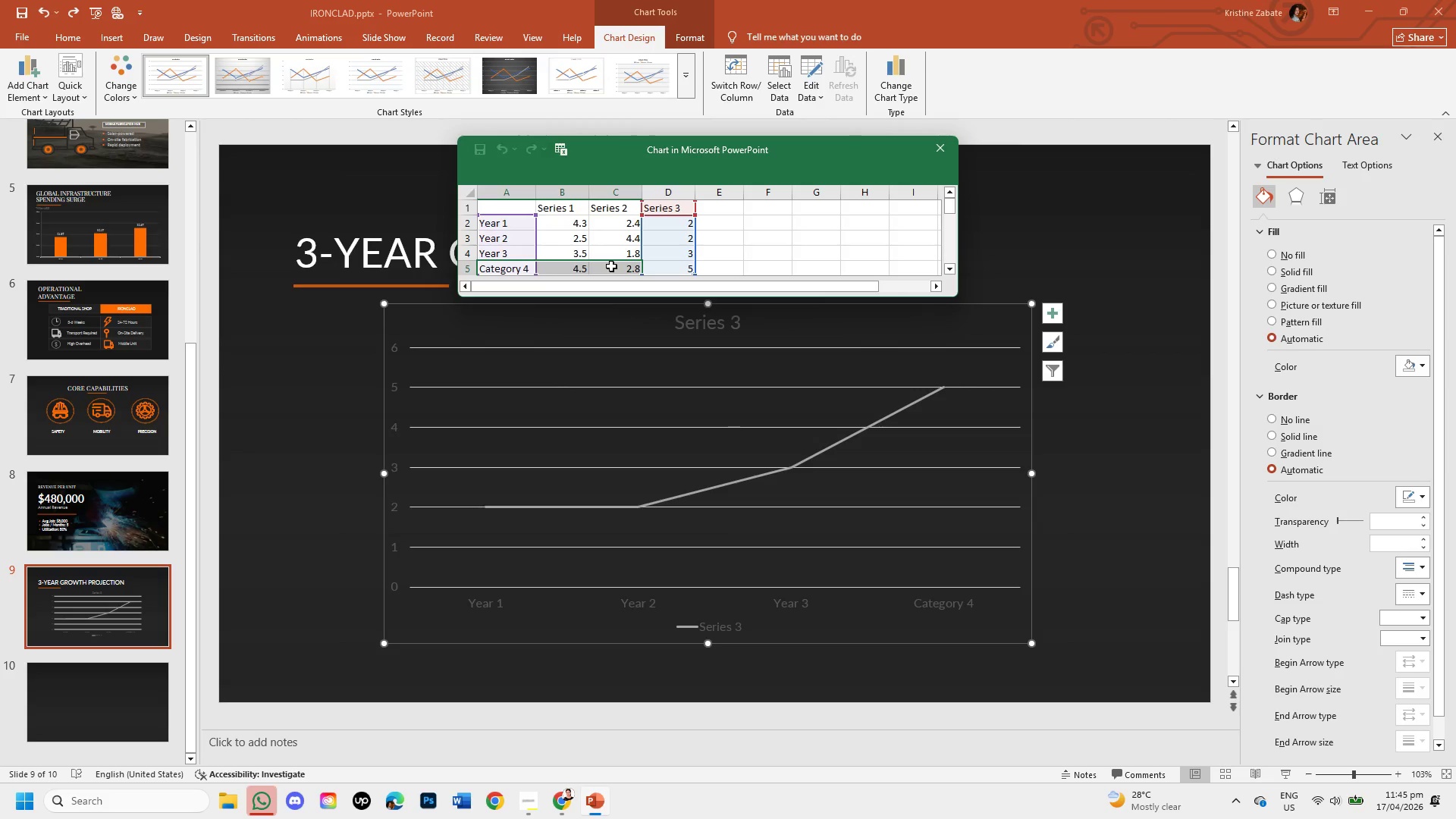 
right_click([611, 266])
 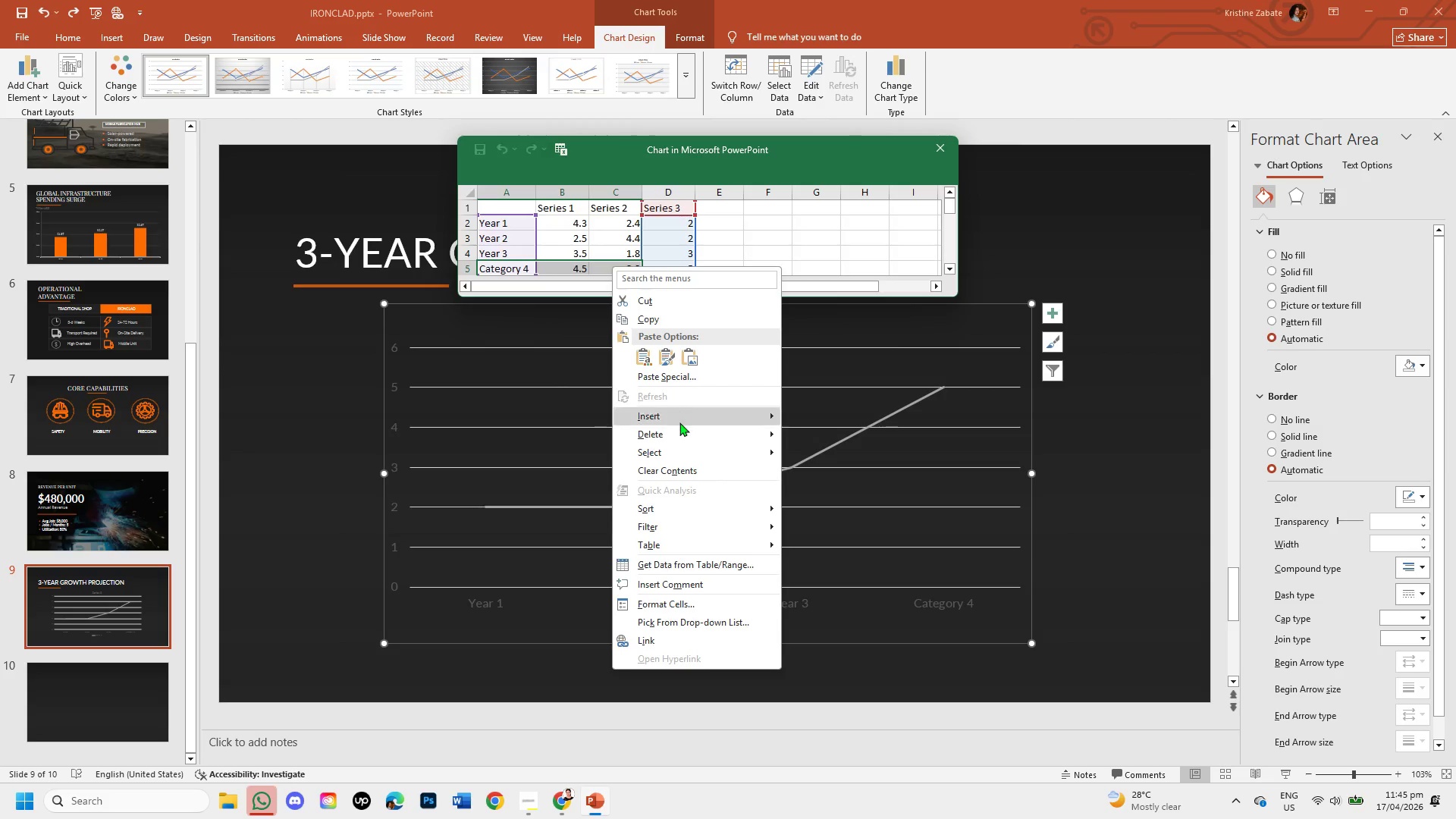 
left_click([682, 433])
 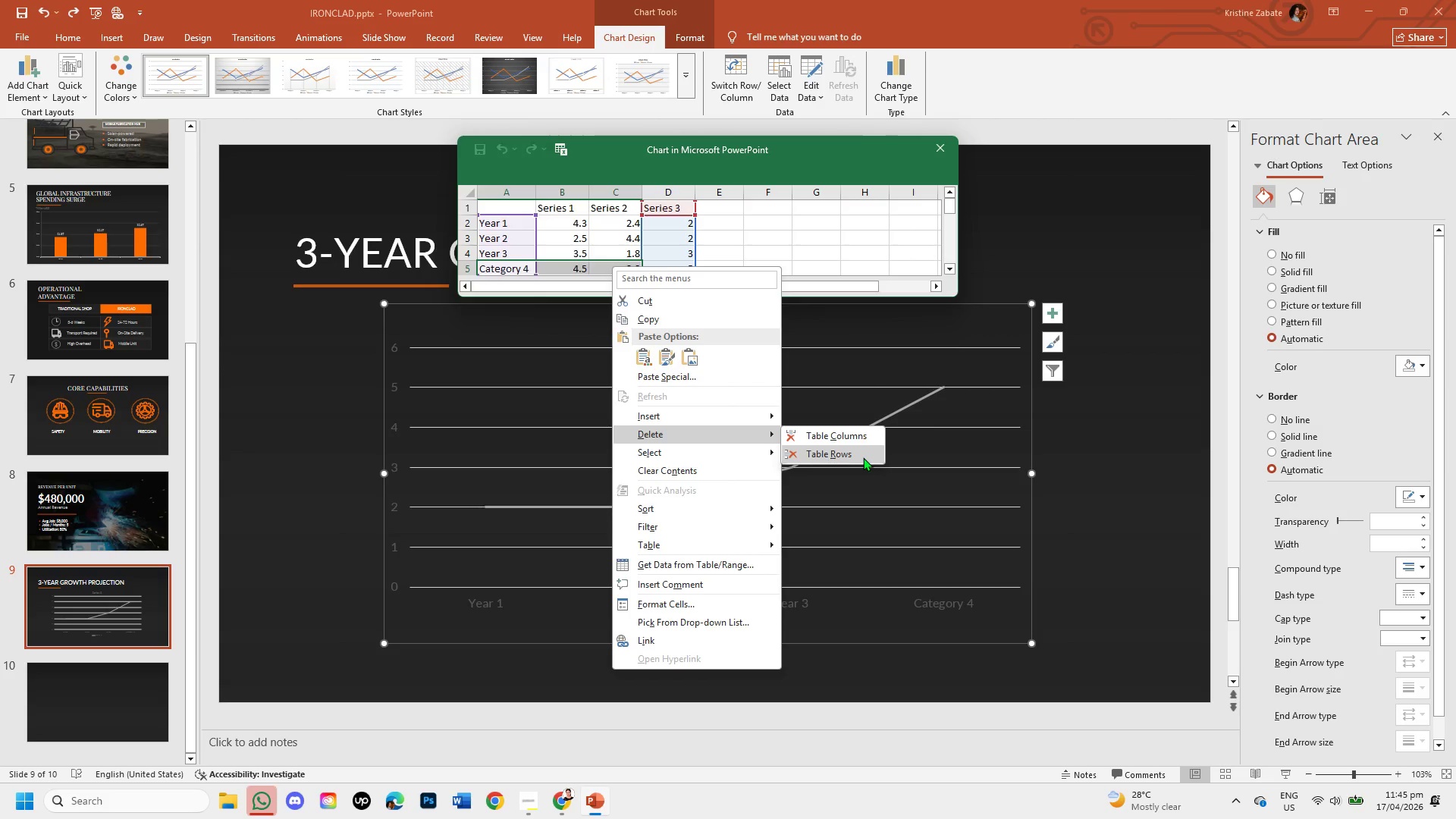 
left_click([860, 454])
 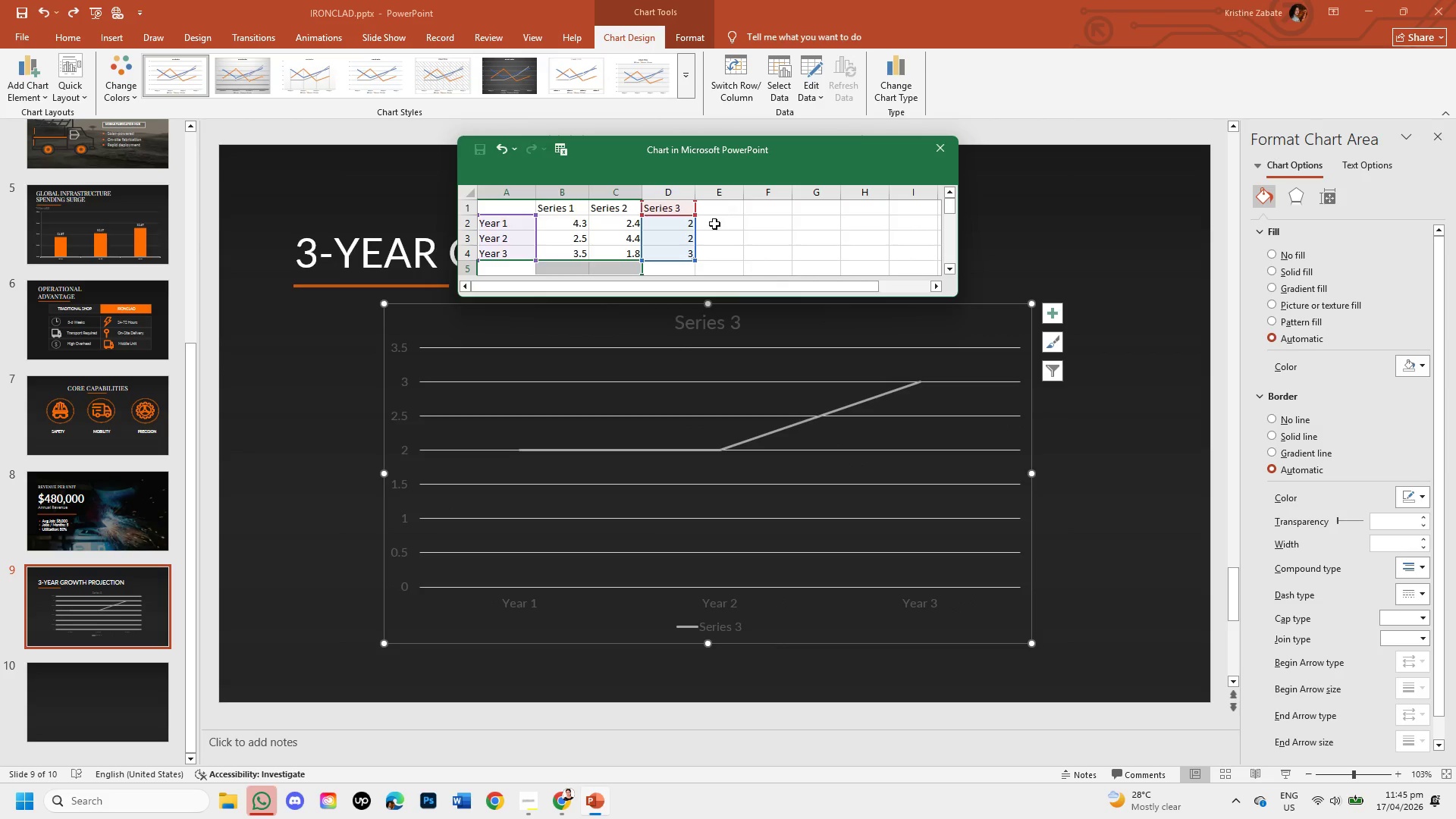 
left_click([584, 224])
 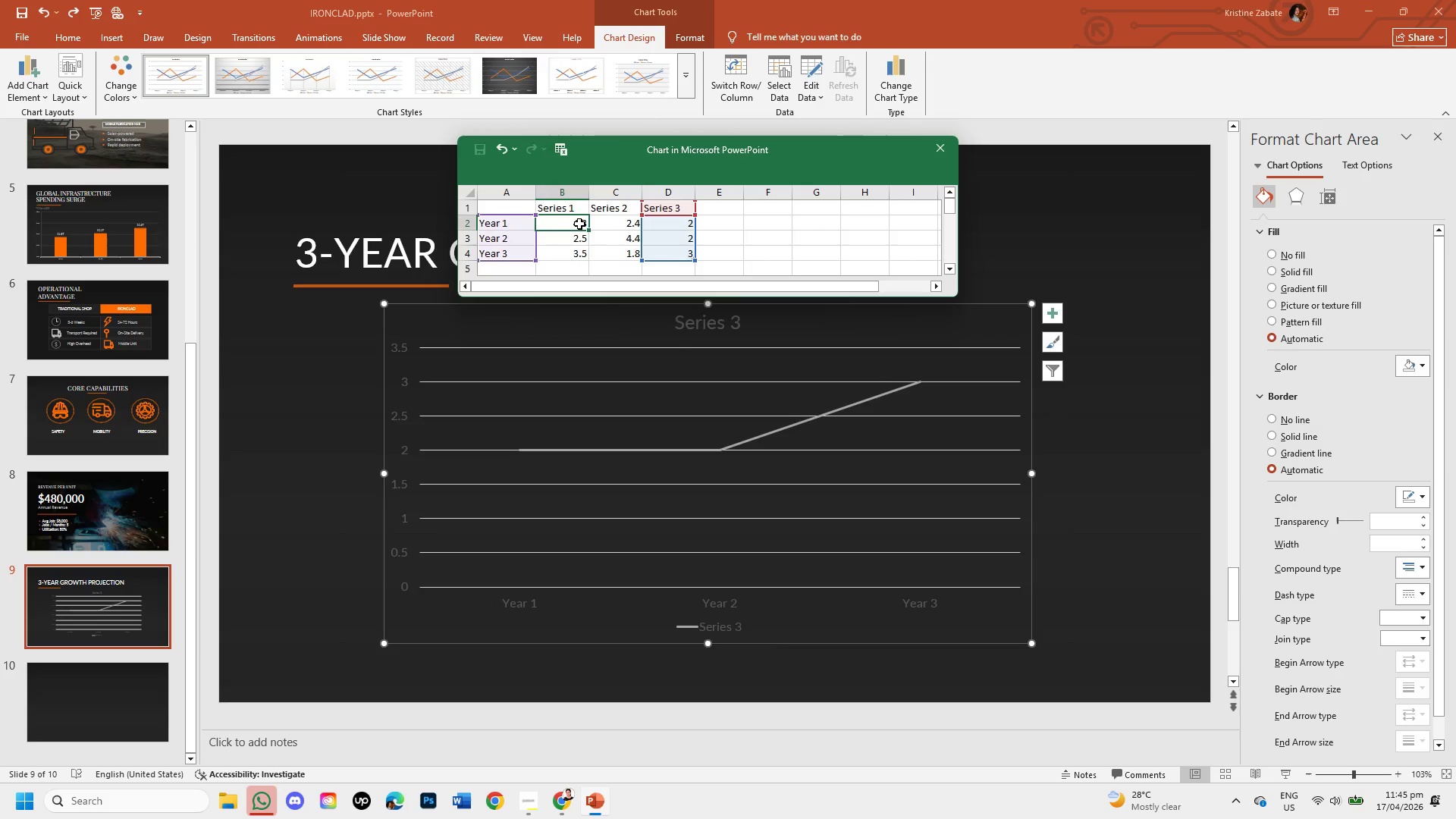 
left_click_drag(start_coordinate=[579, 224], to_coordinate=[661, 224])
 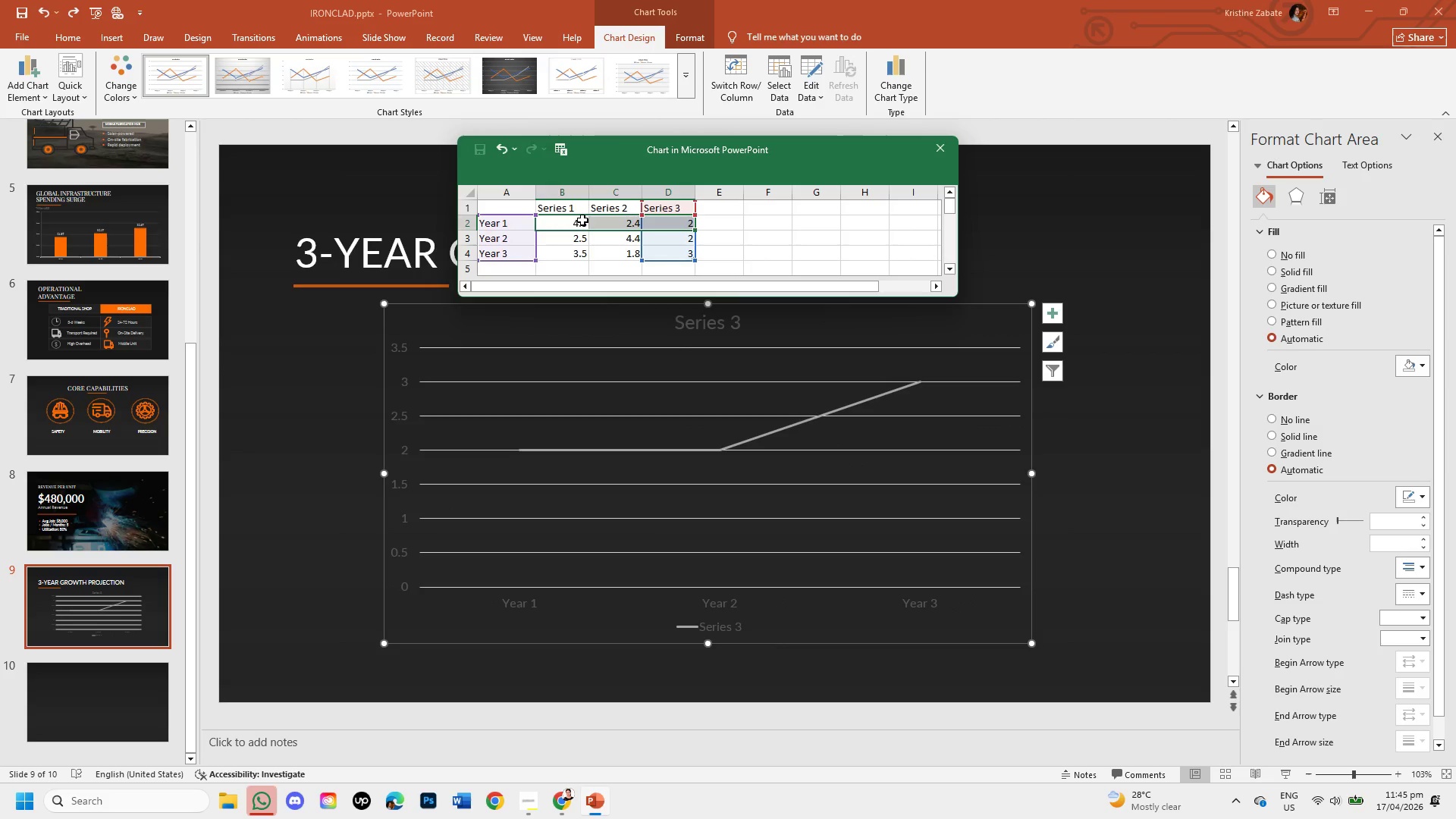 
left_click([585, 223])
 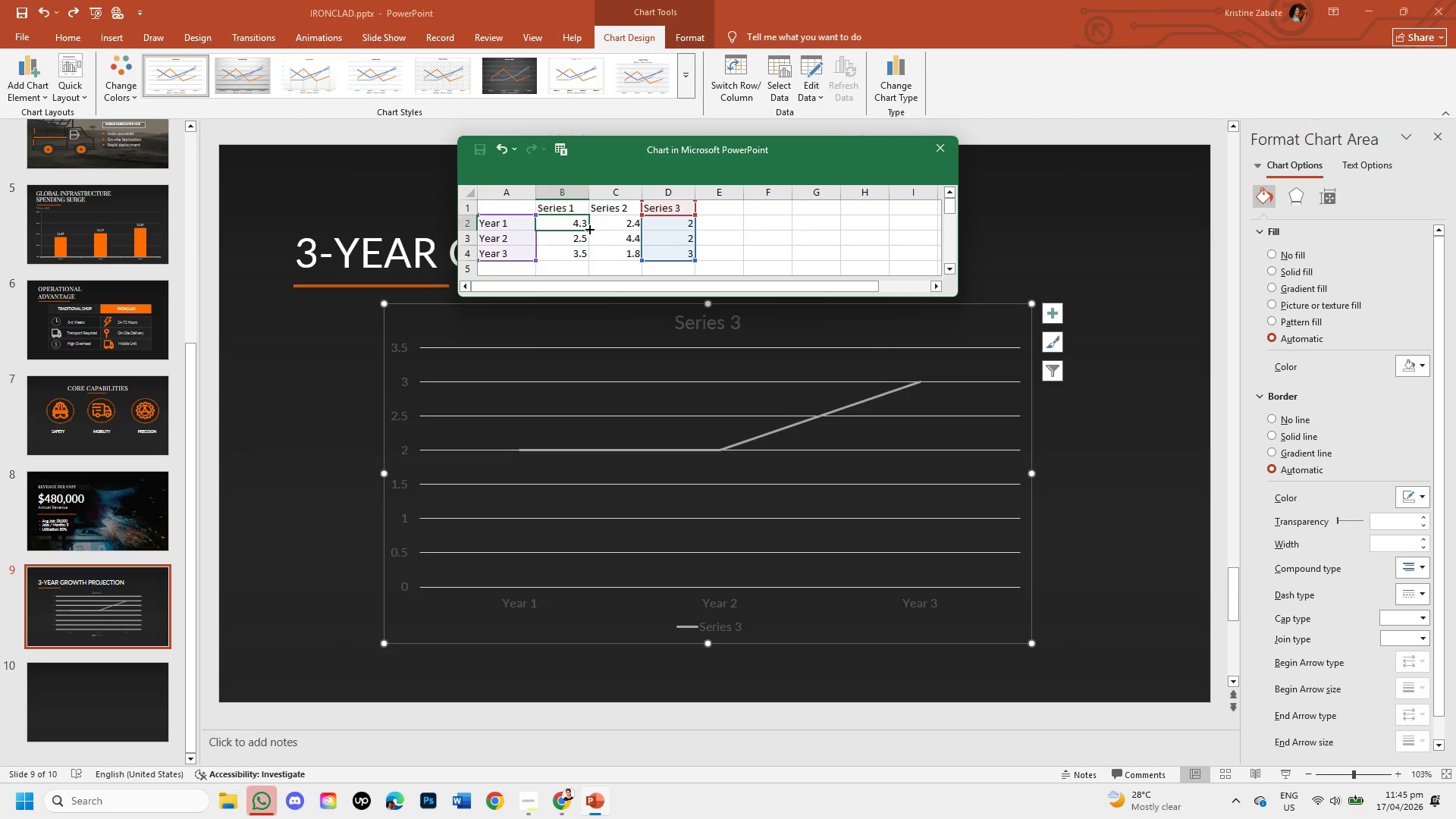 
left_click_drag(start_coordinate=[588, 228], to_coordinate=[626, 228])
 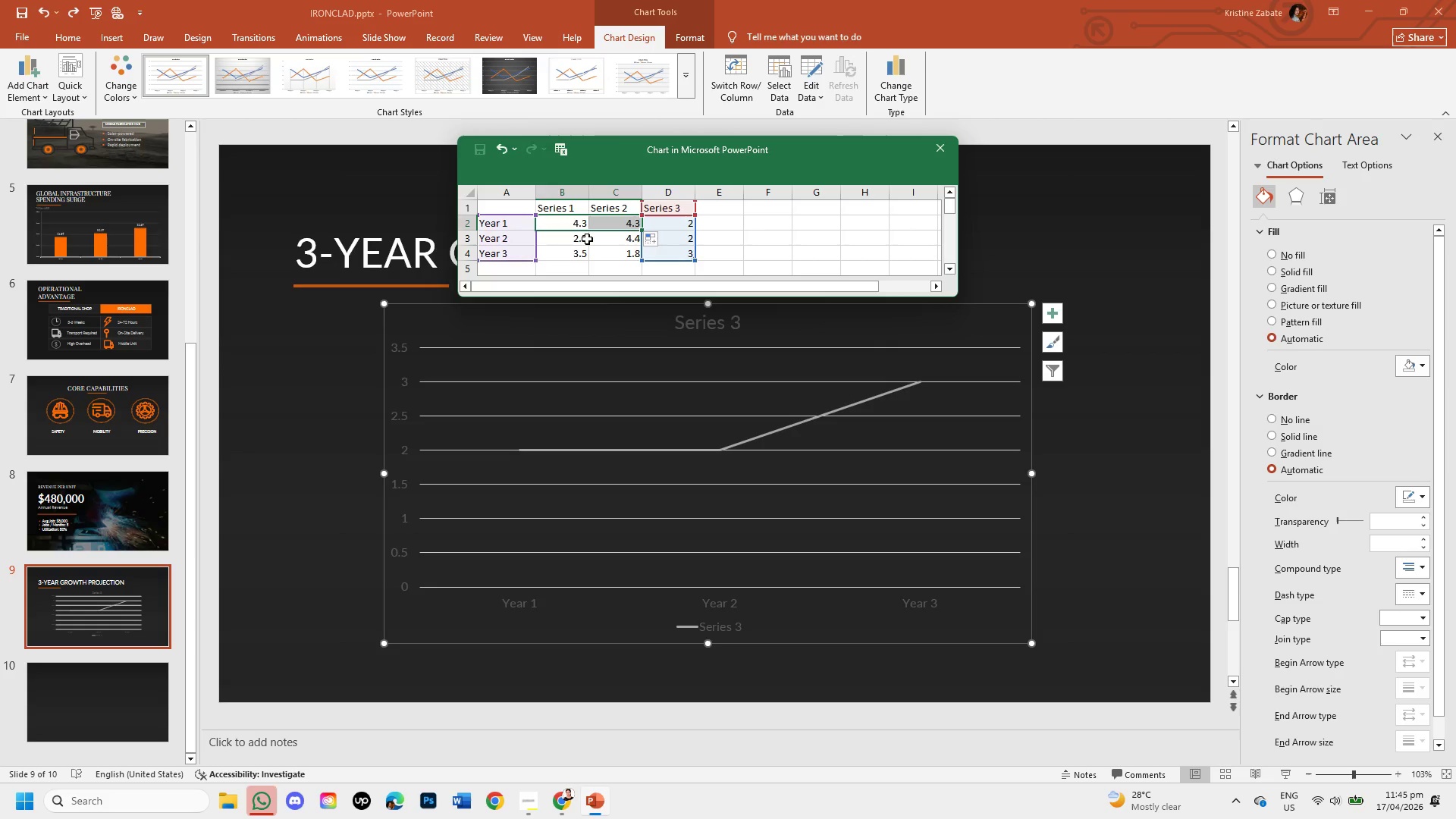 
left_click([583, 239])
 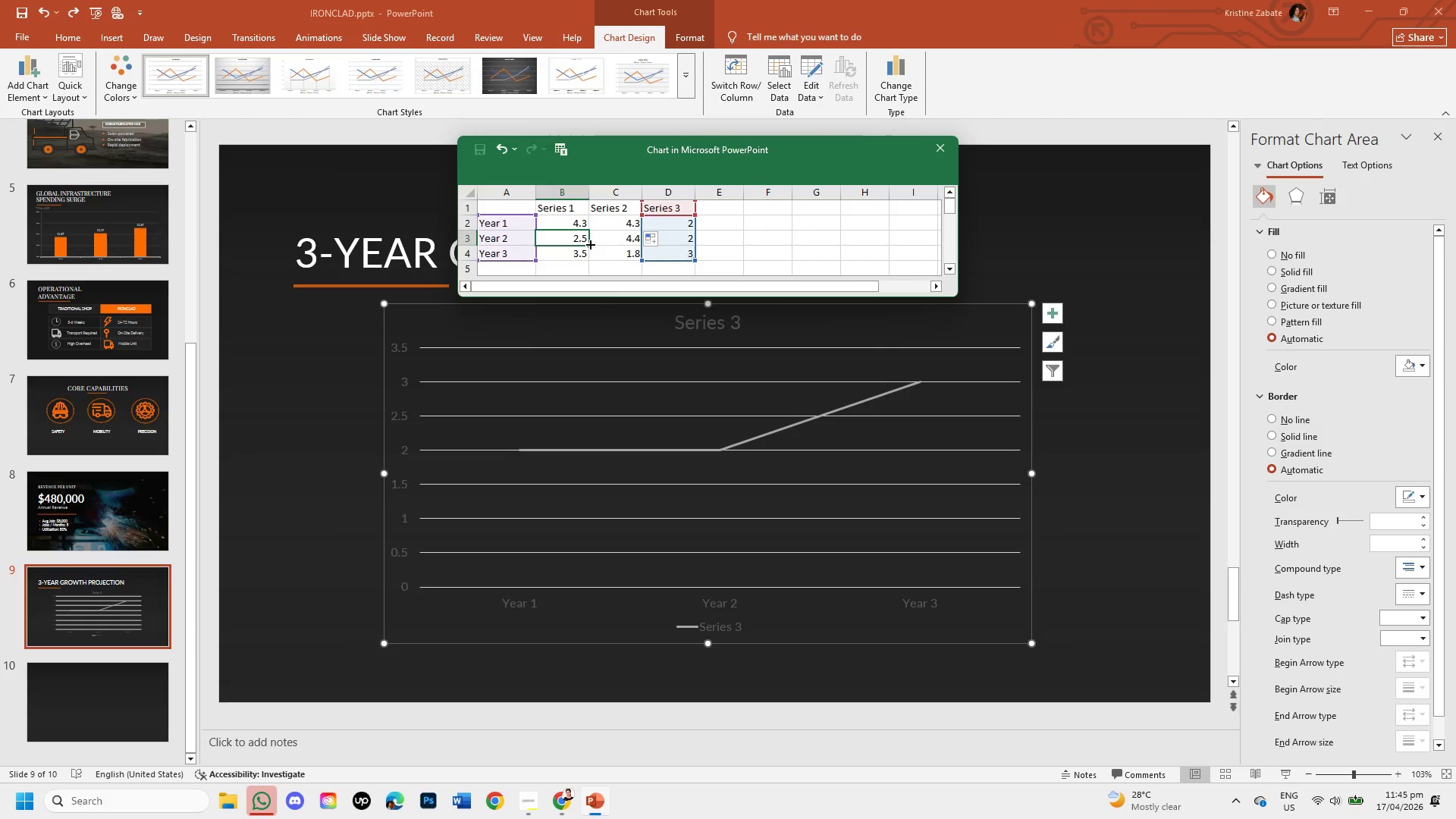 
left_click_drag(start_coordinate=[589, 243], to_coordinate=[626, 244])
 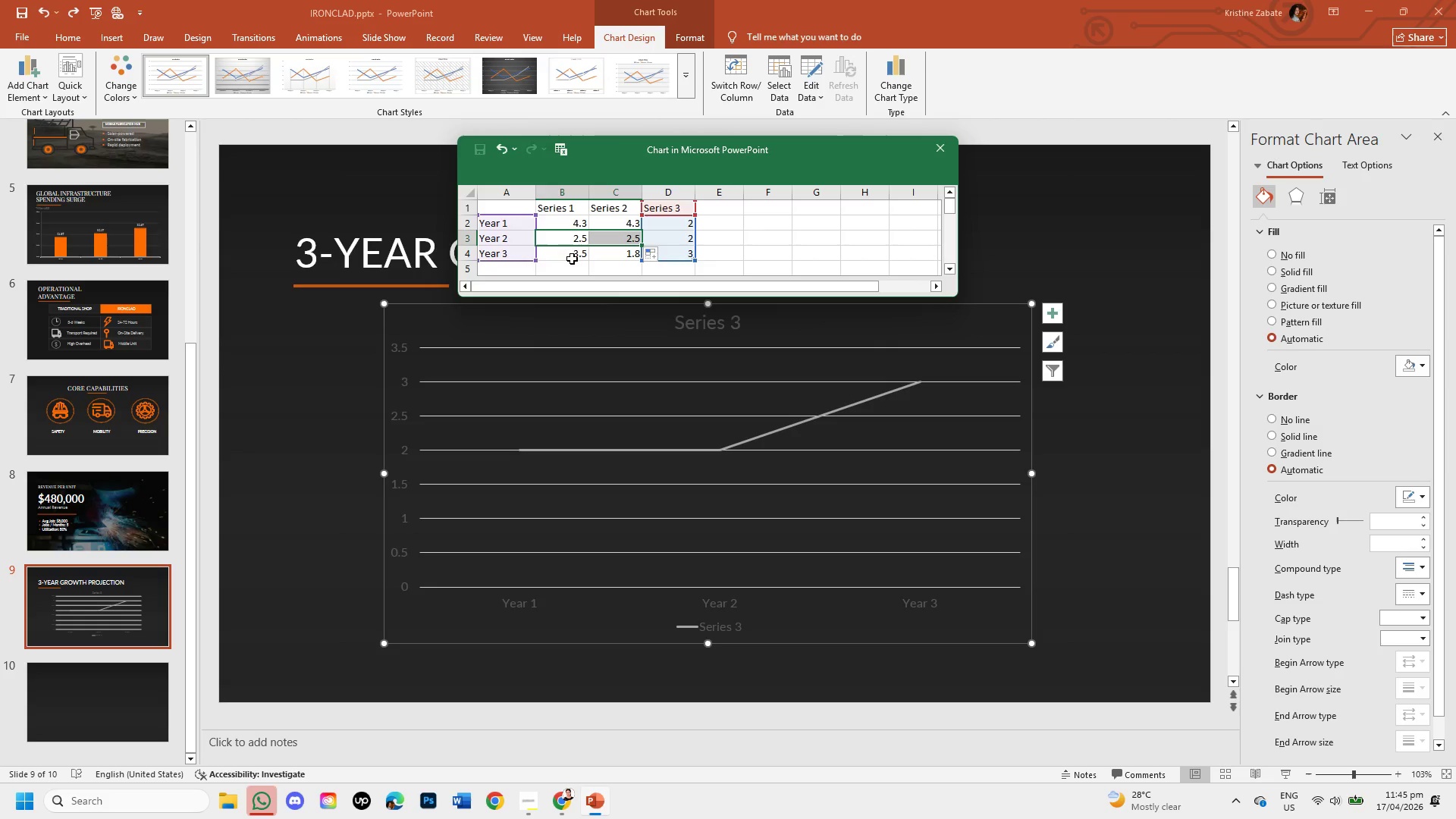 
left_click([570, 254])
 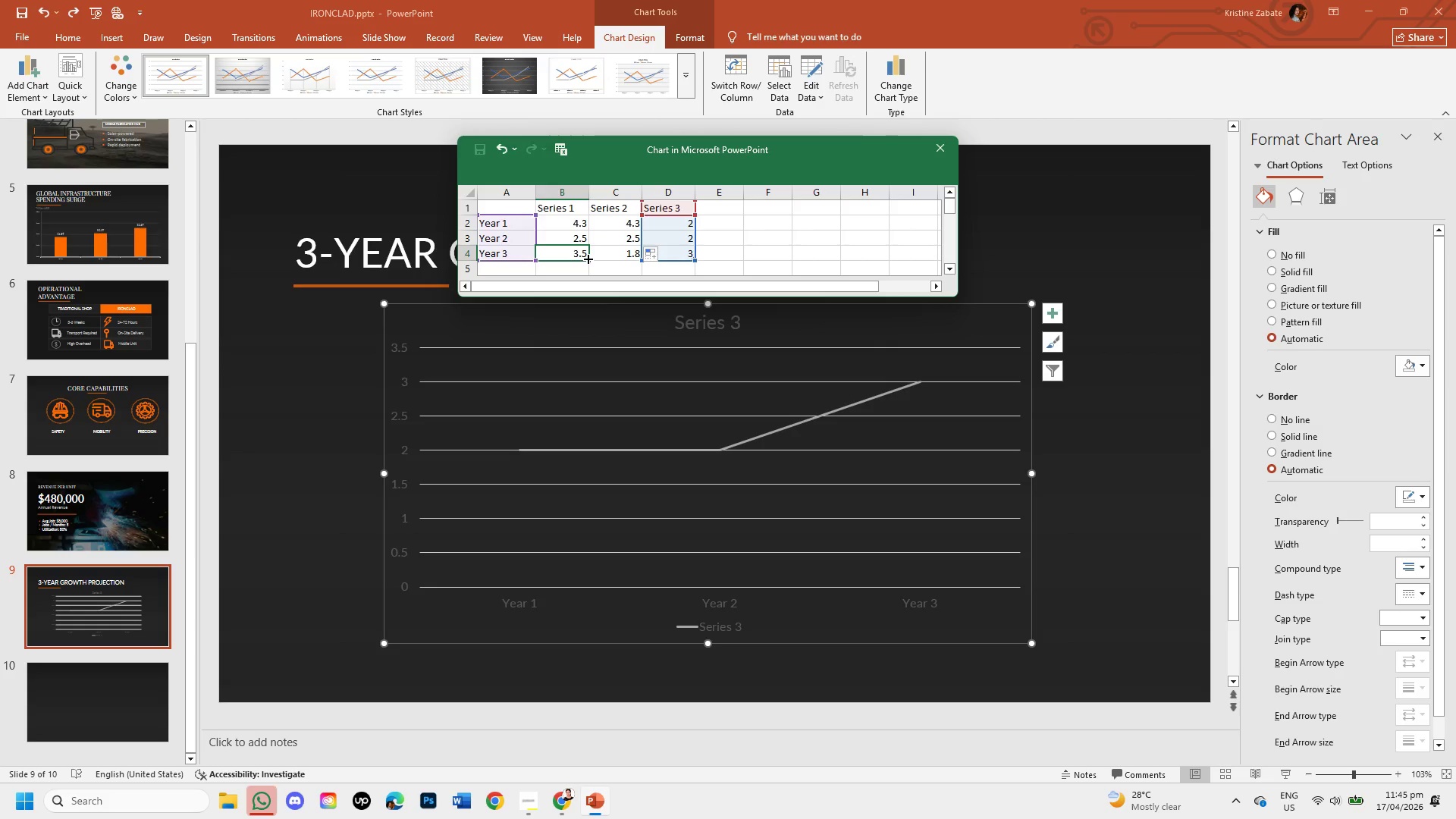 
left_click_drag(start_coordinate=[587, 258], to_coordinate=[631, 261])
 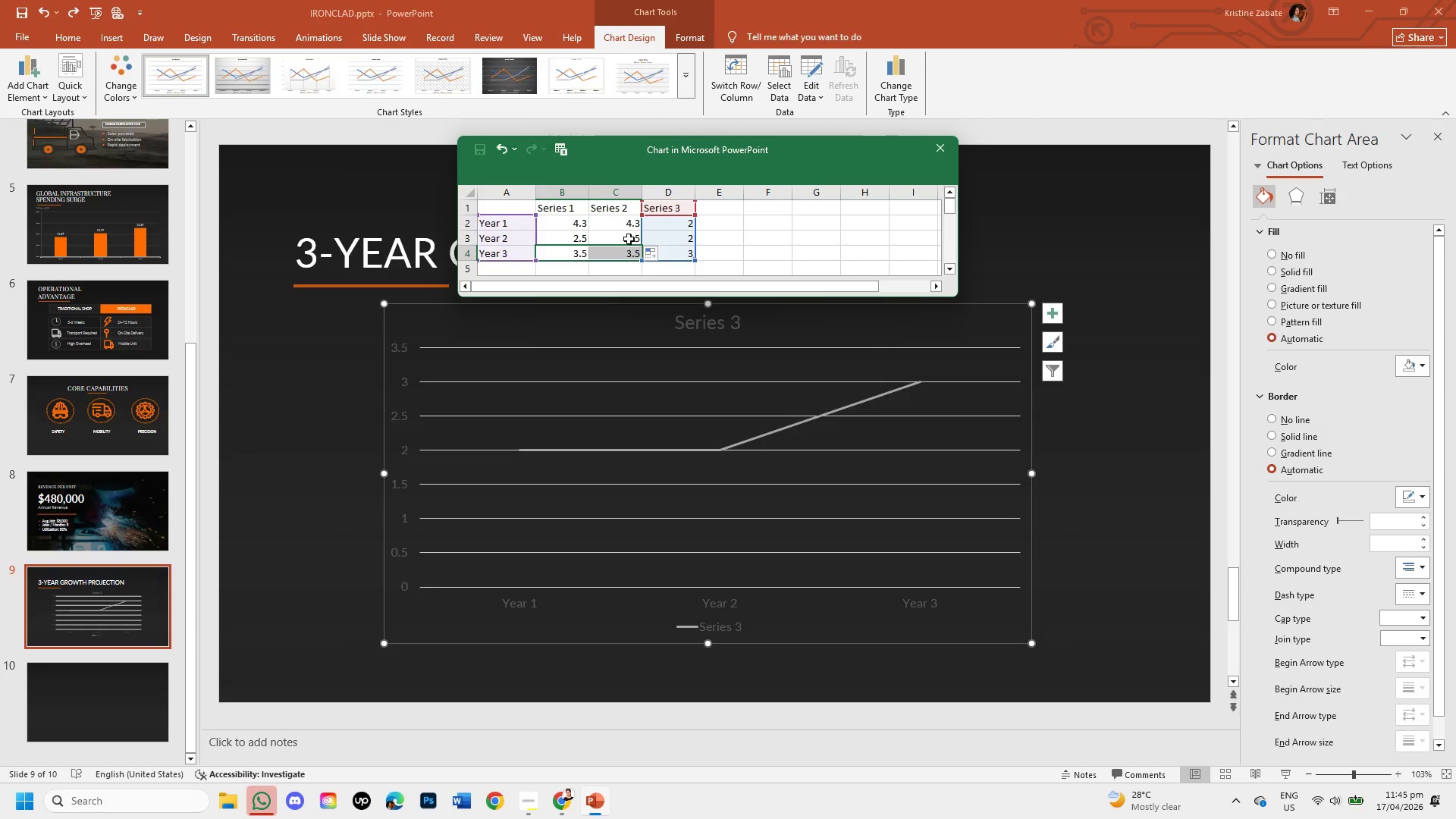 
left_click([631, 224])
 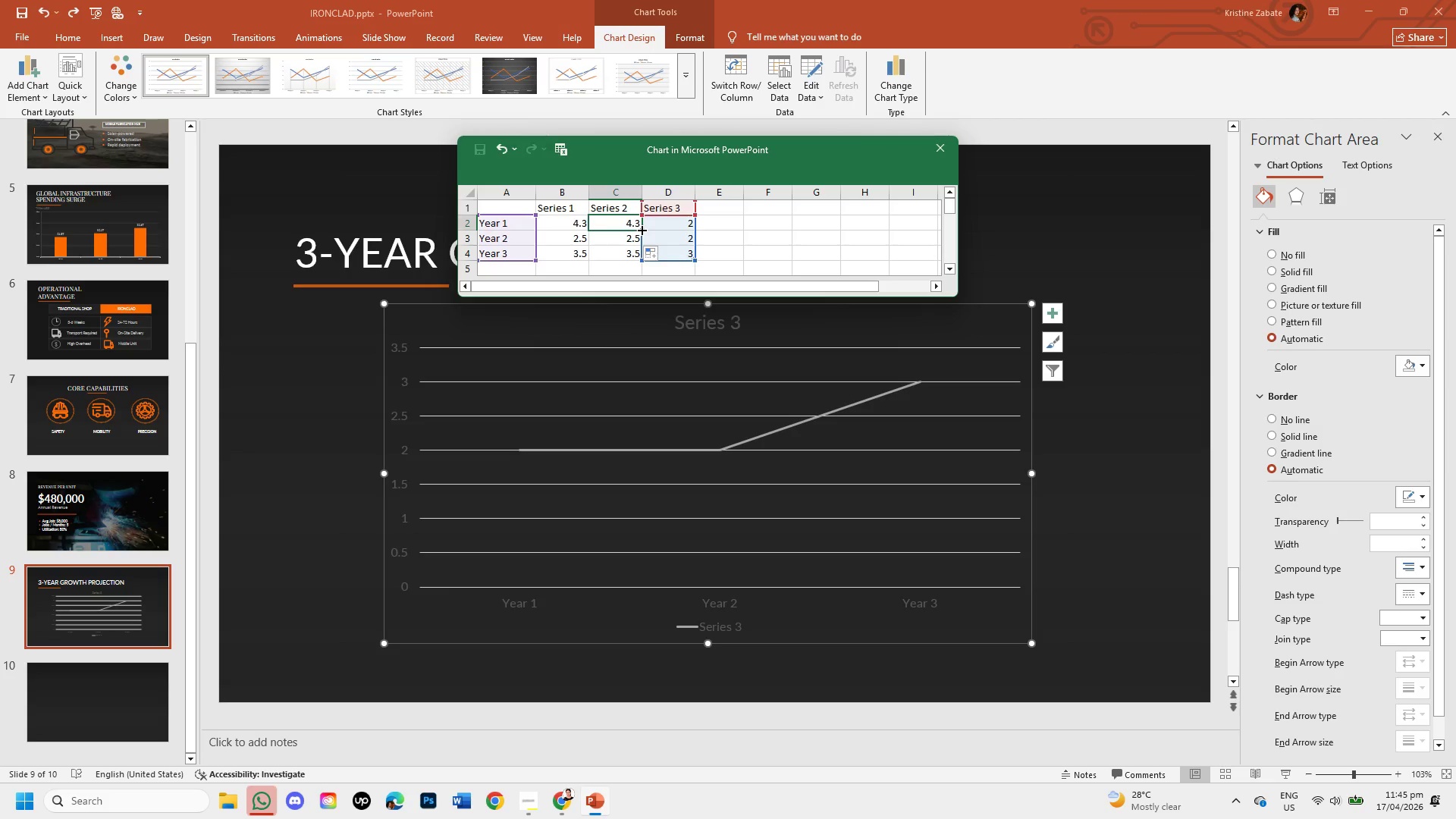 
left_click_drag(start_coordinate=[641, 229], to_coordinate=[676, 229])
 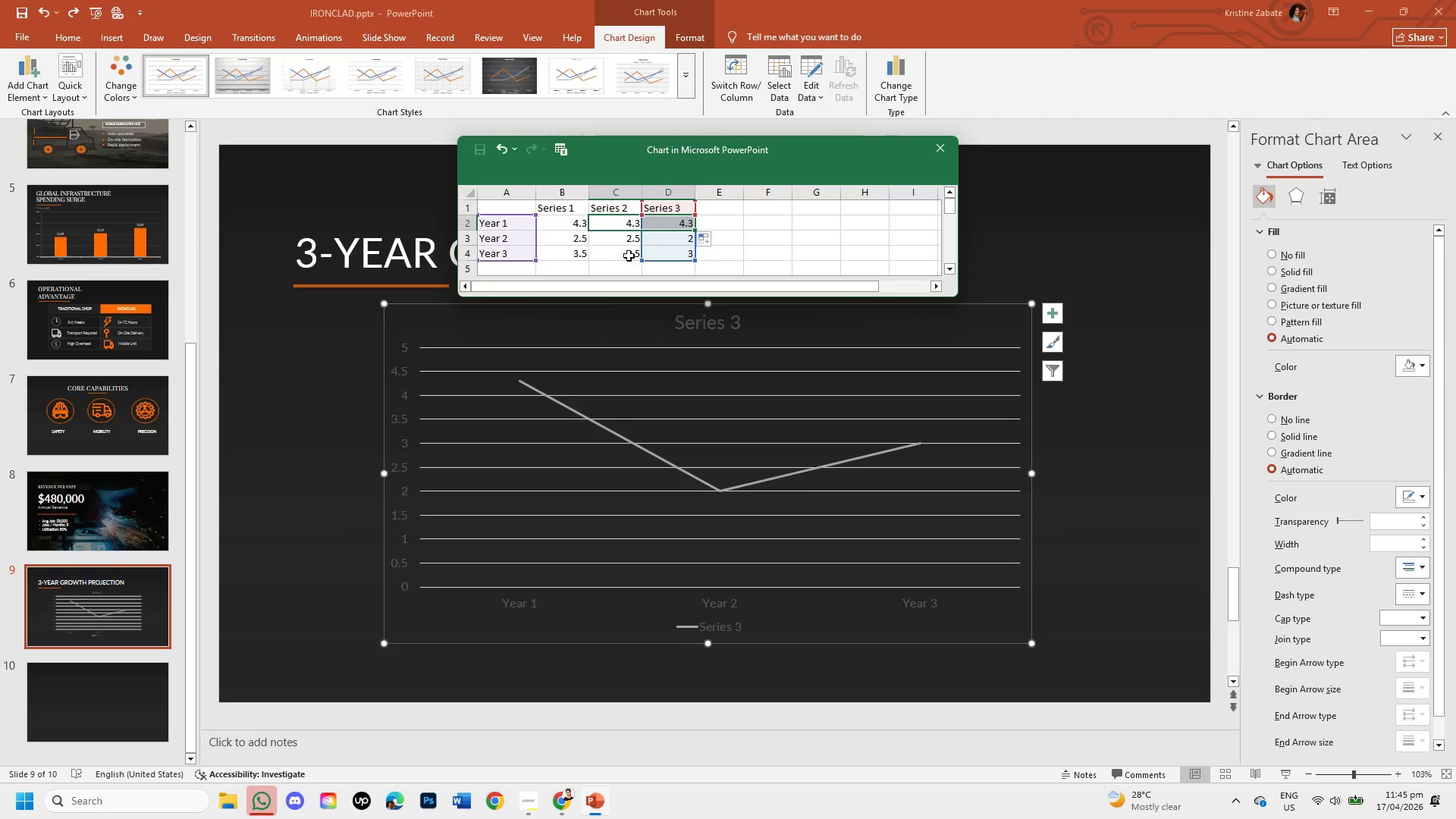 
left_click([626, 243])
 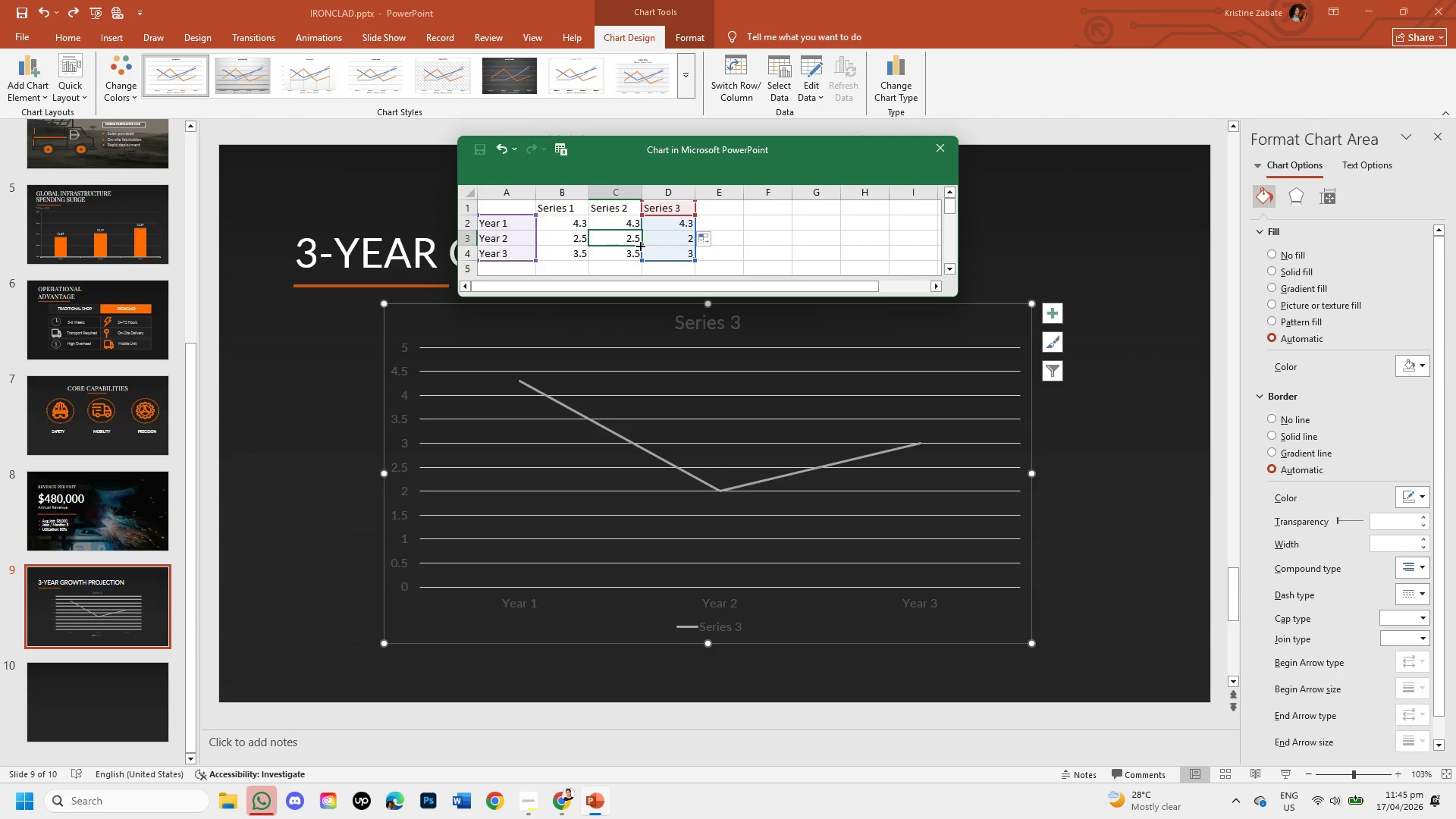 
left_click_drag(start_coordinate=[639, 245], to_coordinate=[682, 246])
 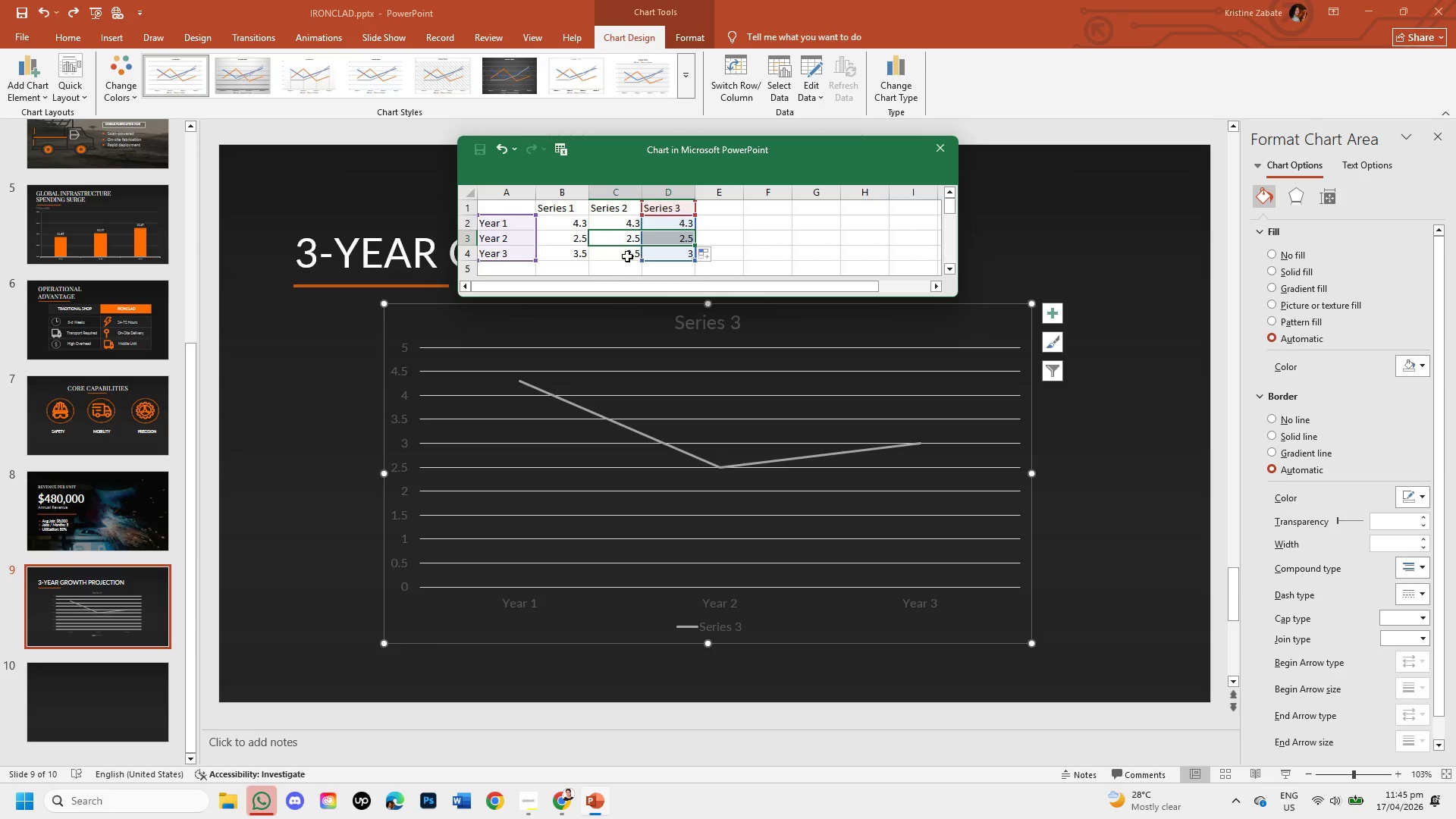 
left_click([625, 256])
 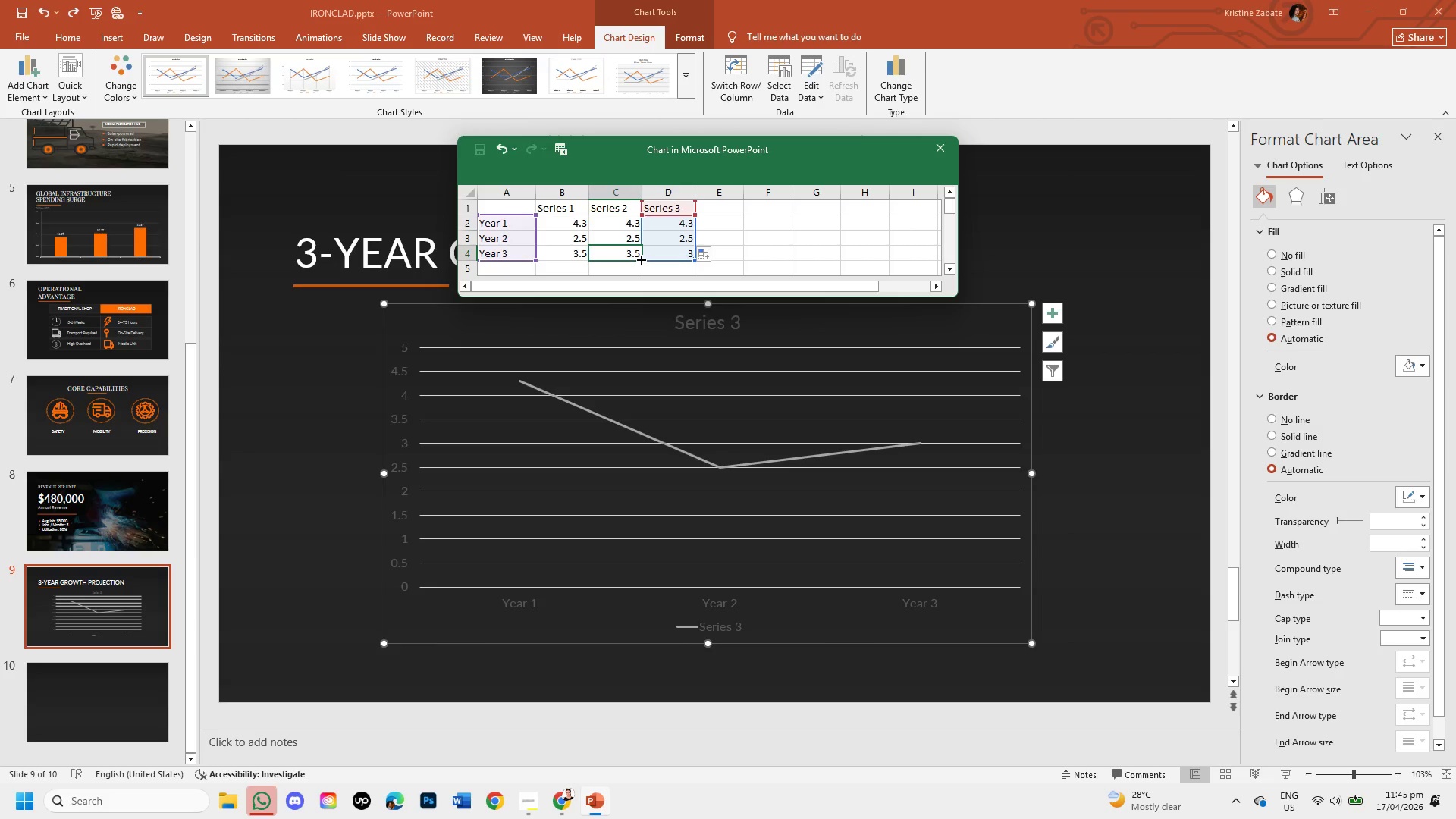 
left_click_drag(start_coordinate=[640, 259], to_coordinate=[687, 262])
 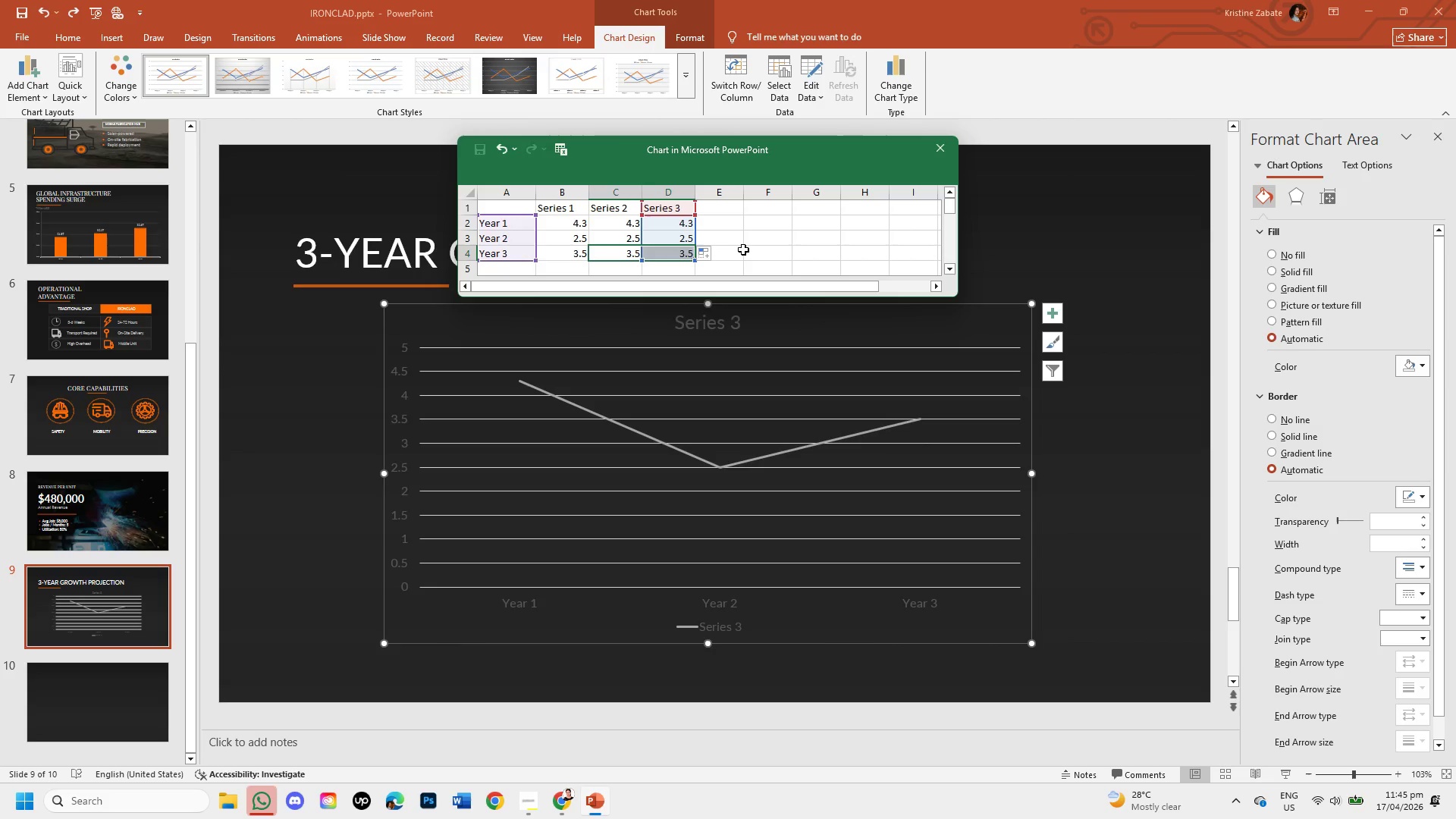 
key(Control+Z)
 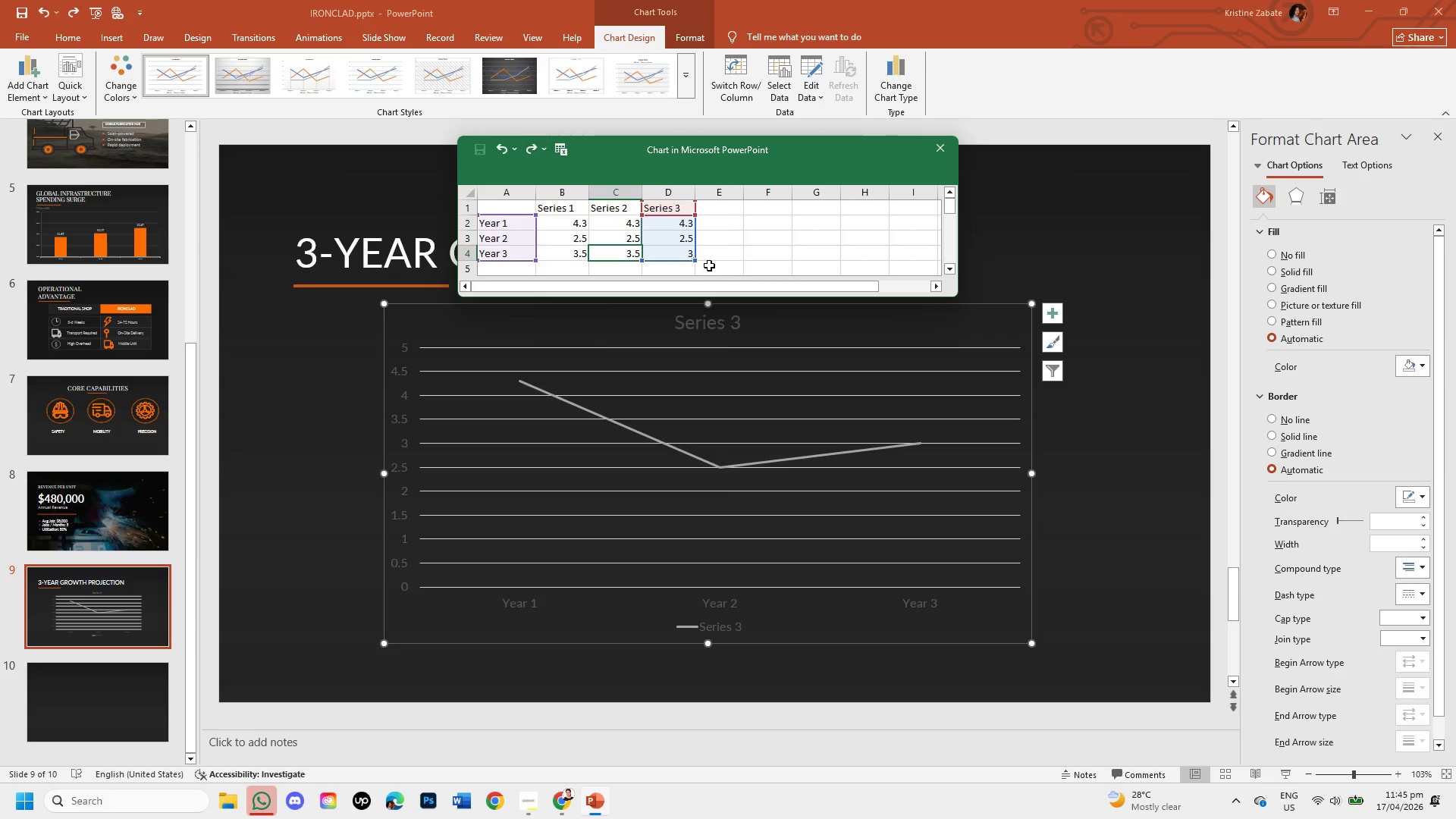 
key(Control+Z)
 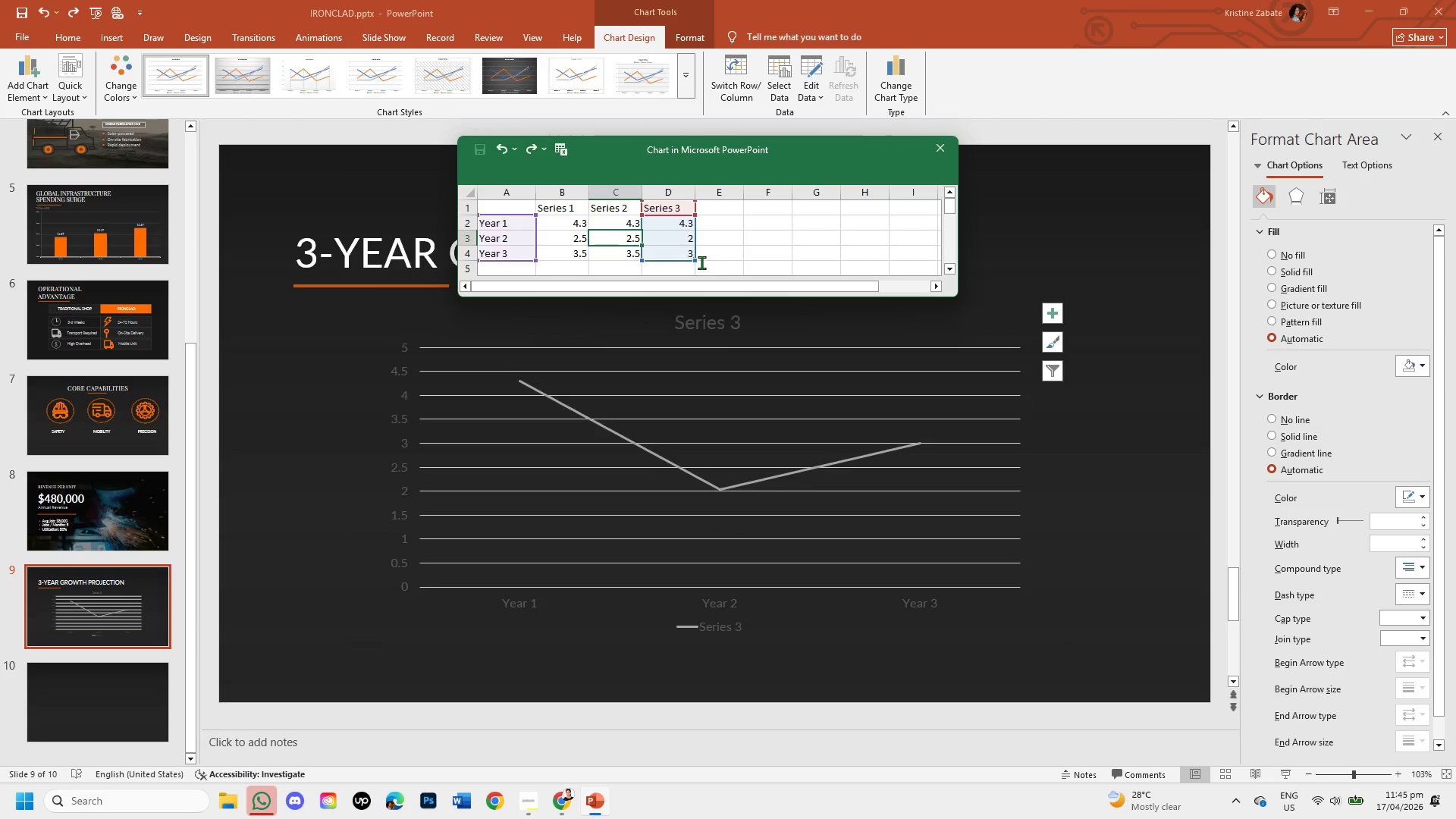 
key(Control+Z)
 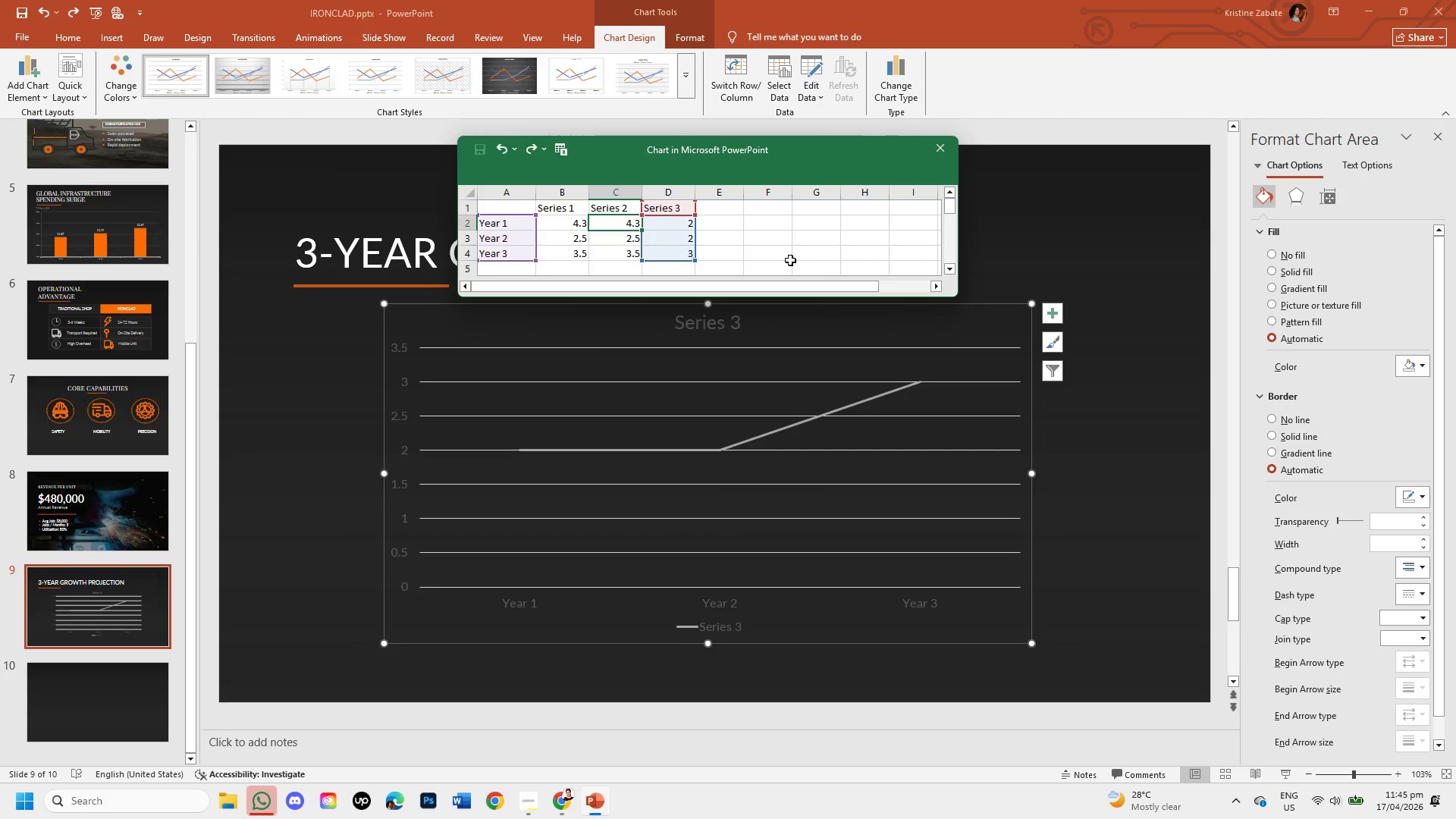 
left_click([720, 249])
 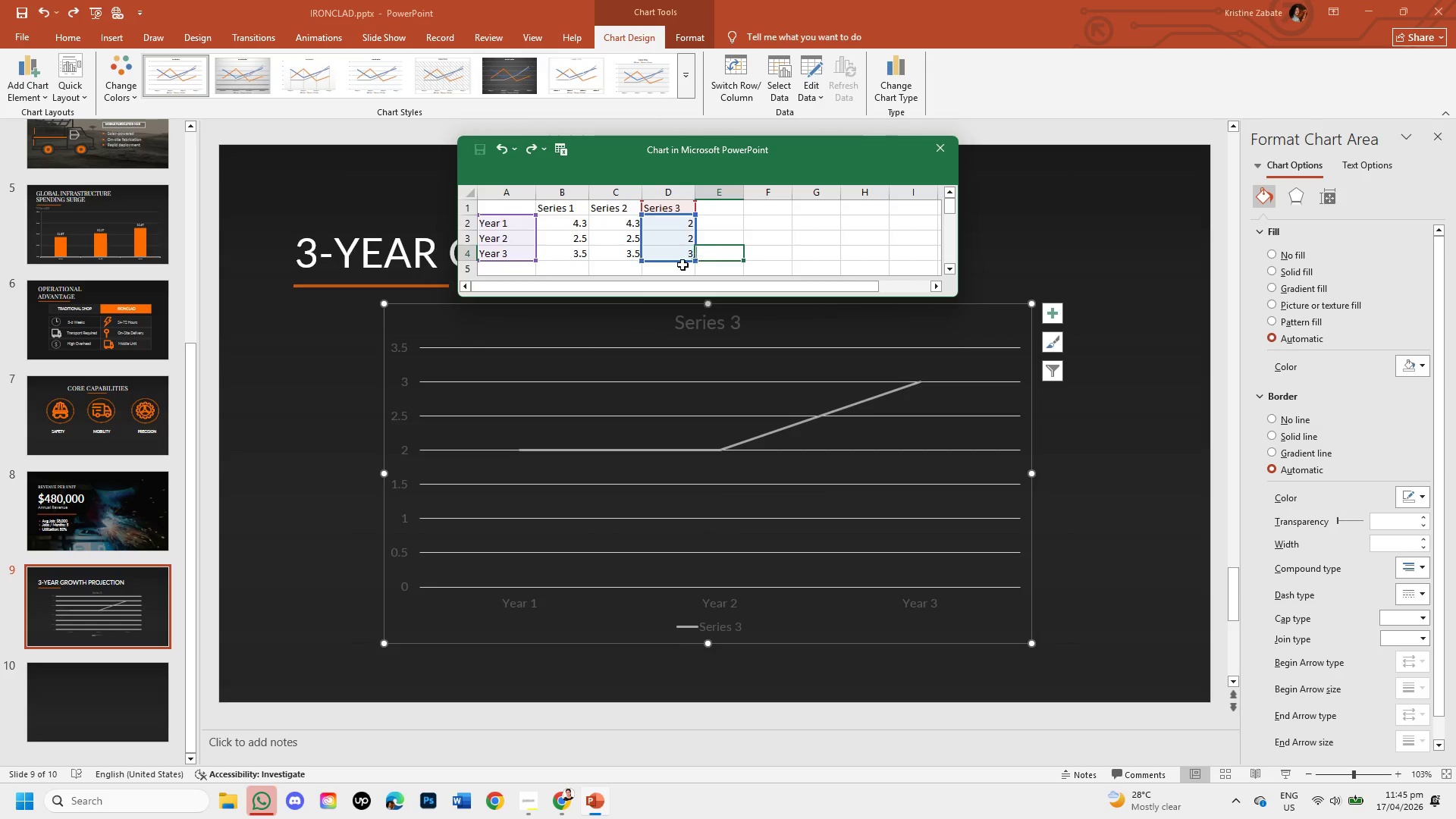 
left_click([679, 269])
 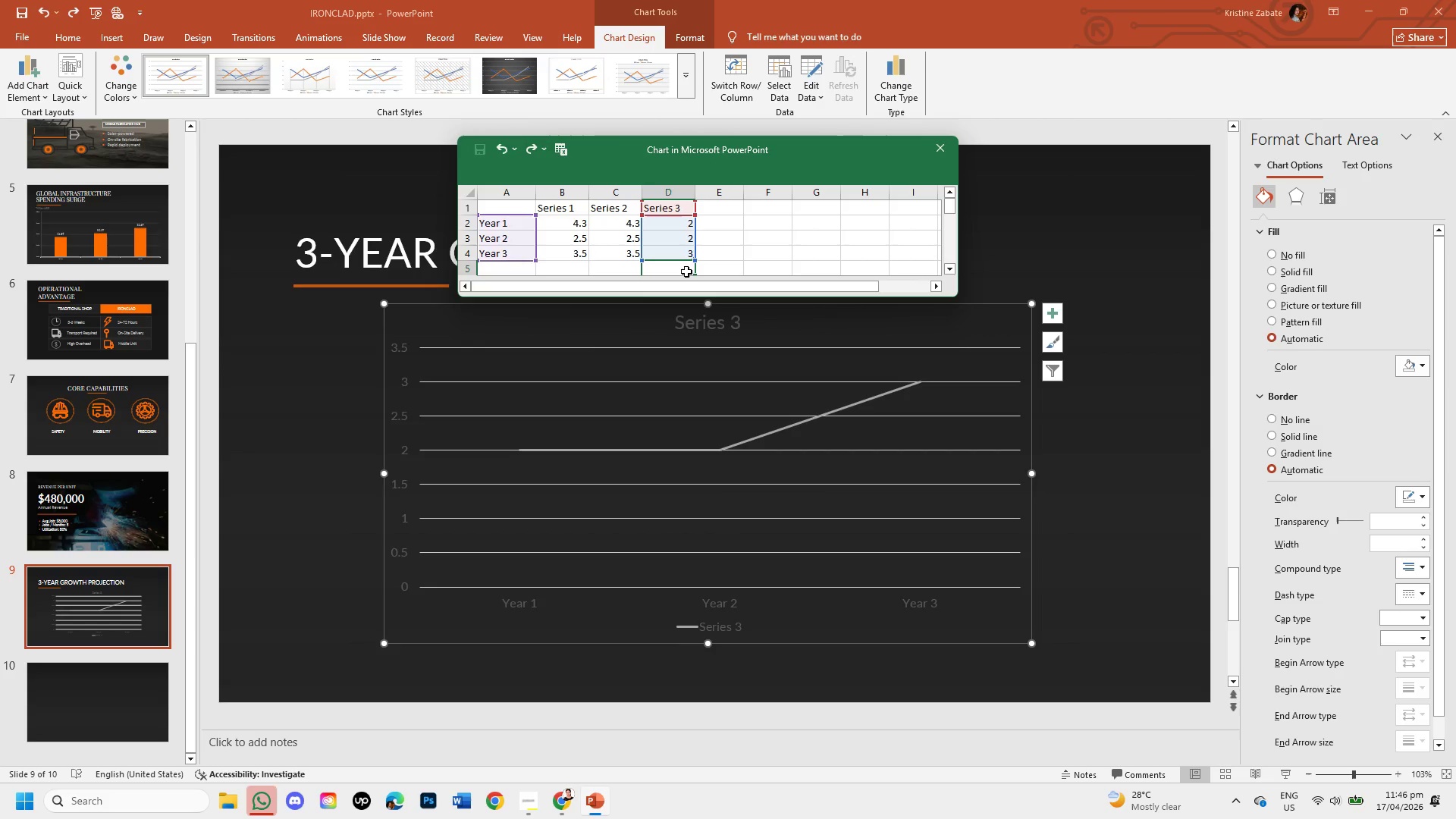 
key(5)
 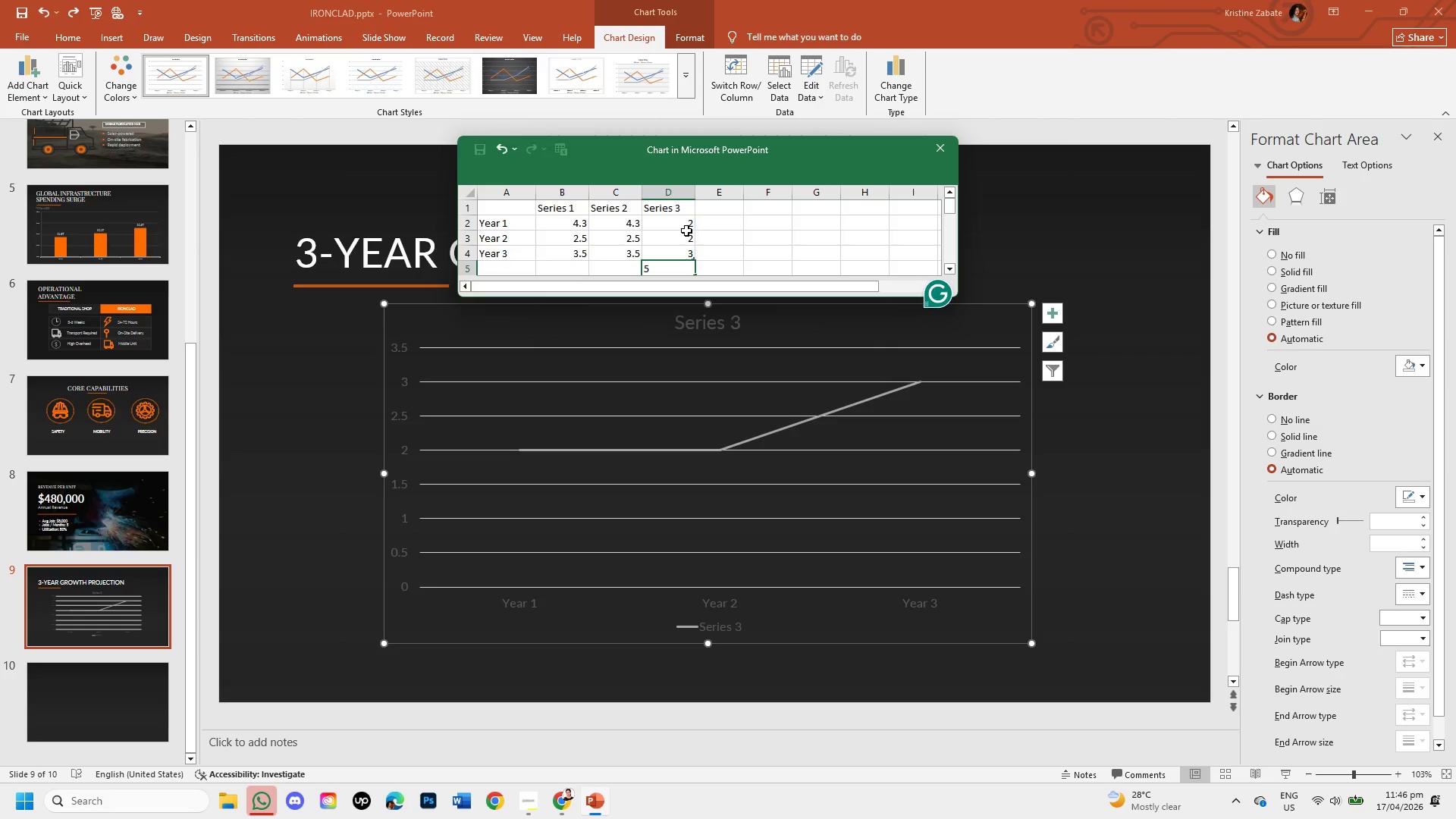 
left_click([684, 226])
 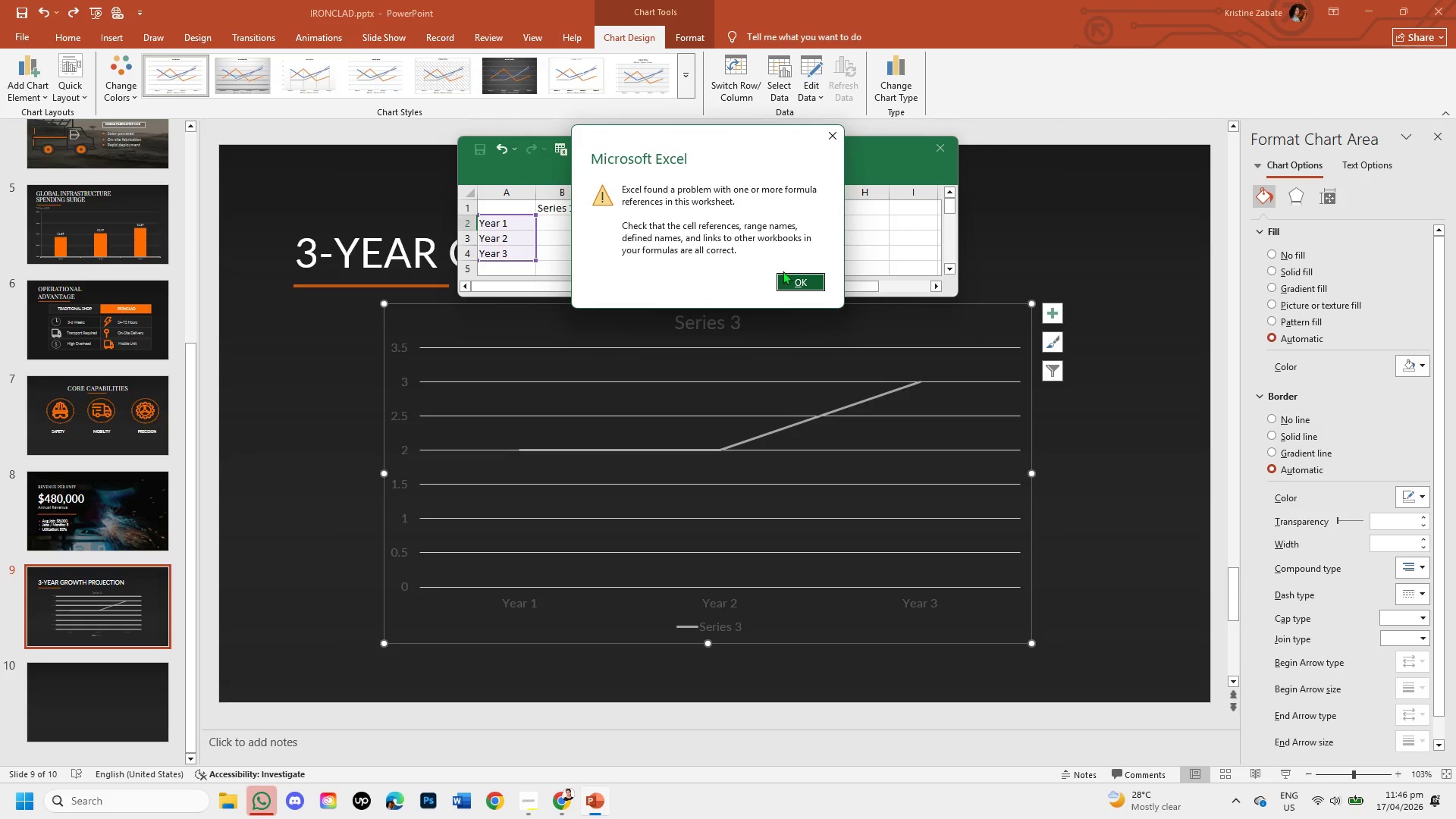 
left_click([795, 284])
 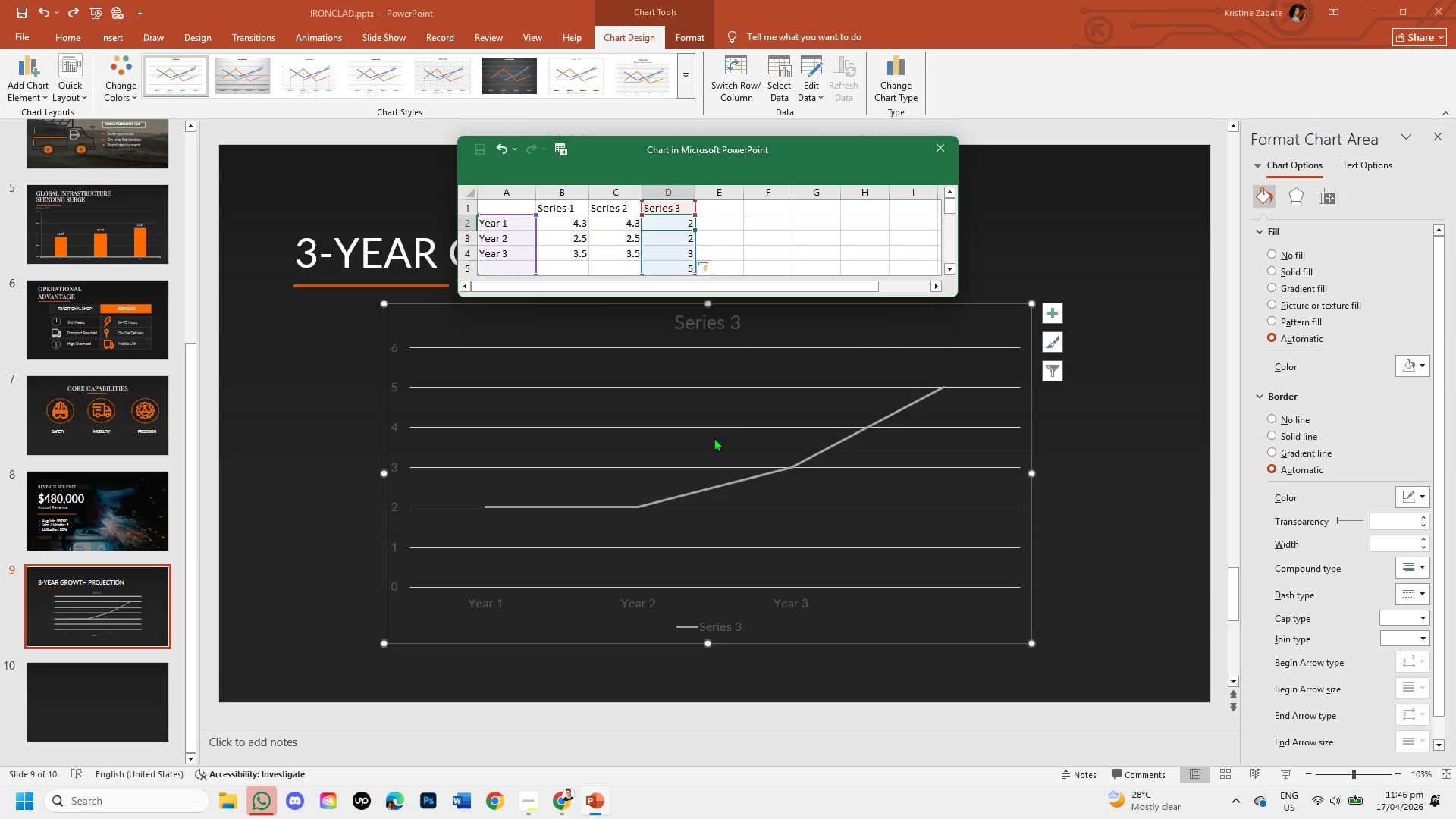 
wait(11.39)
 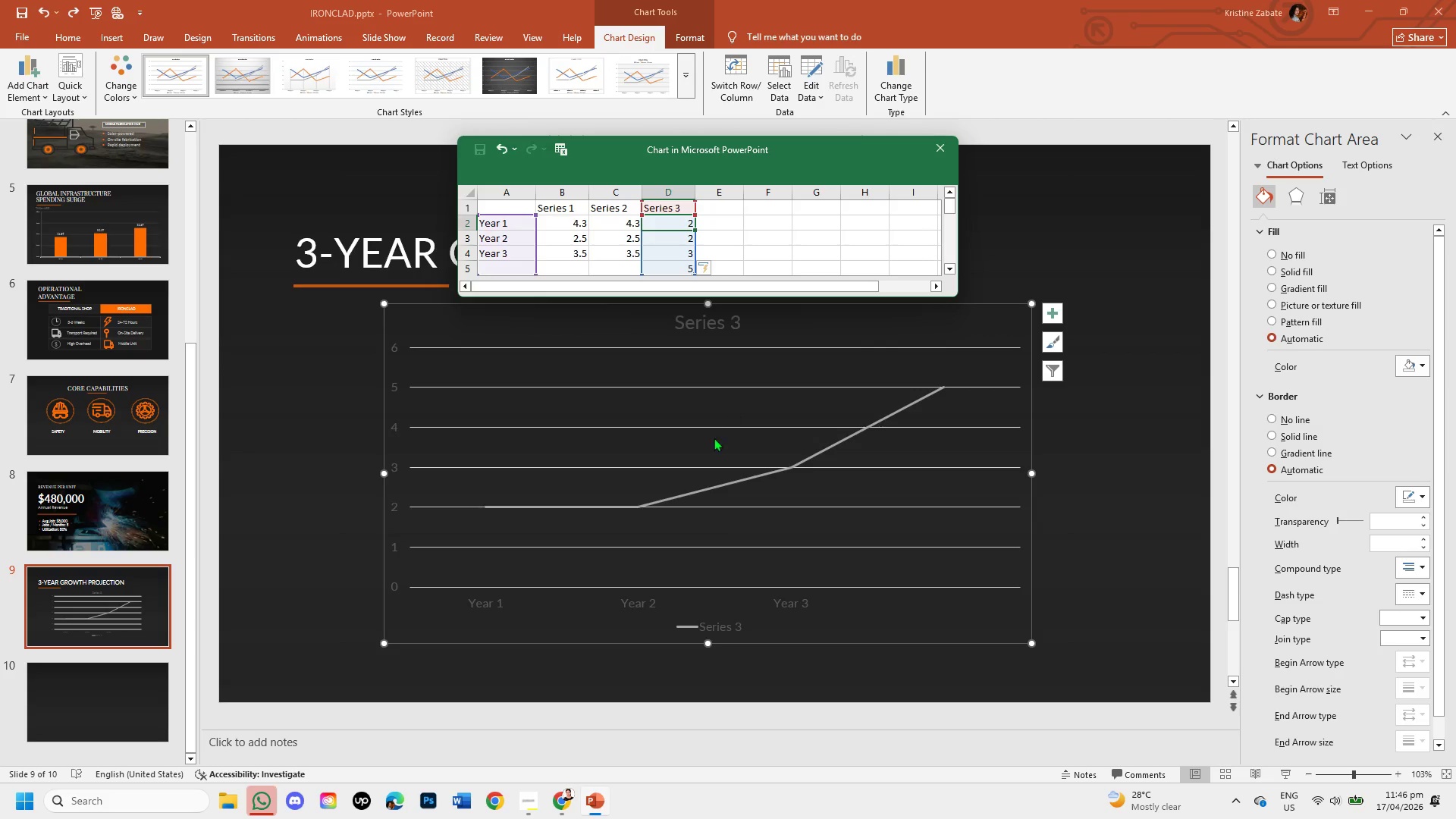 
double_click([686, 271])
 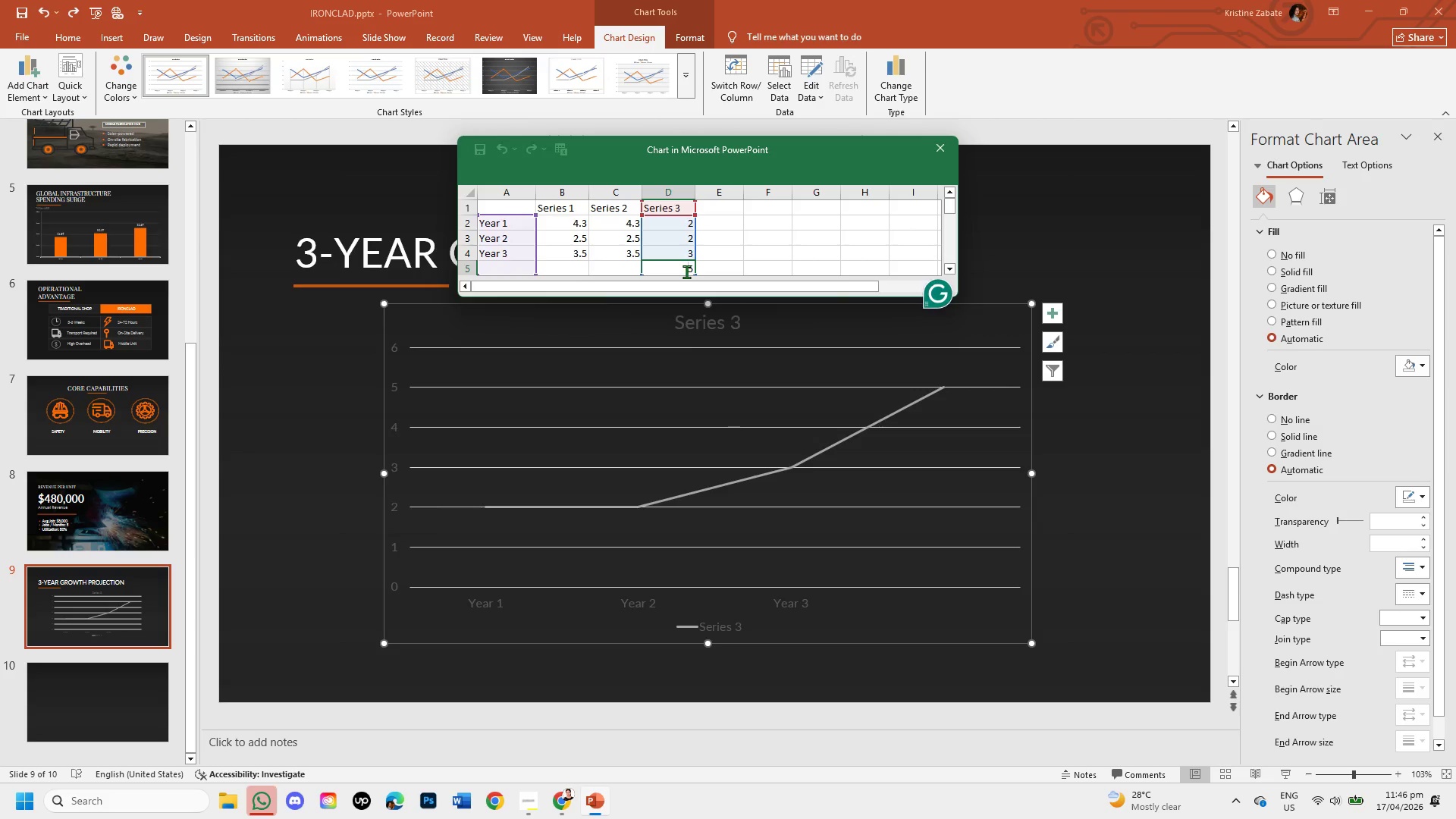 
key(Backspace)
 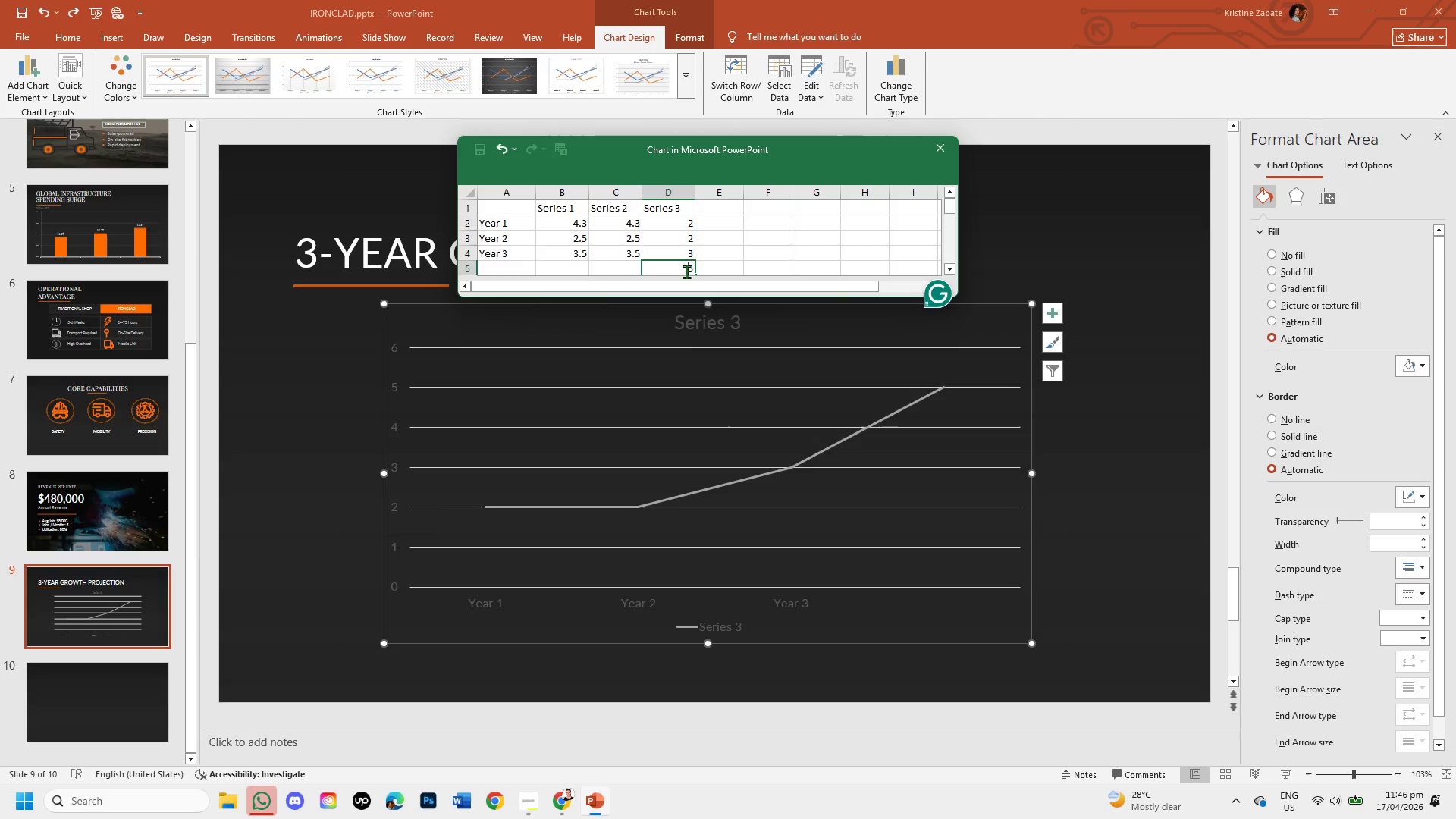 
left_click_drag(start_coordinate=[686, 271], to_coordinate=[722, 267])
 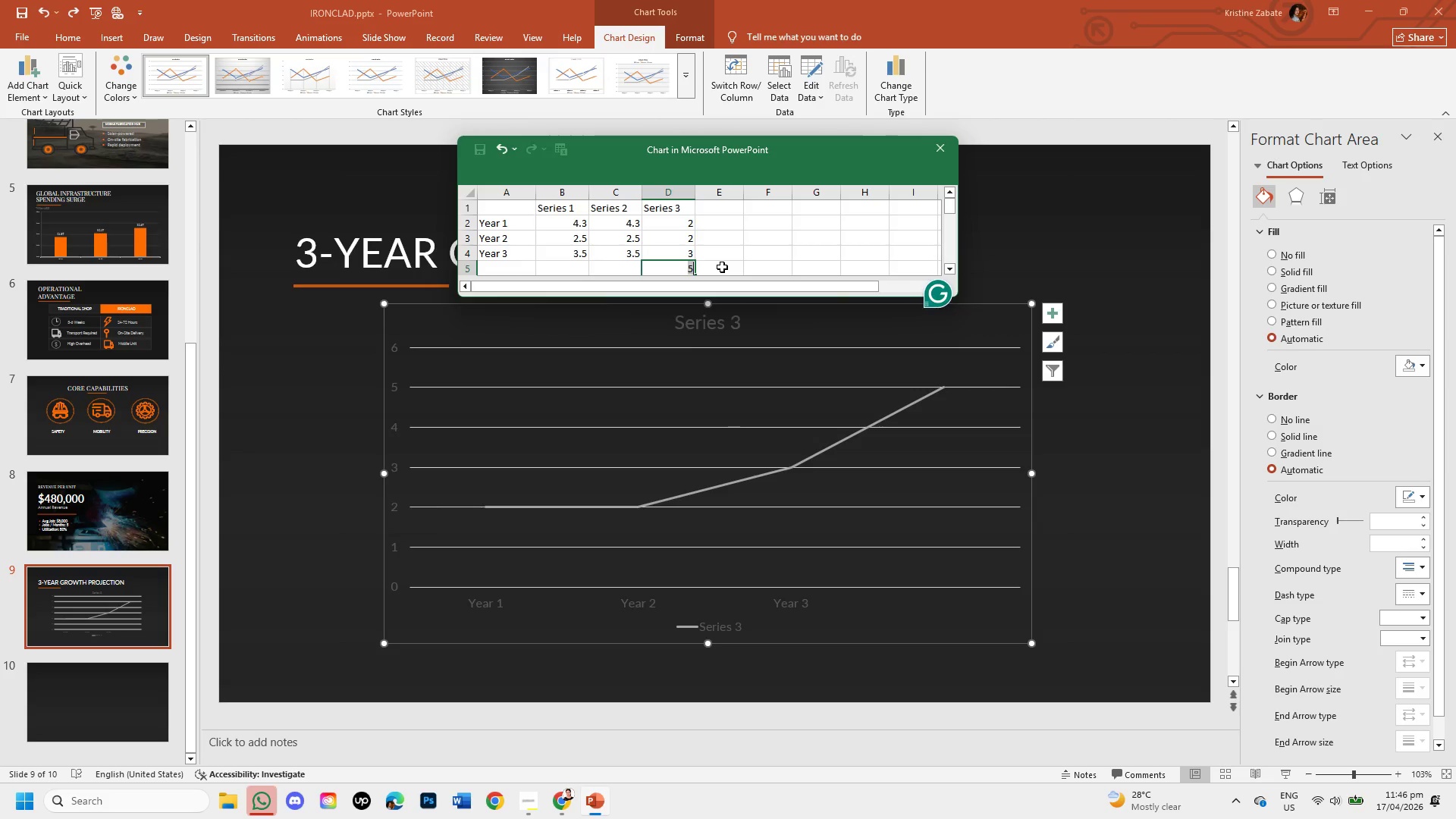 
key(Backspace)
 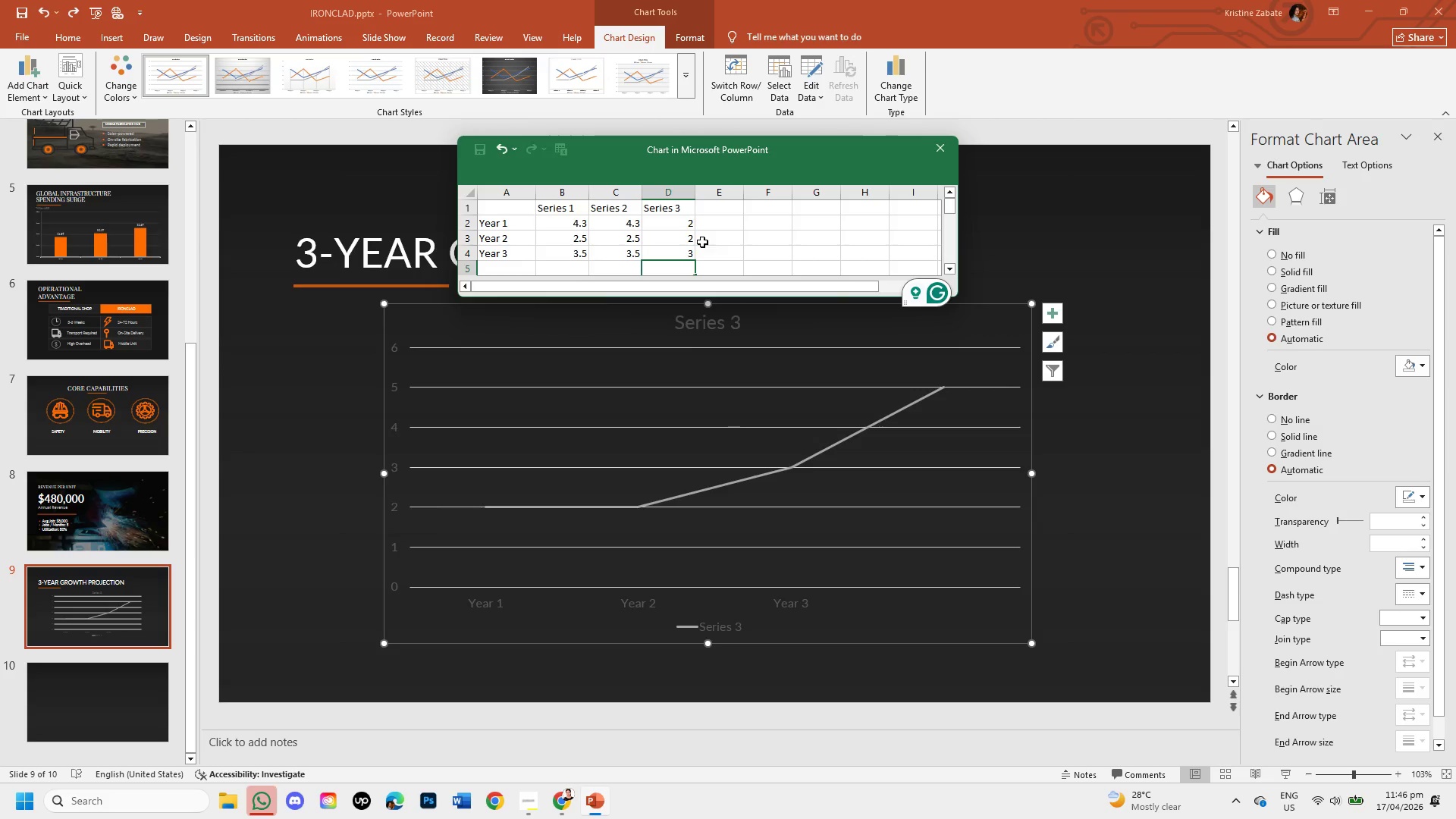 
left_click([690, 221])
 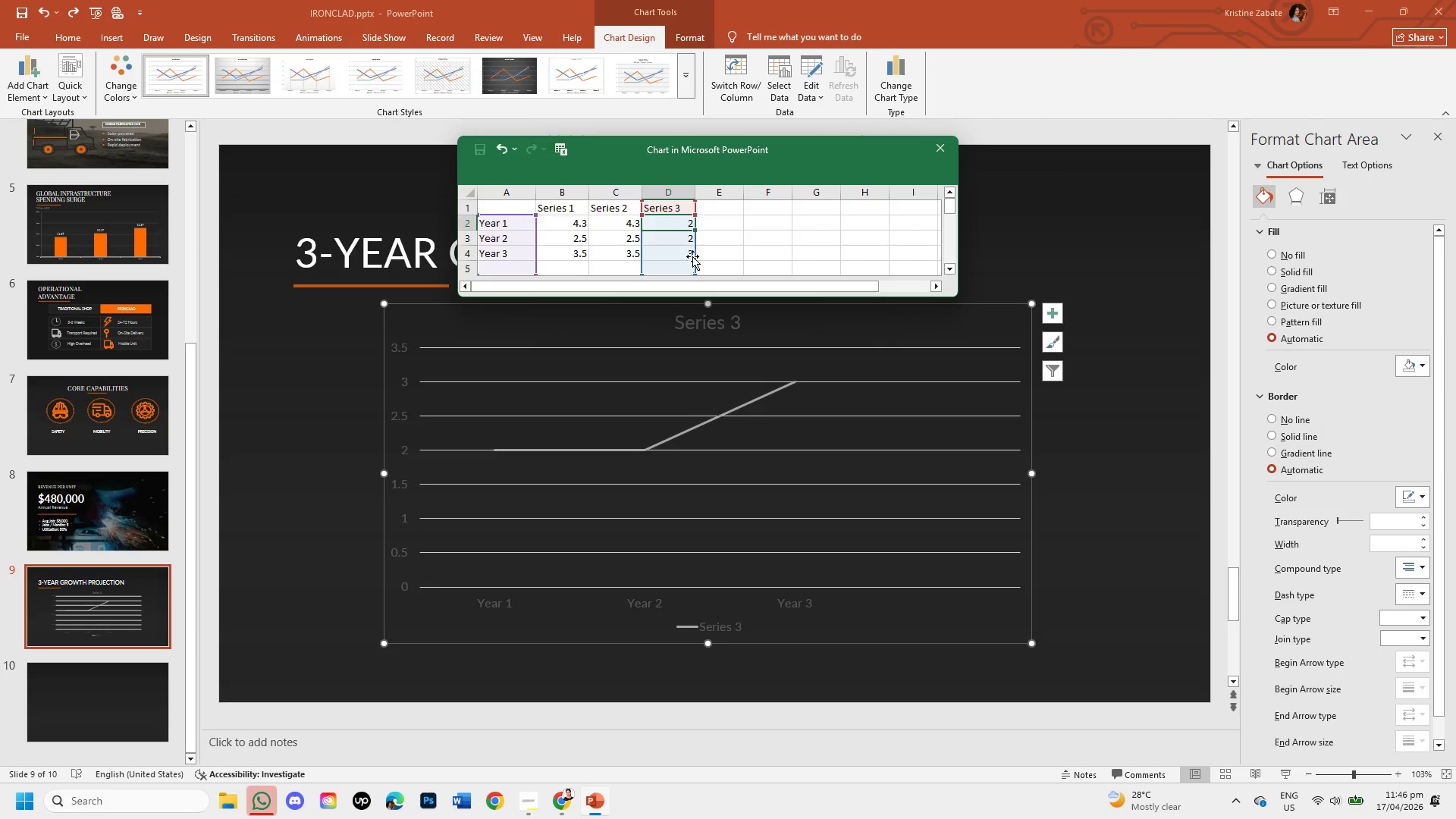 
left_click([682, 260])
 